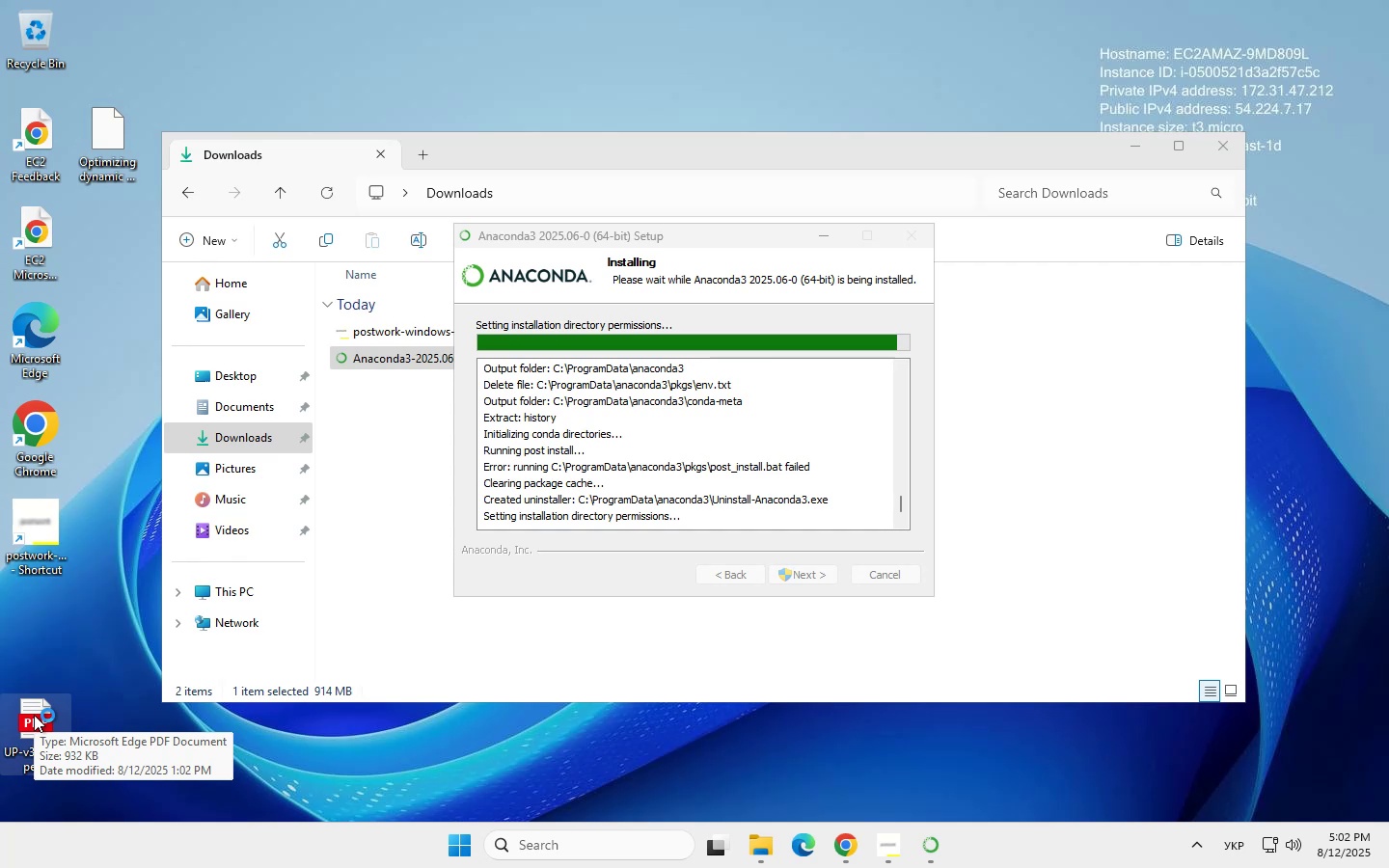 
scroll: coordinate [632, 375], scroll_direction: none, amount: 0.0
 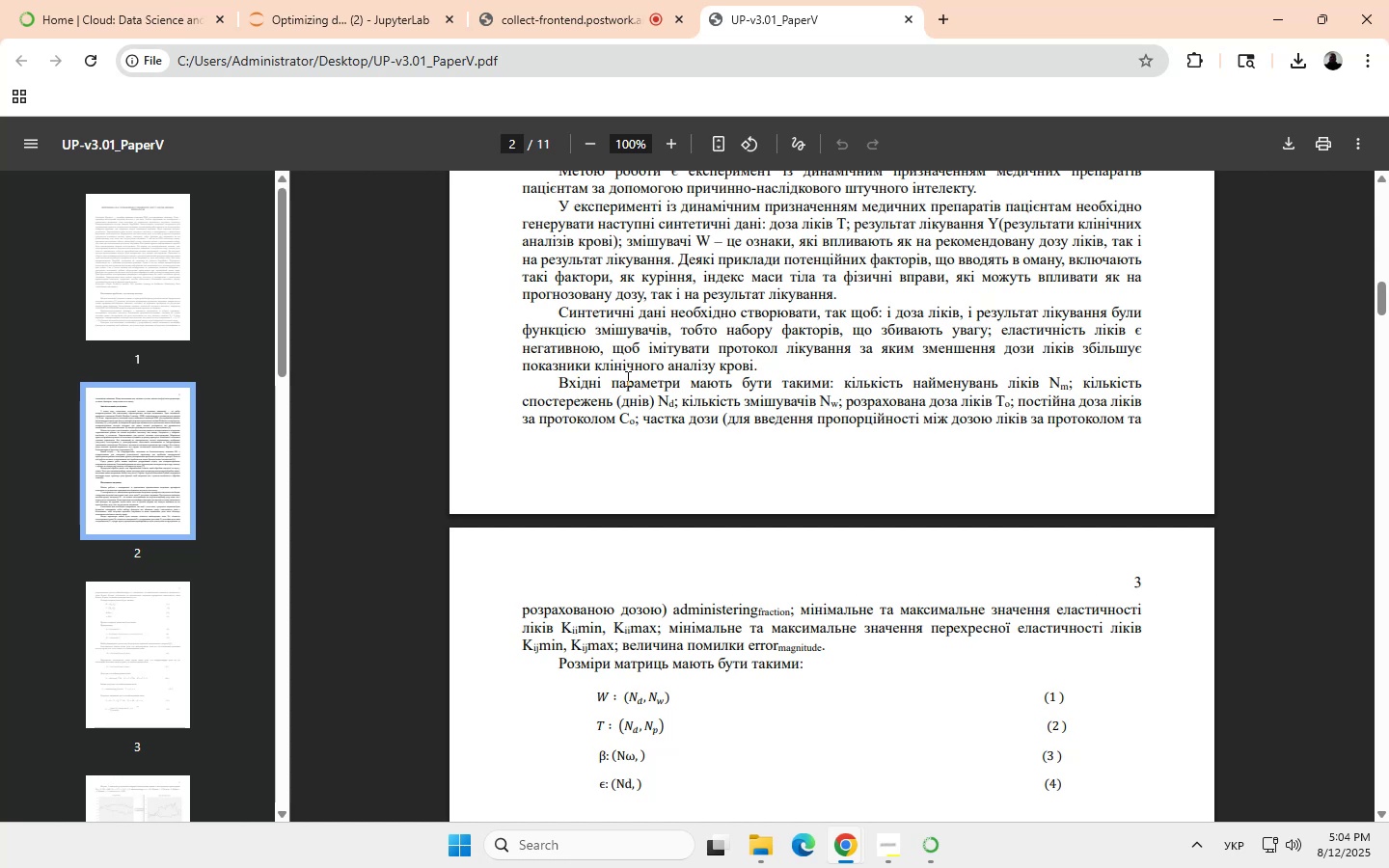 
wait(12.86)
 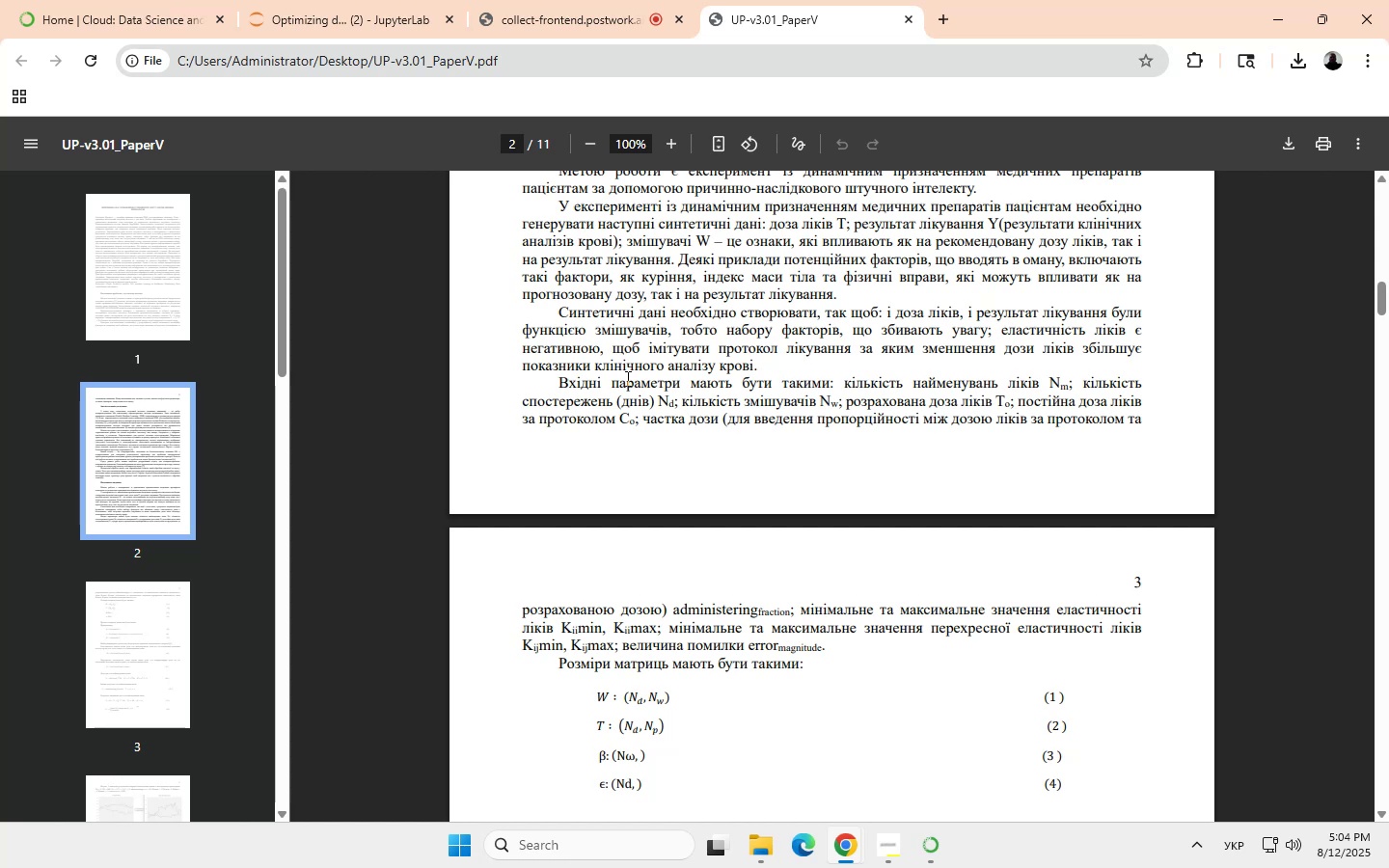 
left_click([31, 145])
 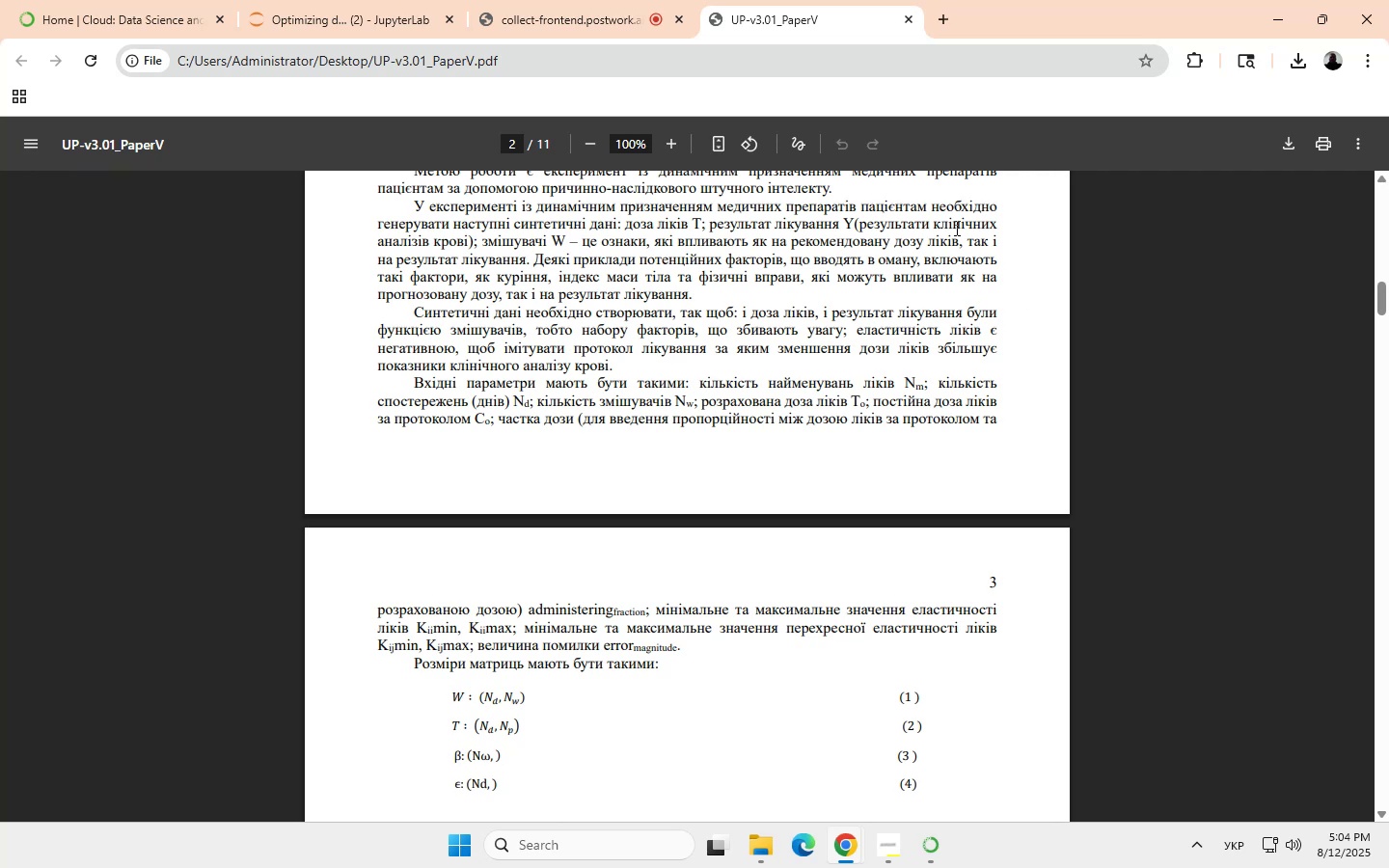 
wait(7.37)
 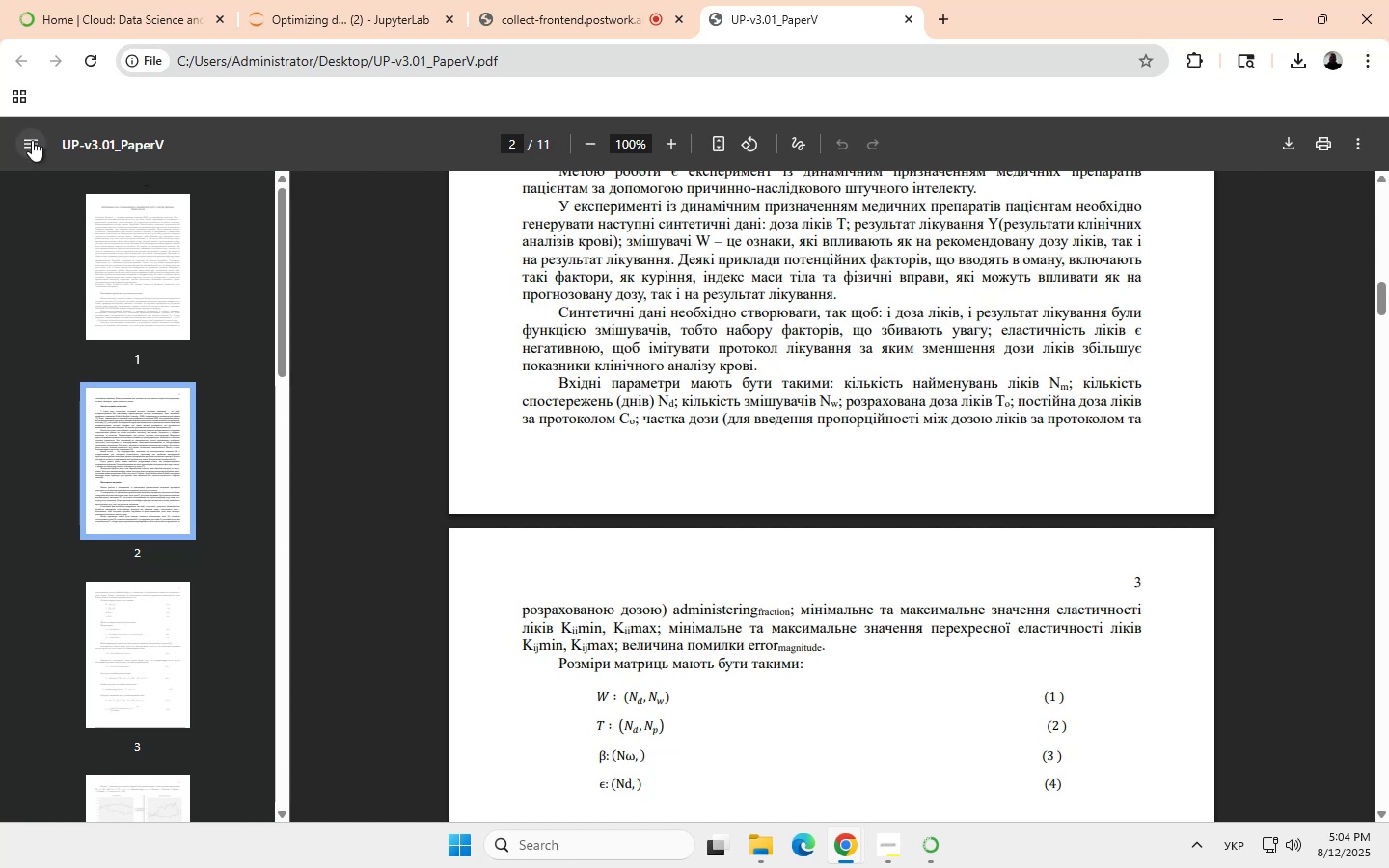 
right_click([839, 22])
 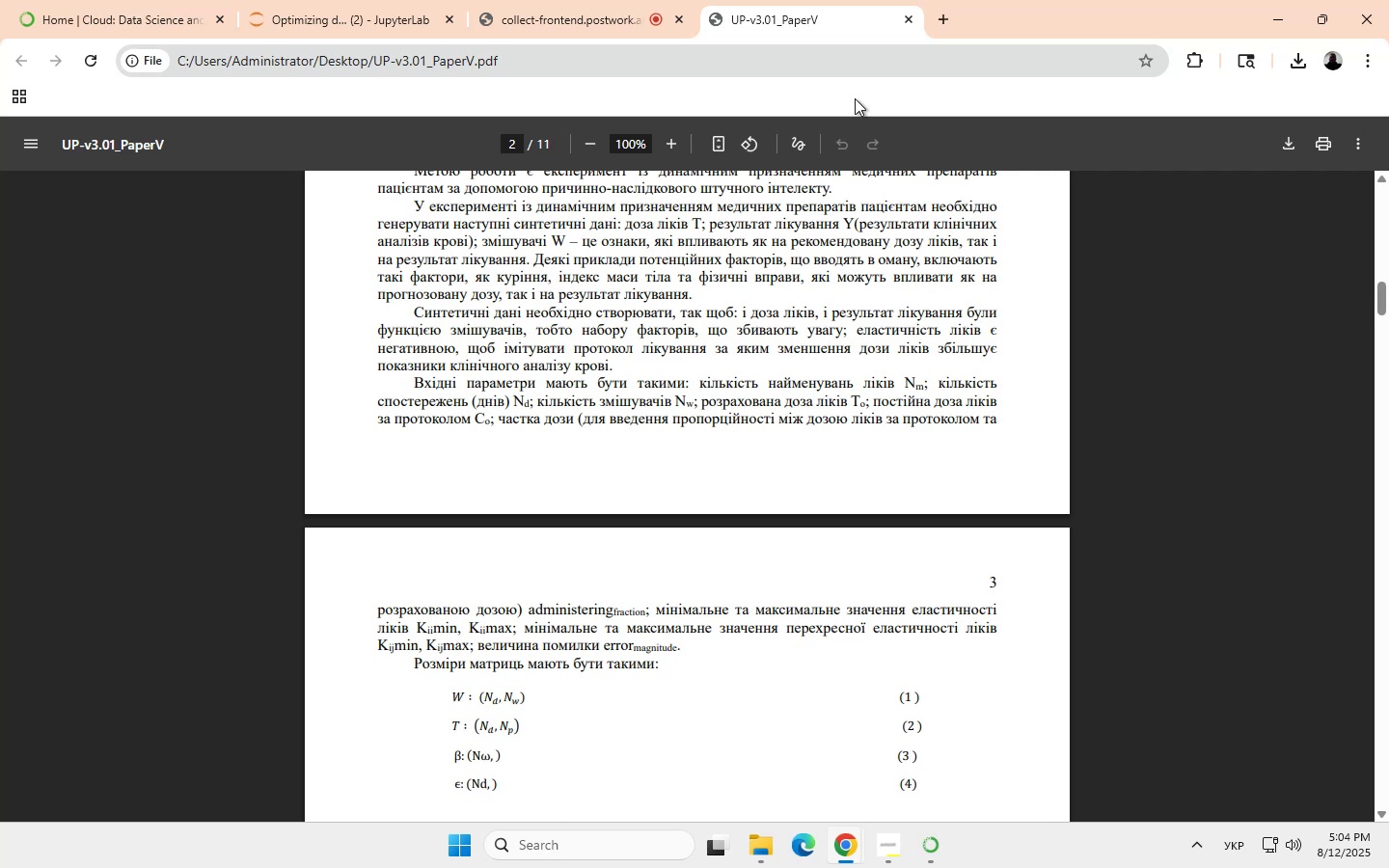 
wait(16.26)
 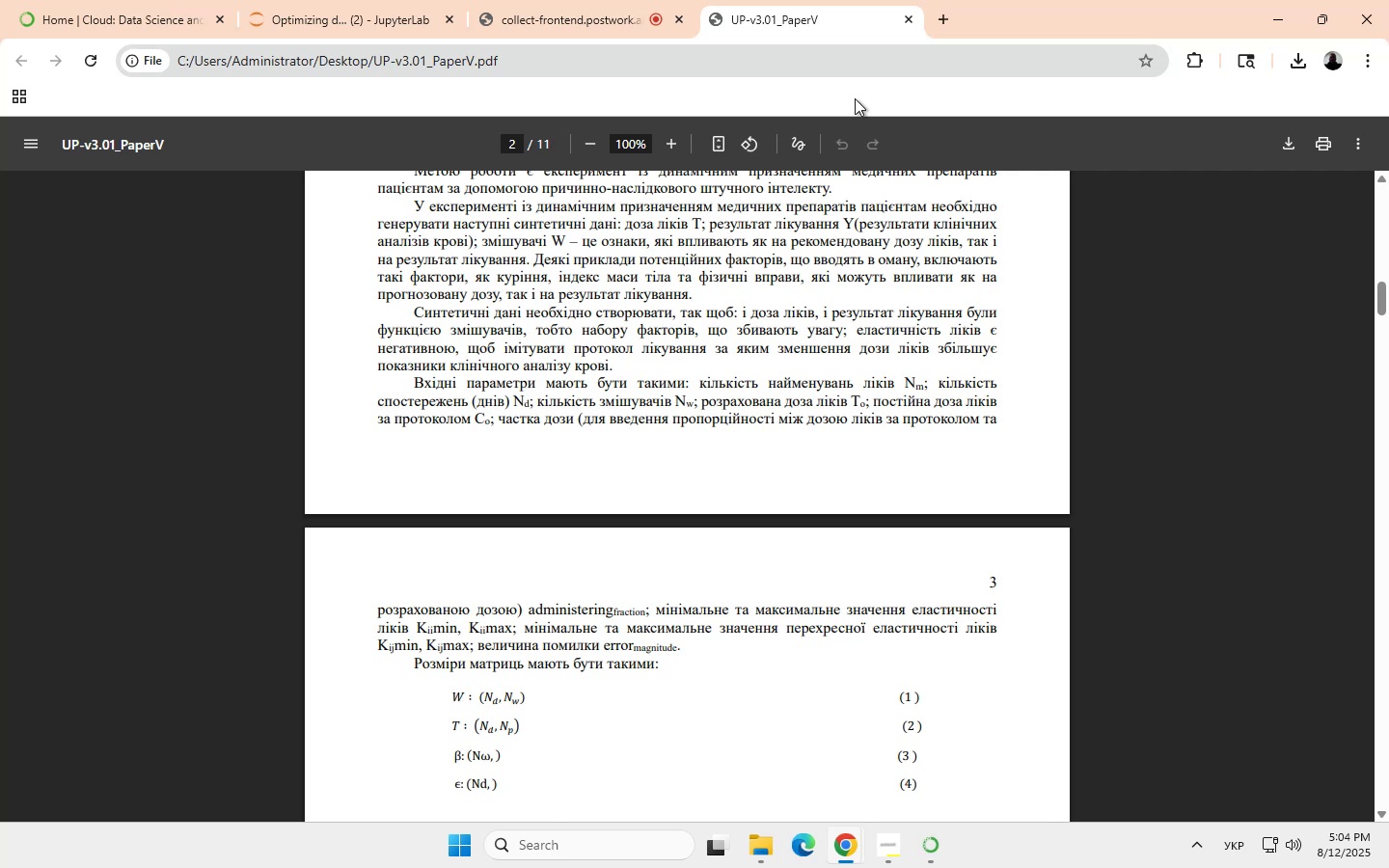 
left_click([896, 131])
 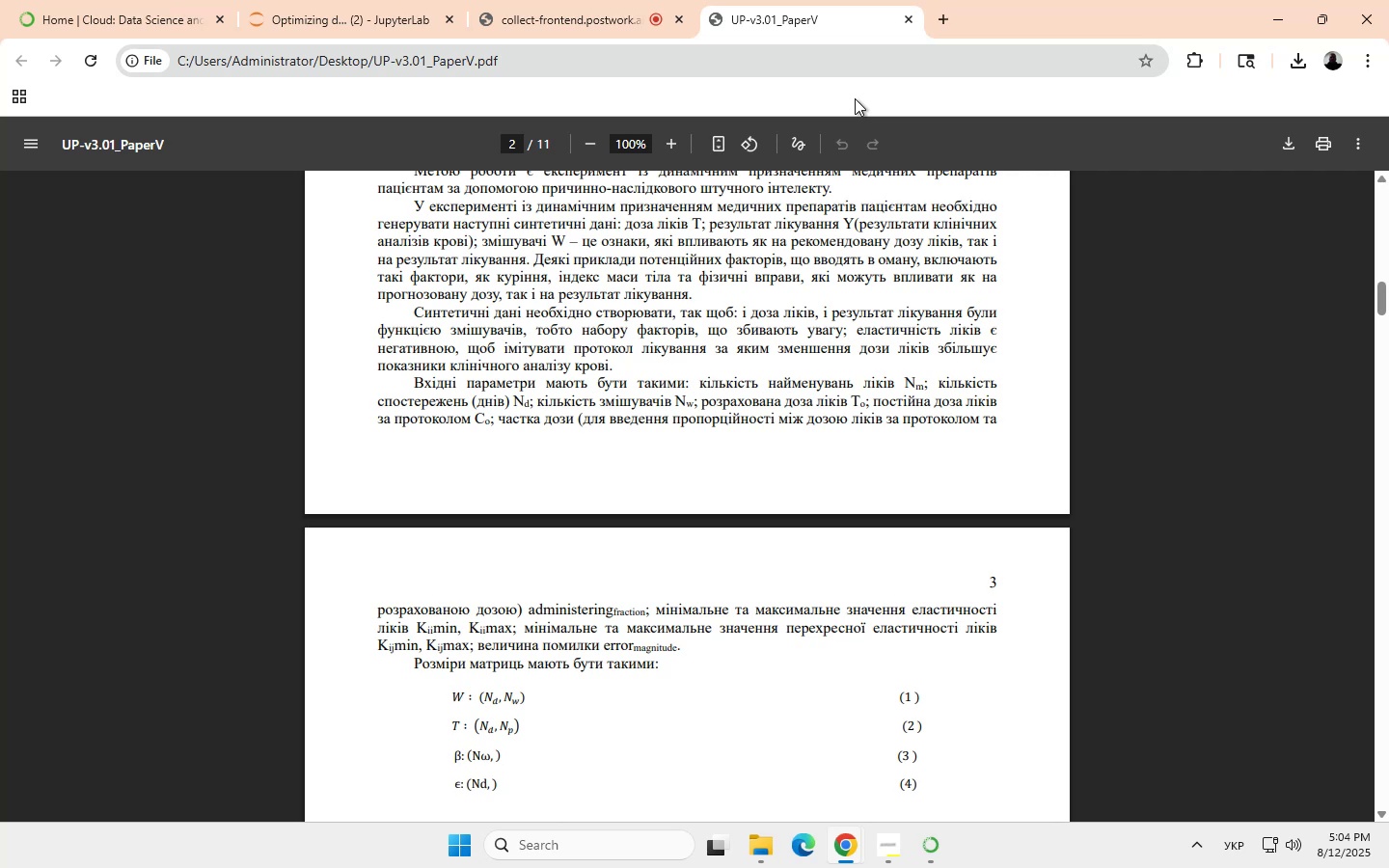 
wait(15.13)
 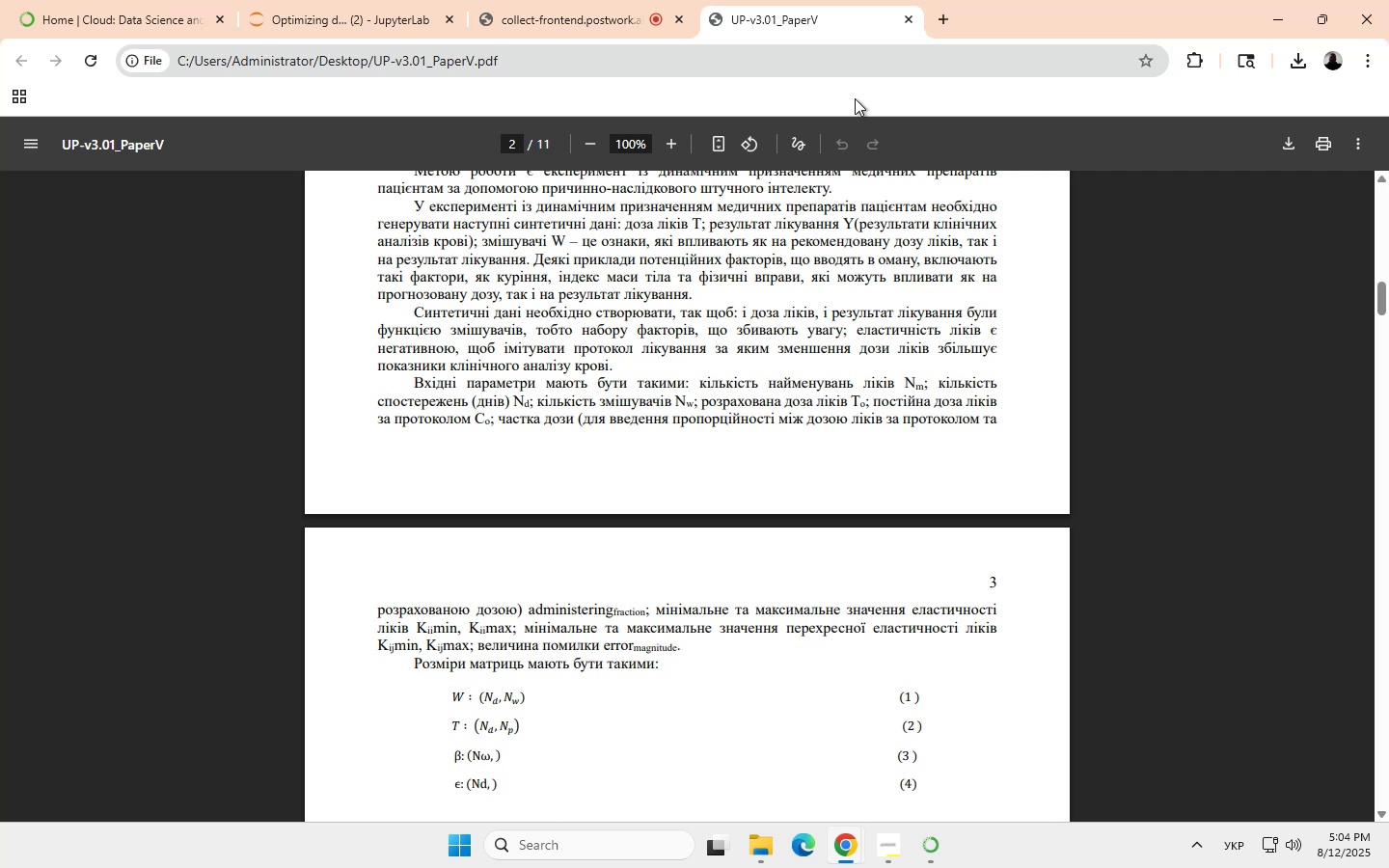 
left_click([1322, 16])
 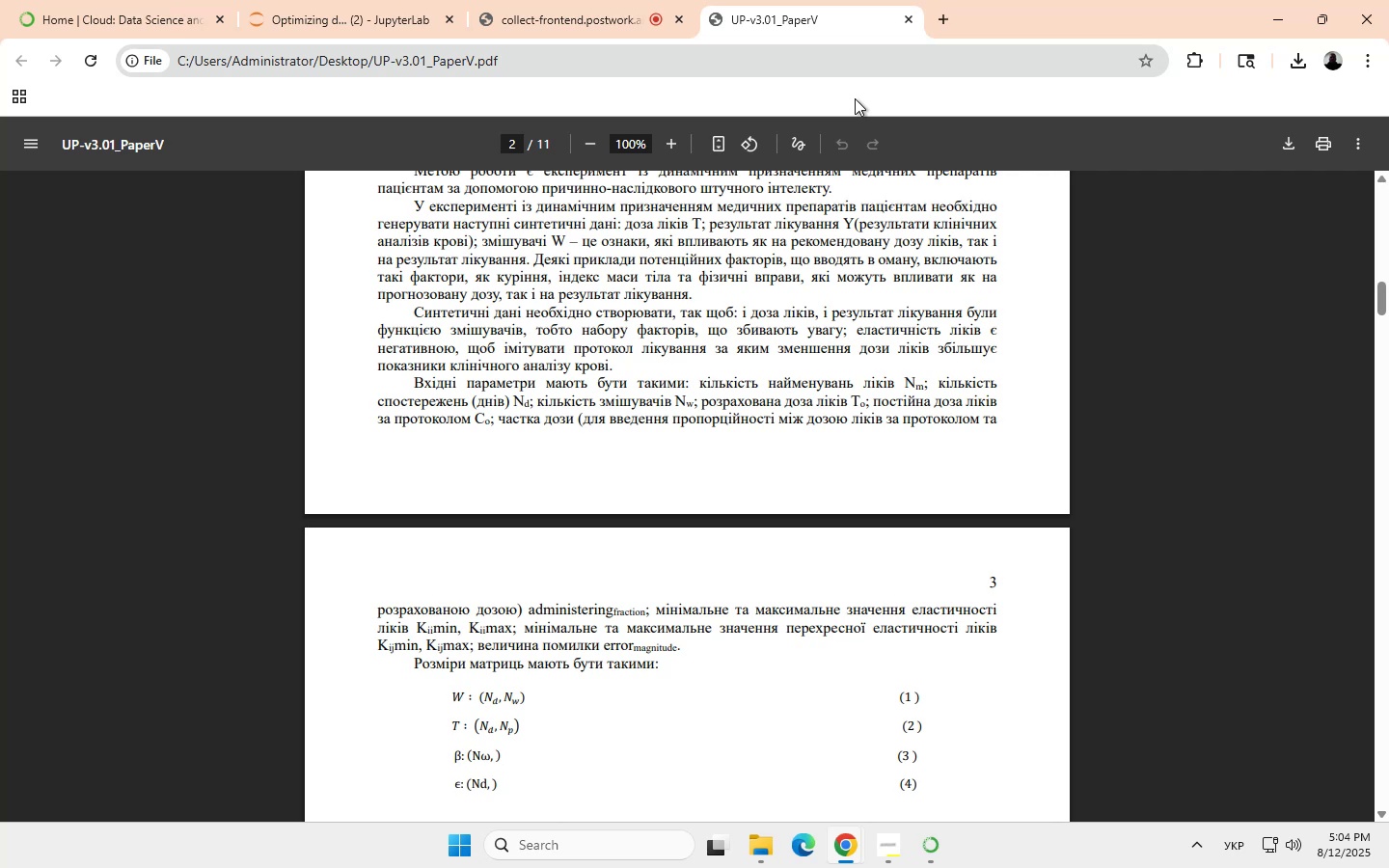 
wait(6.46)
 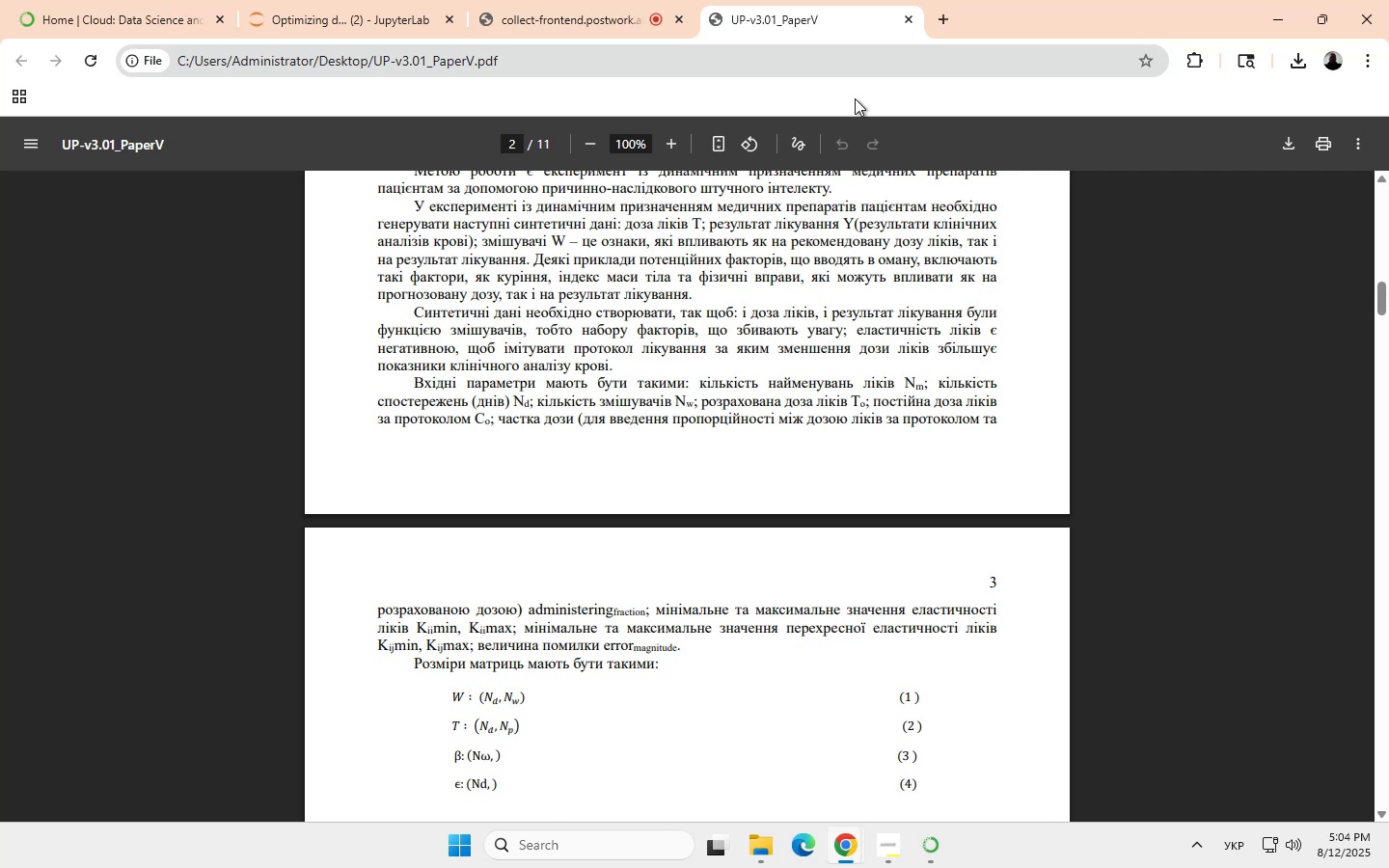 
left_click([1321, 21])
 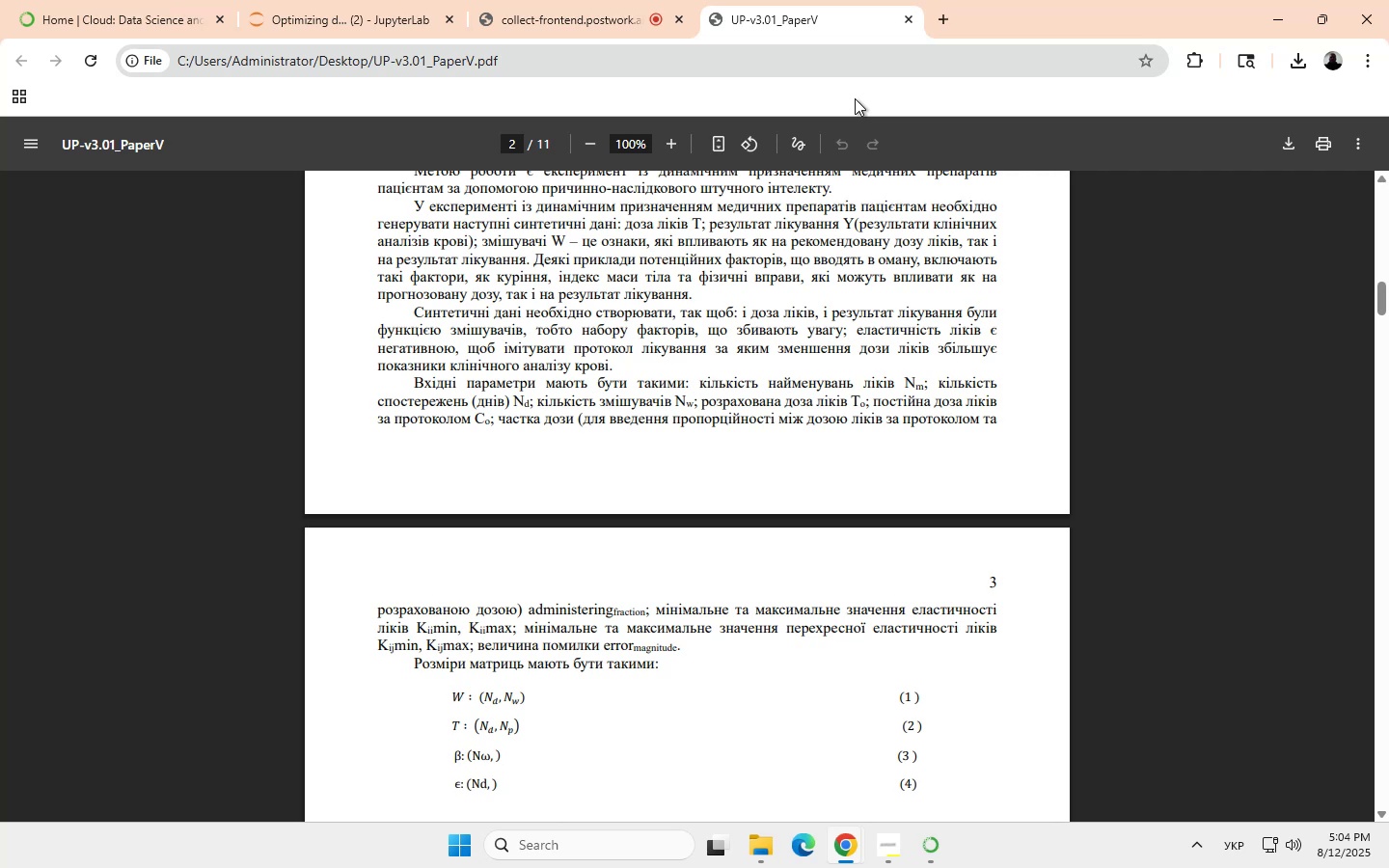 
wait(7.56)
 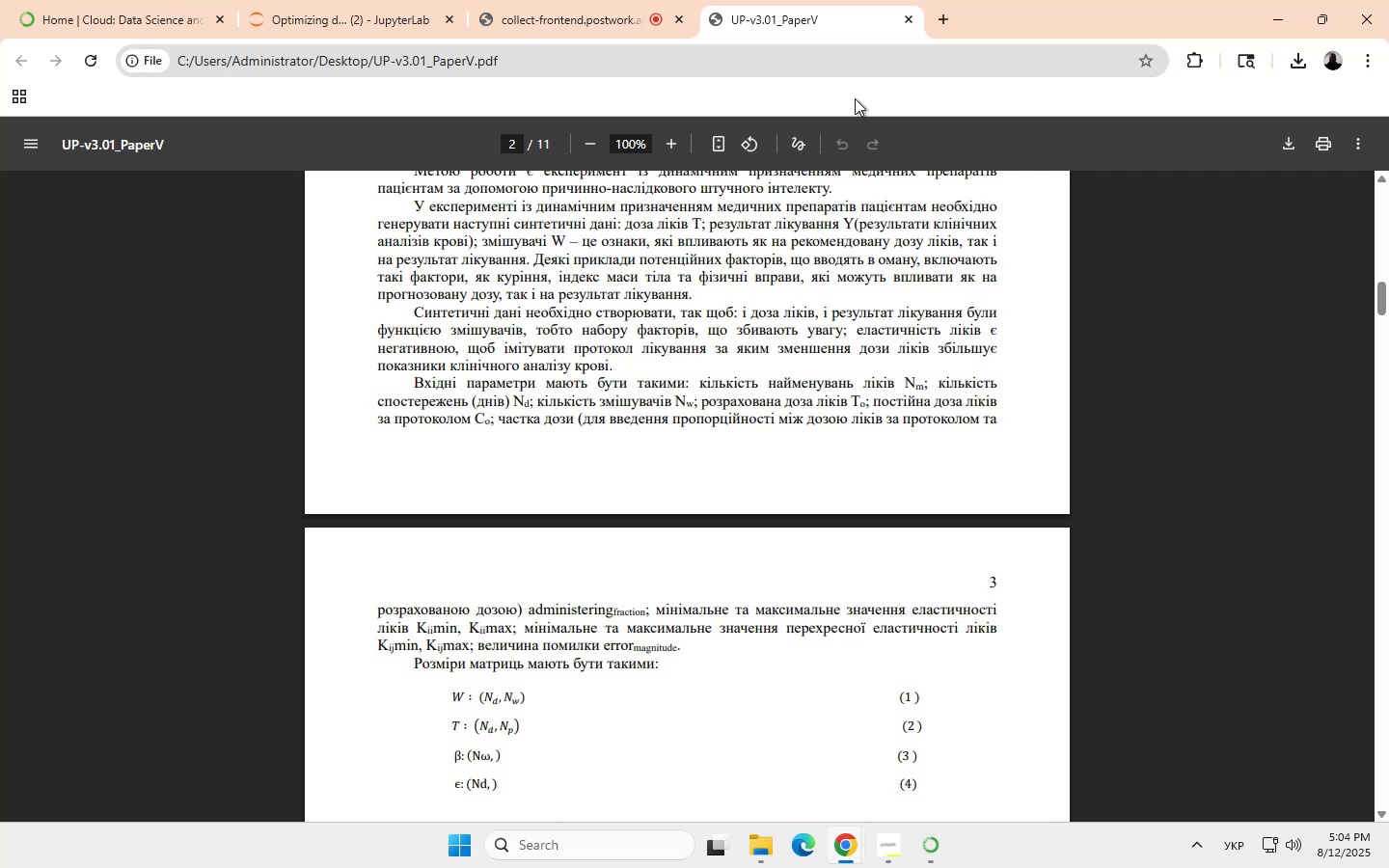 
left_click_drag(start_coordinate=[710, 11], to_coordinate=[987, 375])
 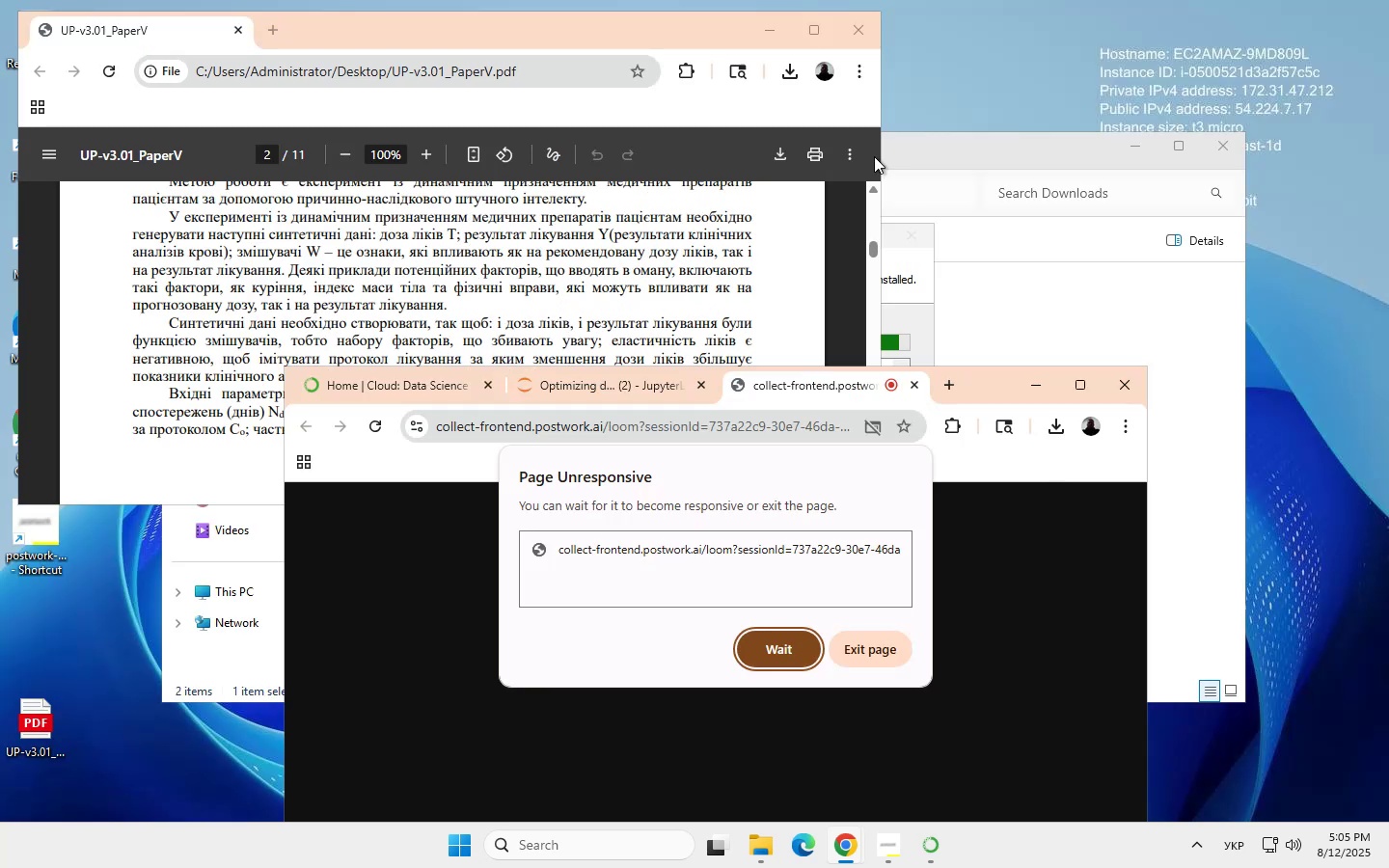 
wait(5.75)
 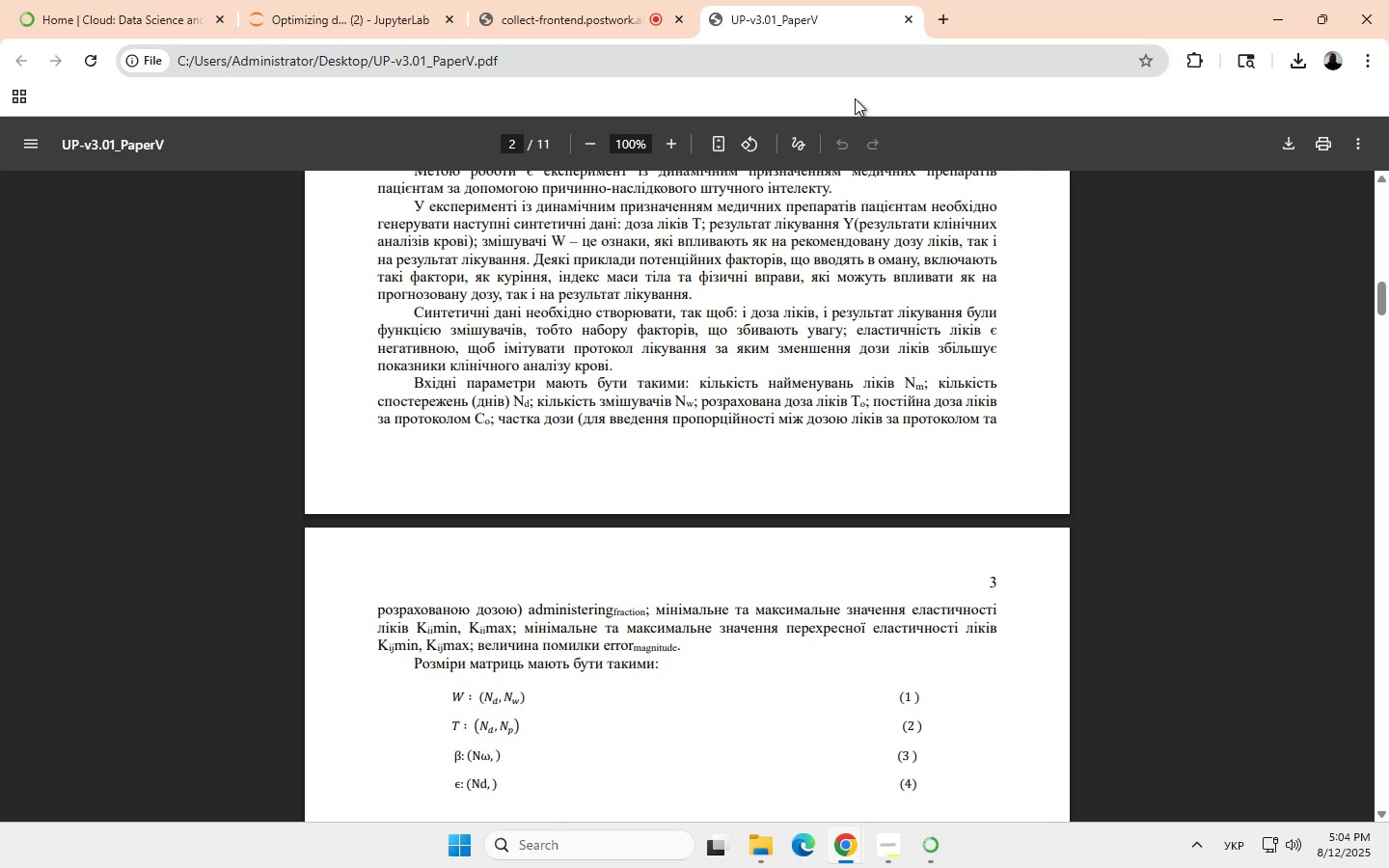 
left_click_drag(start_coordinate=[882, 153], to_coordinate=[1335, 154])
 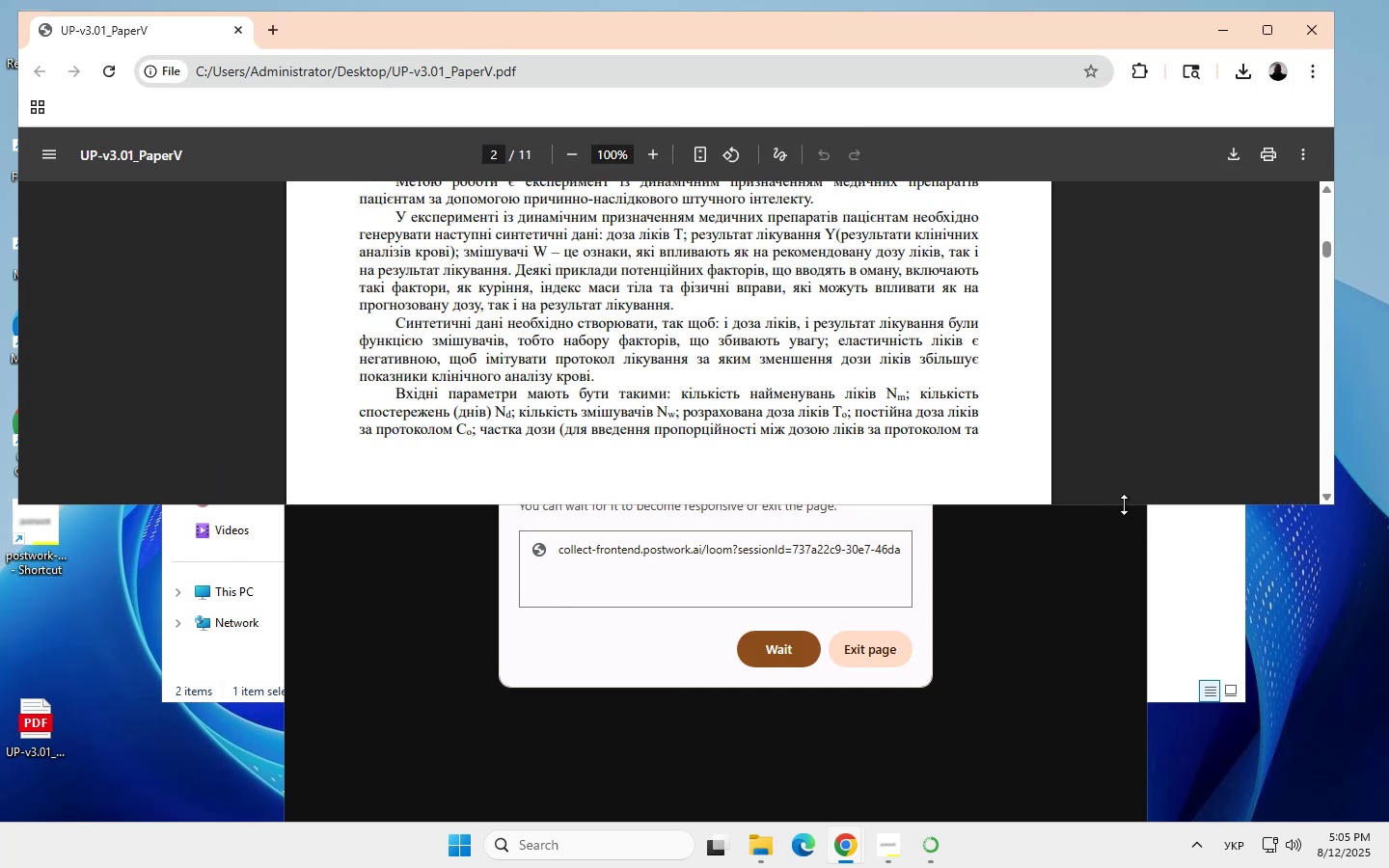 
left_click_drag(start_coordinate=[1123, 507], to_coordinate=[1098, 297])
 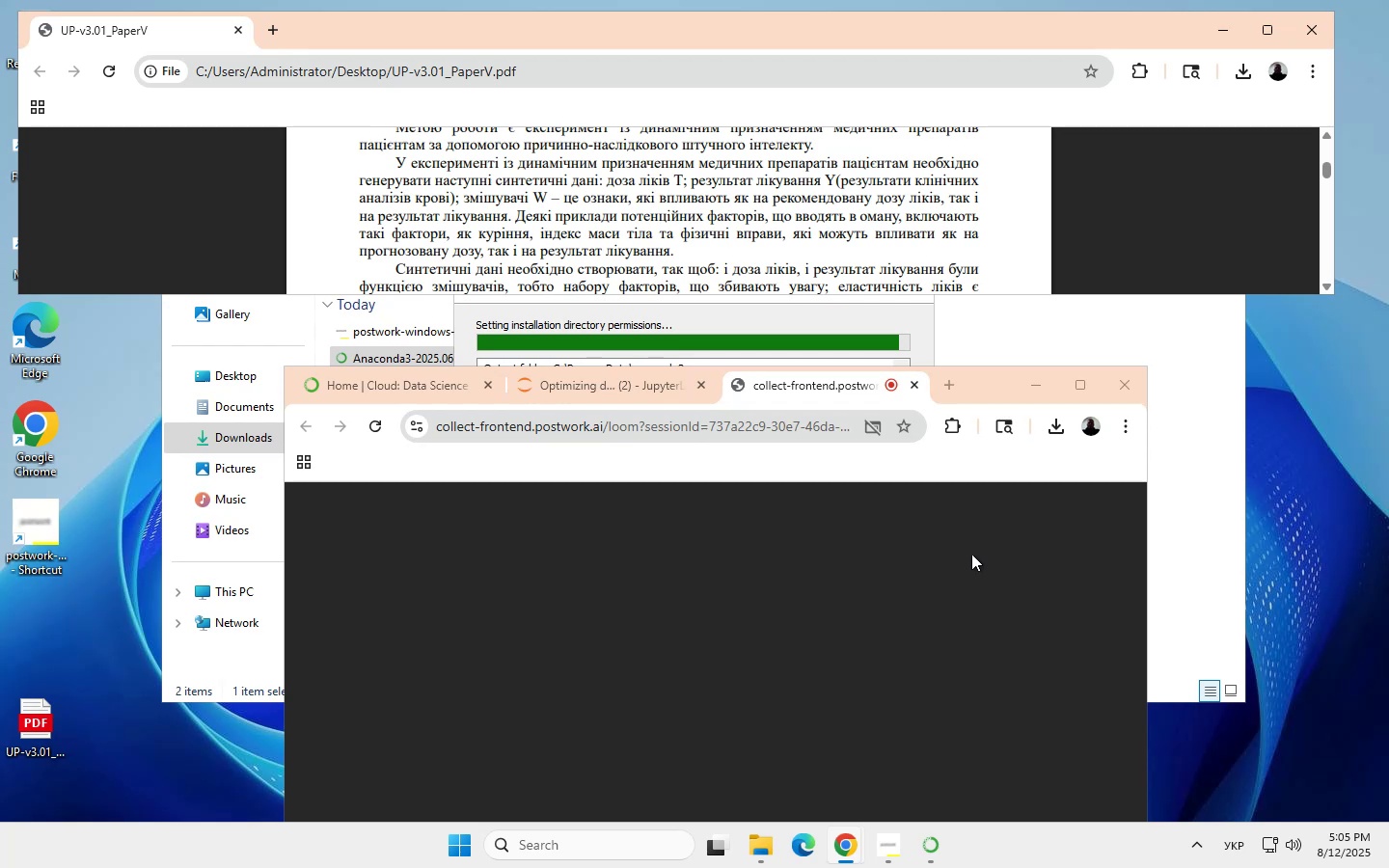 
mouse_move([584, 382])
 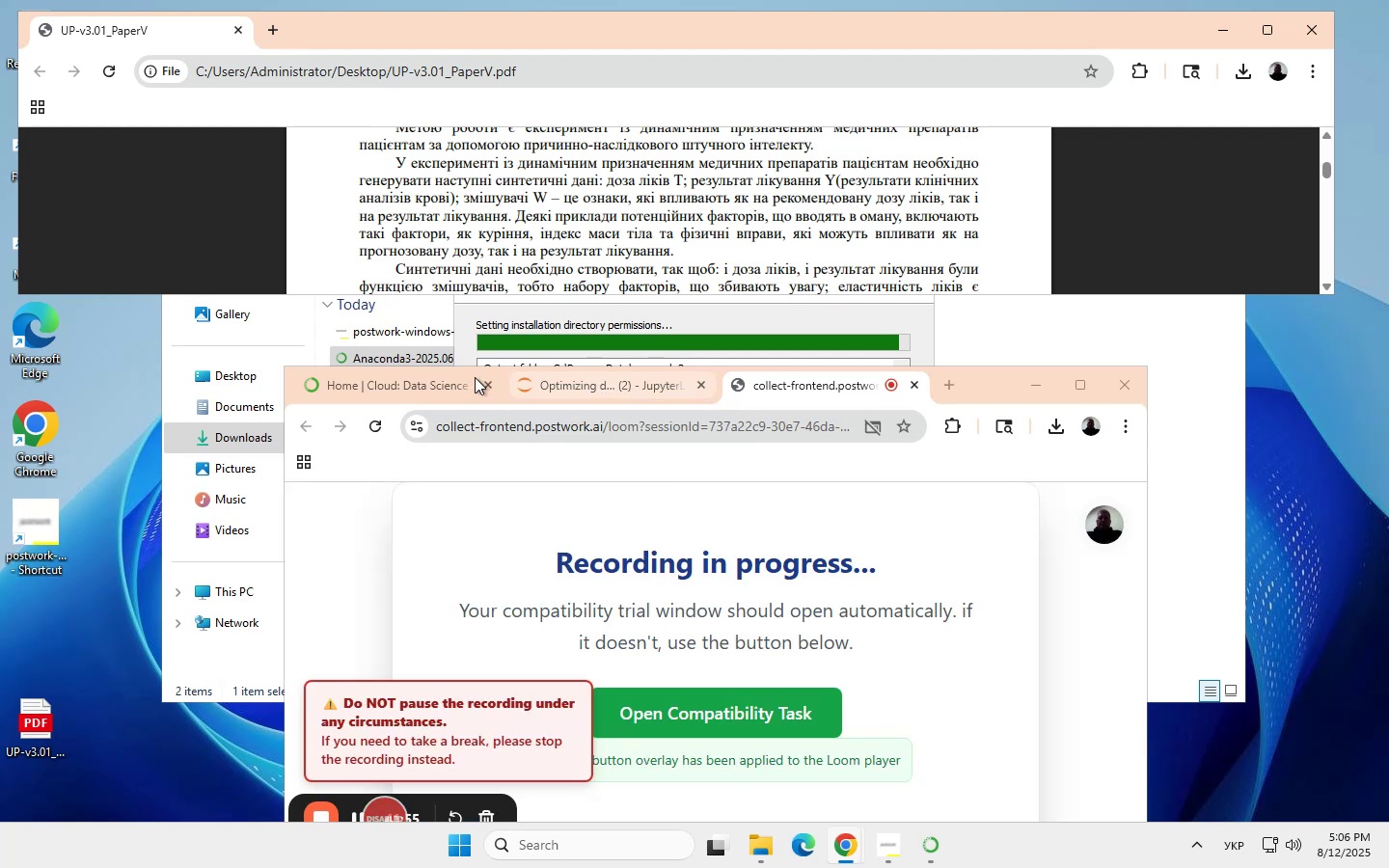 
mouse_move([416, 385])
 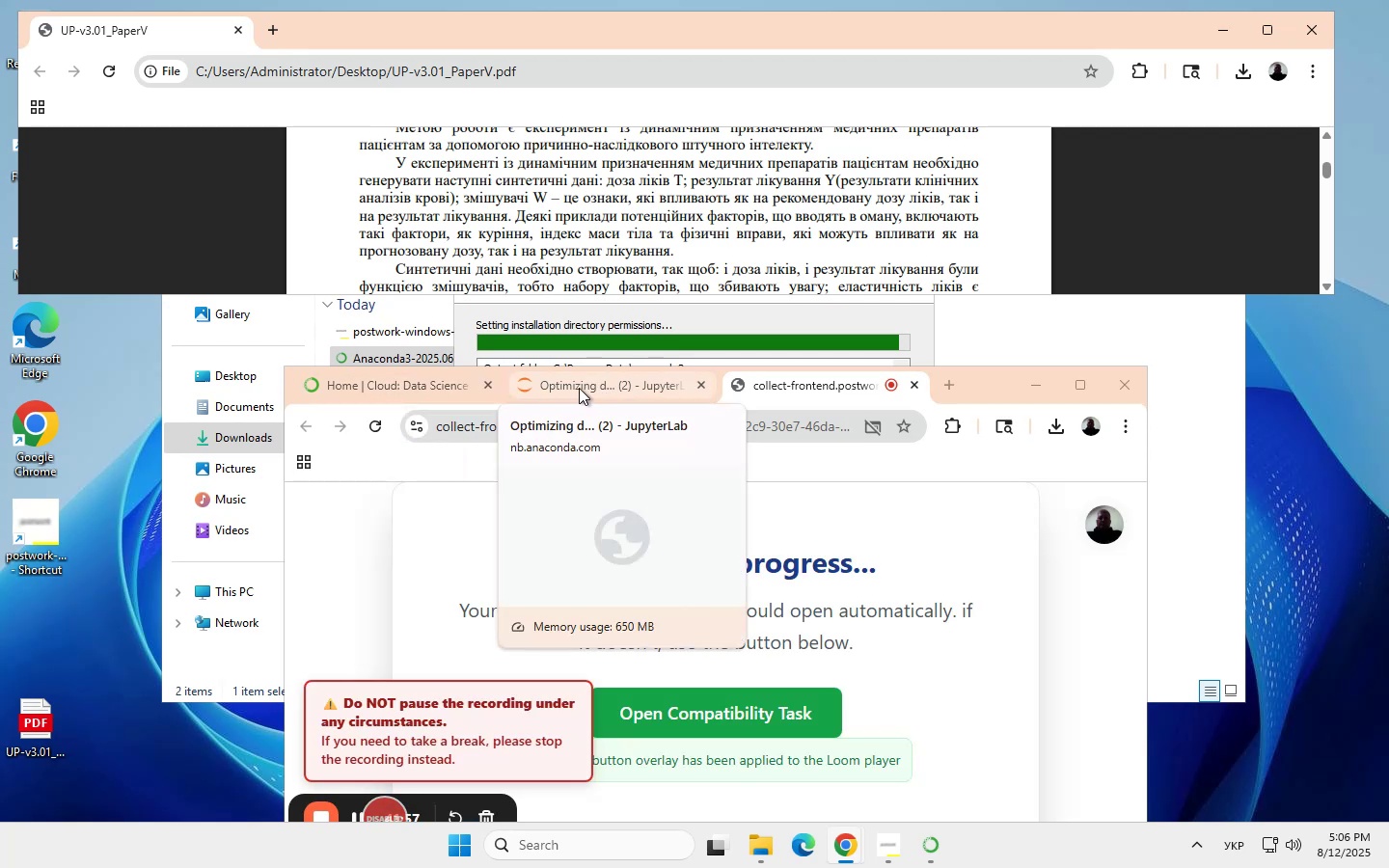 
scroll: coordinate [579, 388], scroll_direction: none, amount: 0.0
 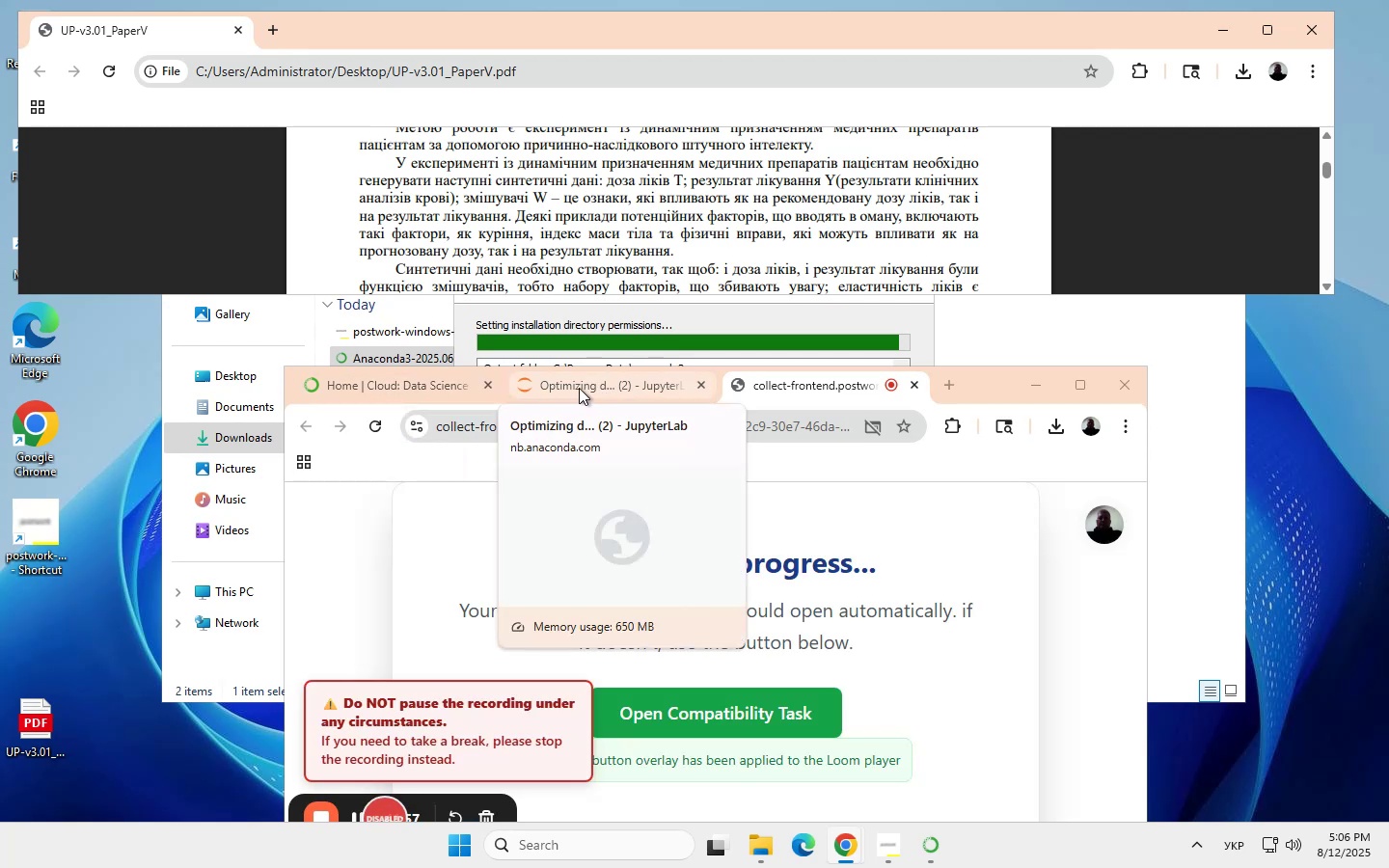 
left_click([579, 388])
 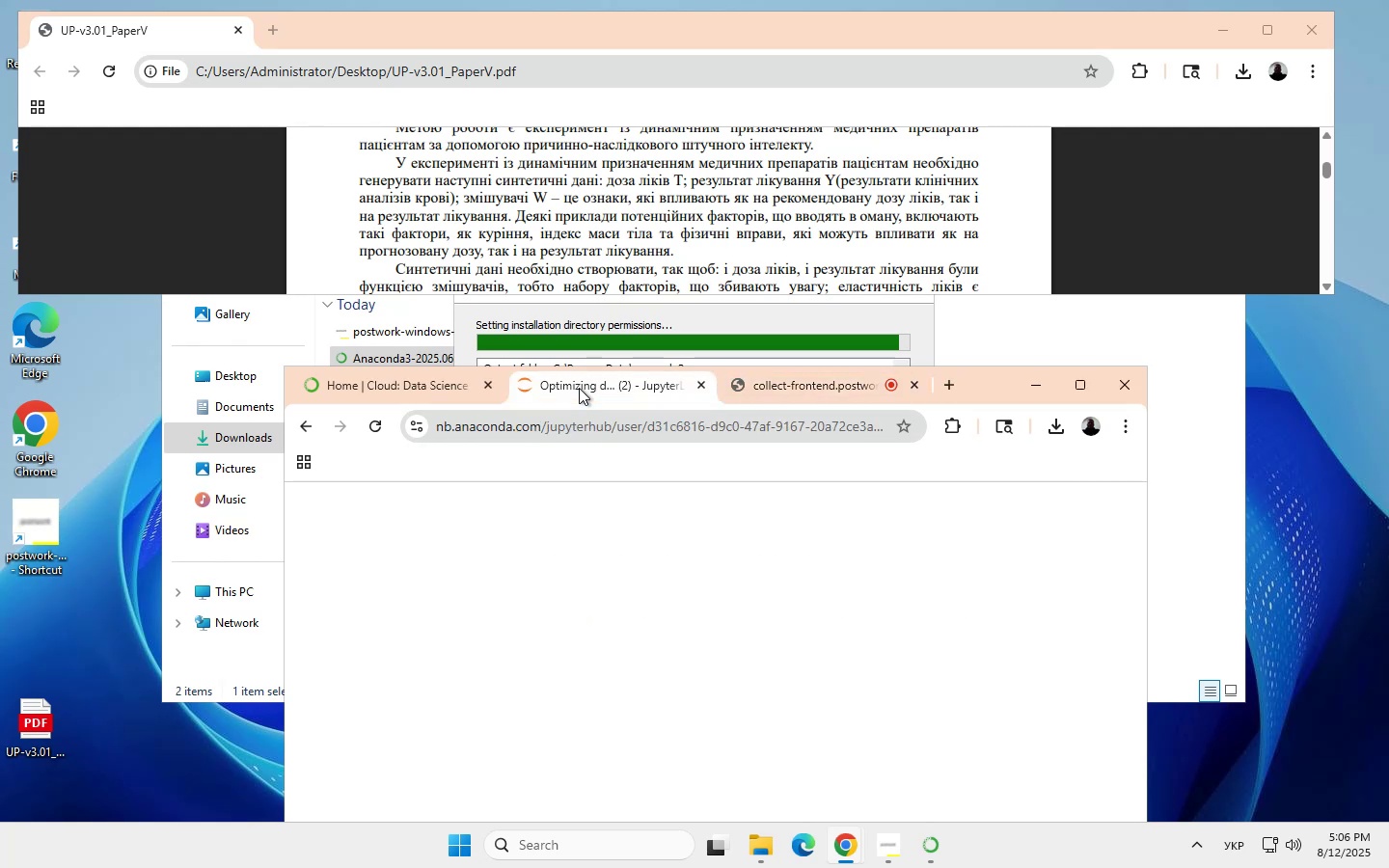 
wait(9.7)
 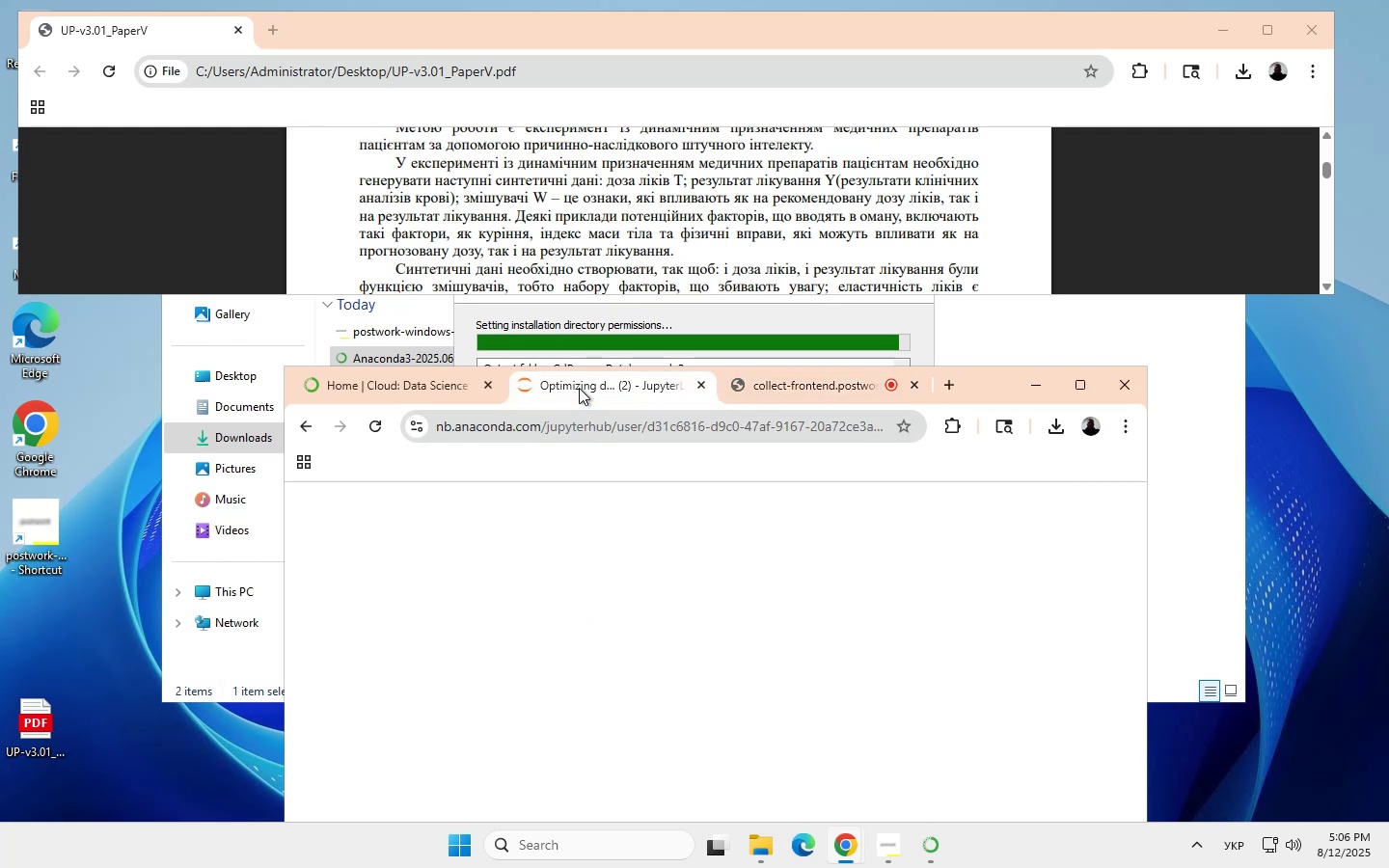 
left_click_drag(start_coordinate=[1148, 516], to_coordinate=[1347, 499])
 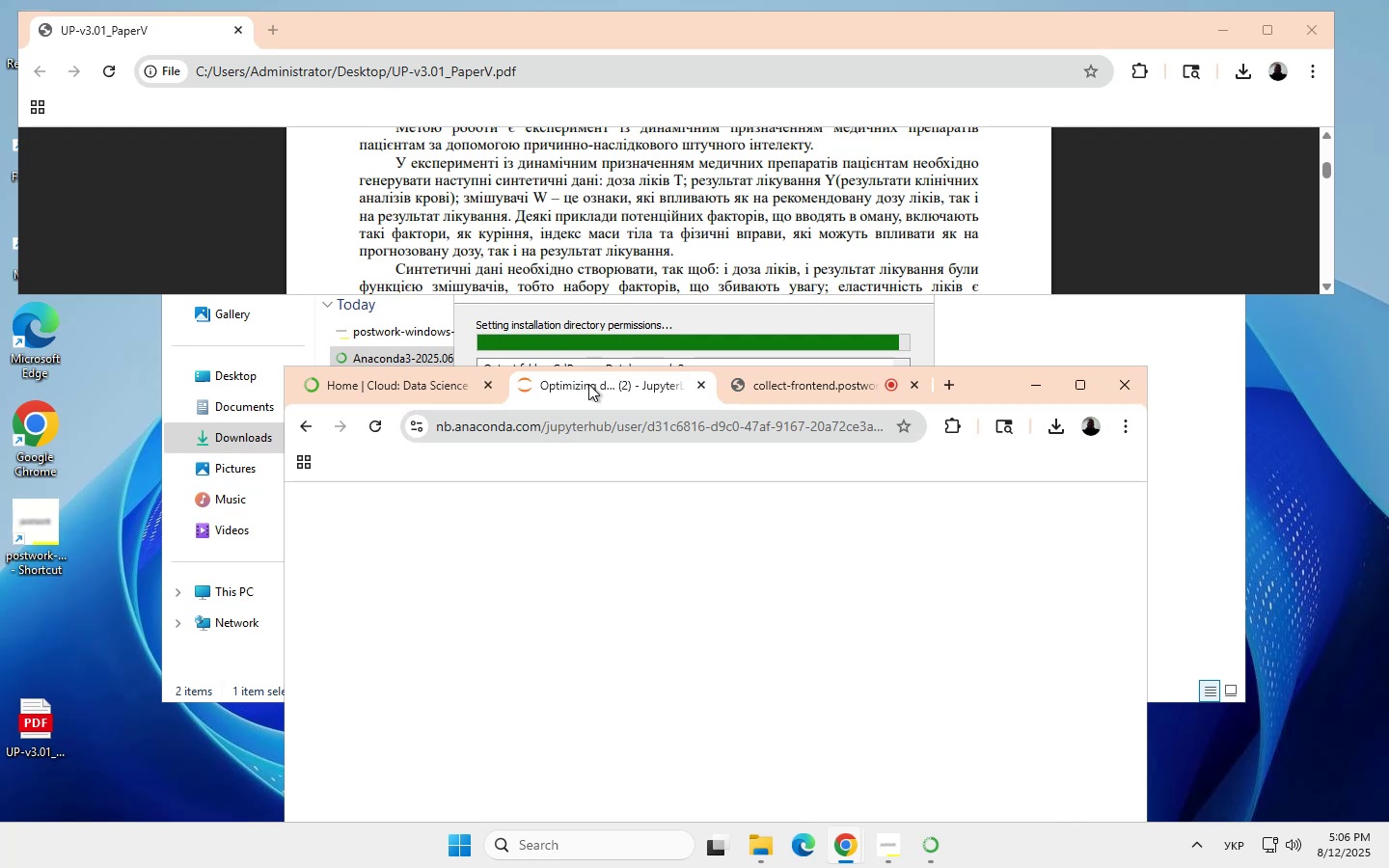 
left_click_drag(start_coordinate=[280, 576], to_coordinate=[35, 509])
 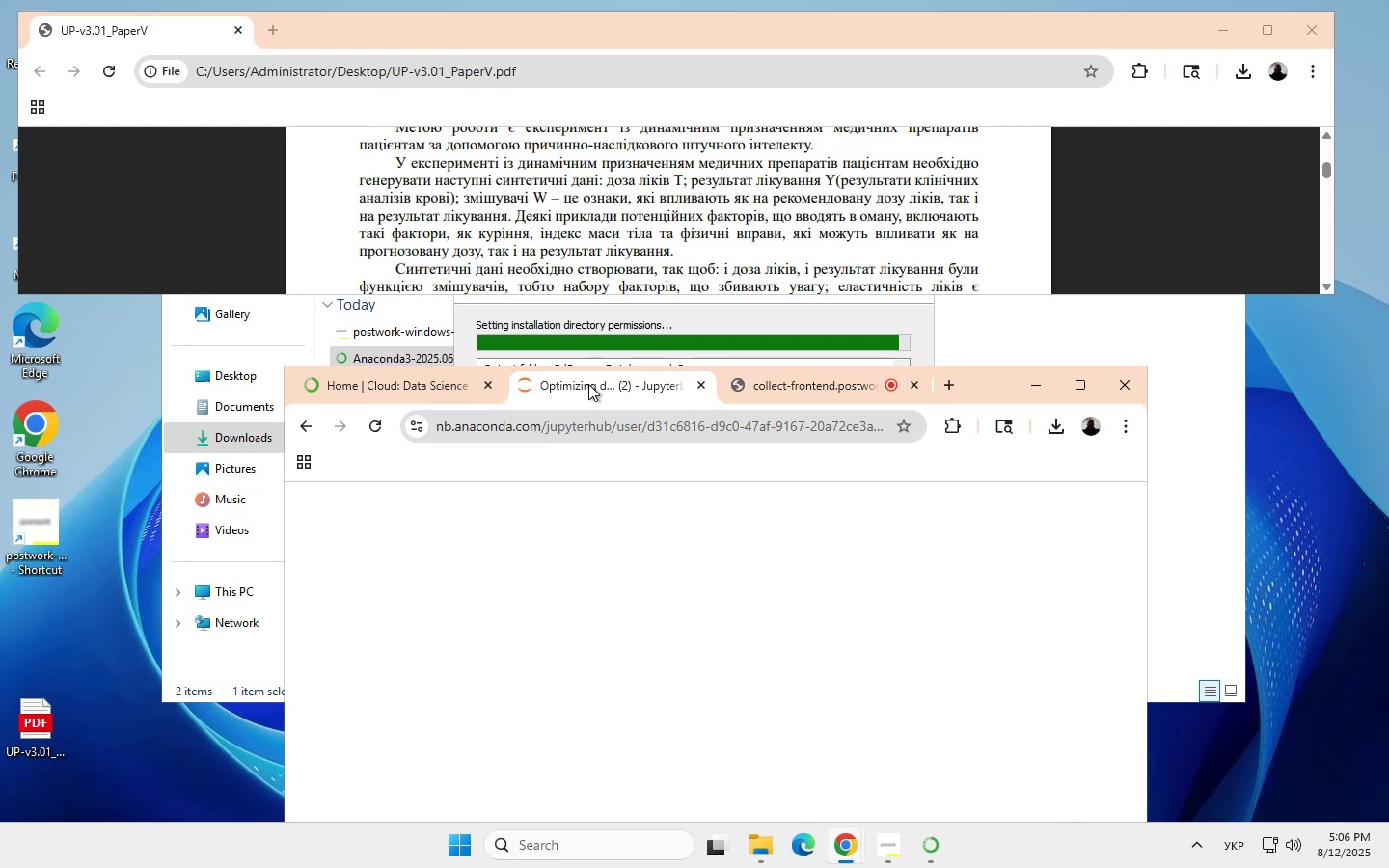 
scroll: coordinate [843, 111], scroll_direction: none, amount: 0.0
 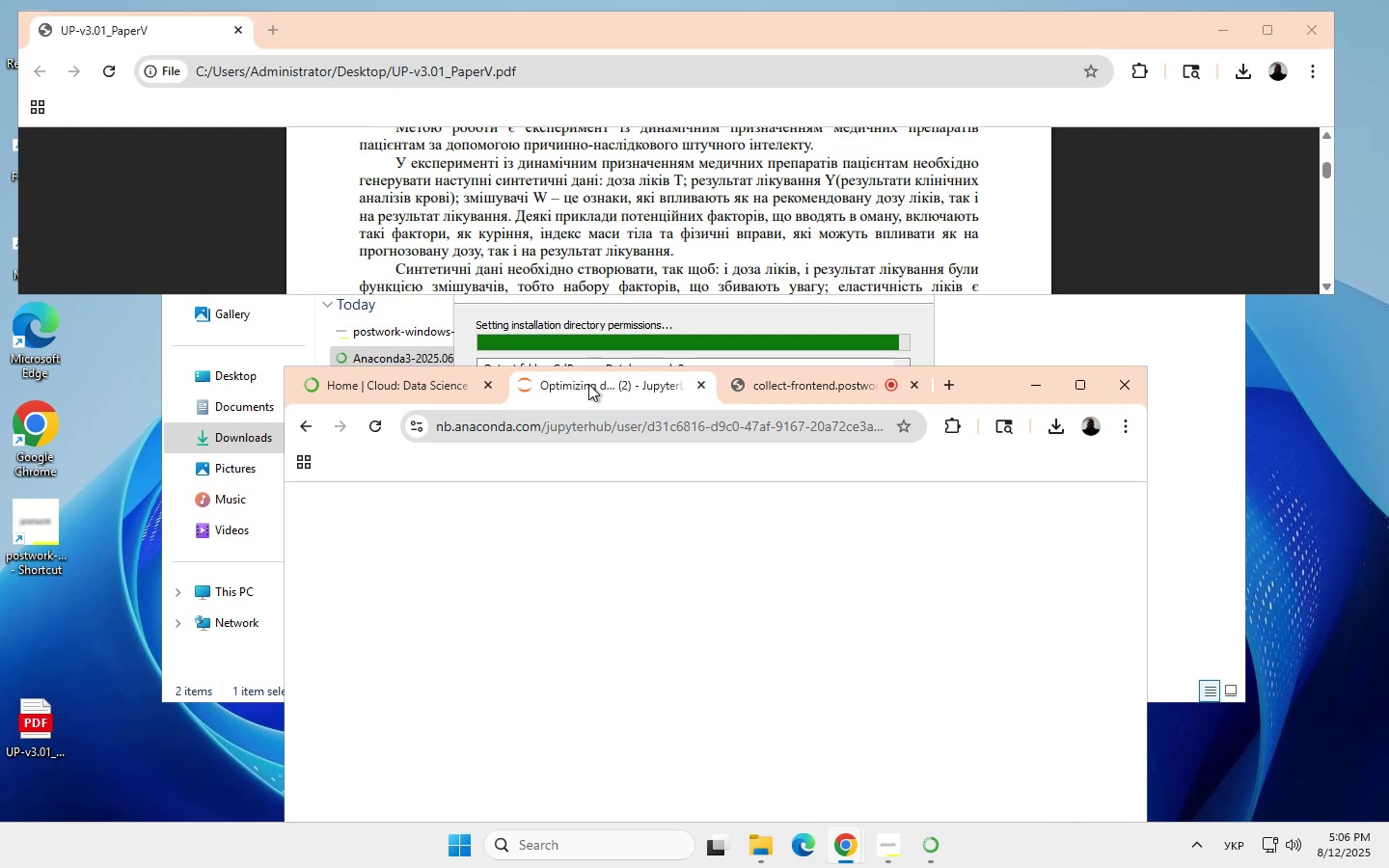 
scroll: coordinate [744, 209], scroll_direction: up, amount: 1.0
 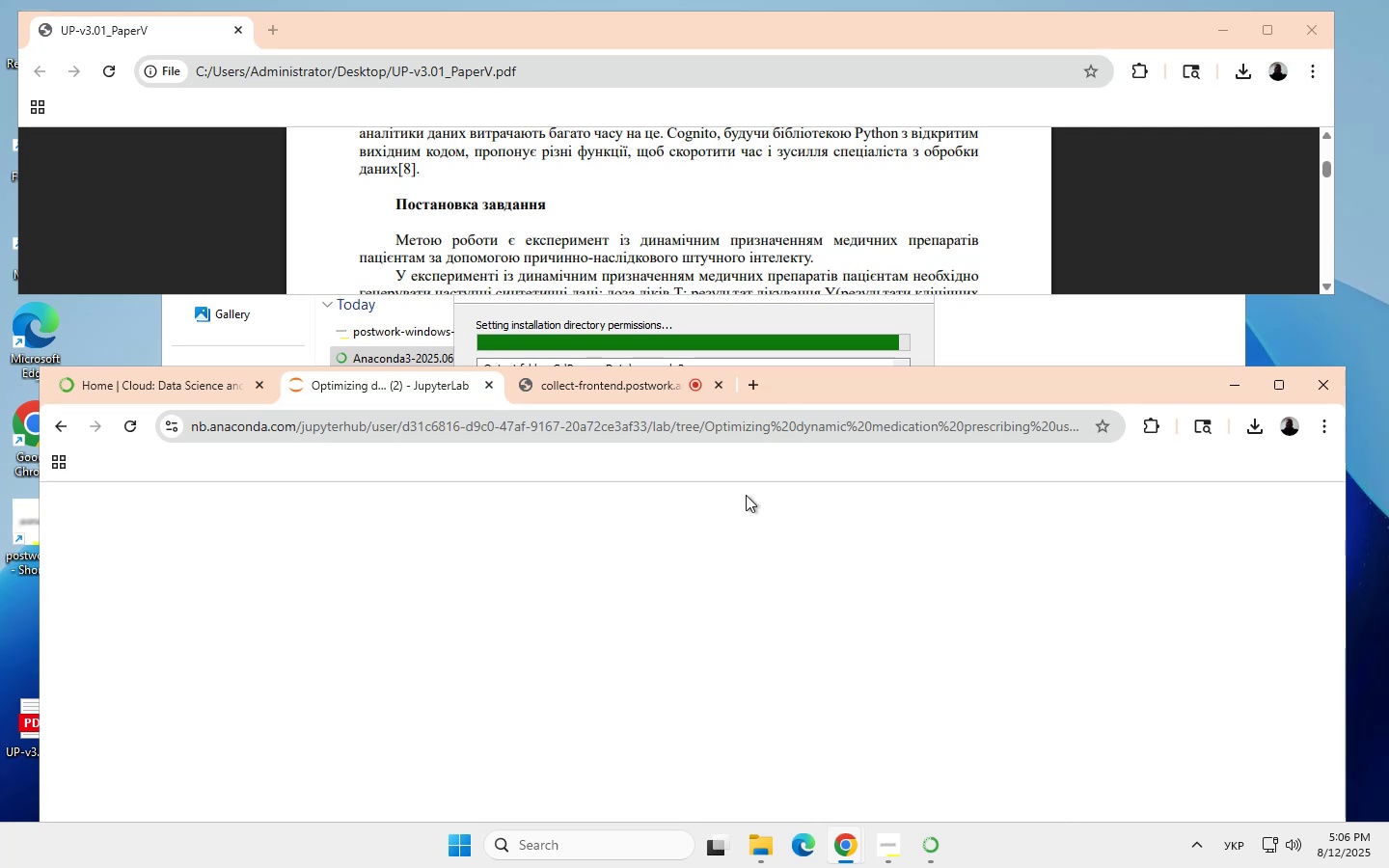 
wait(5.26)
 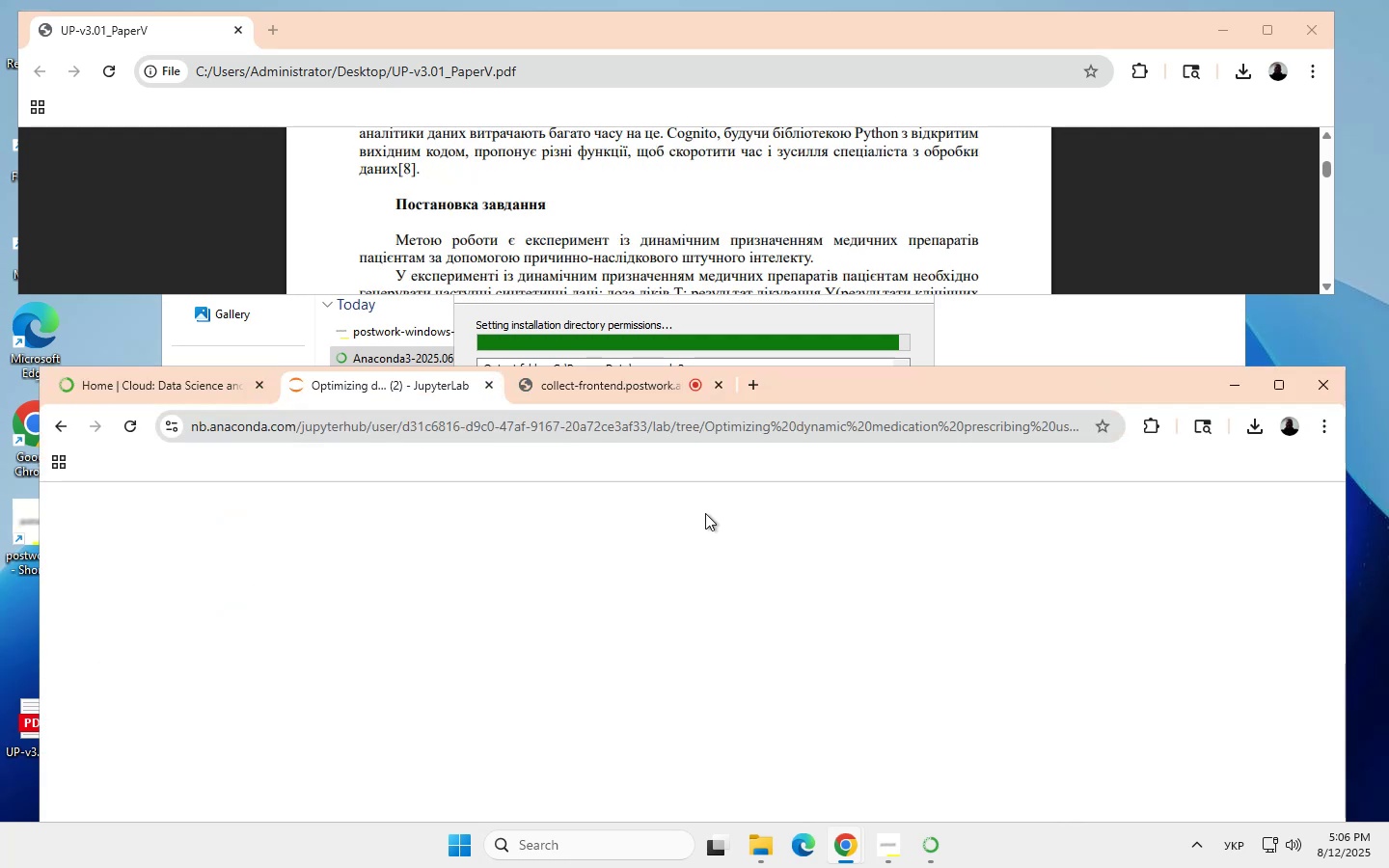 
scroll: coordinate [726, 222], scroll_direction: up, amount: 7.0
 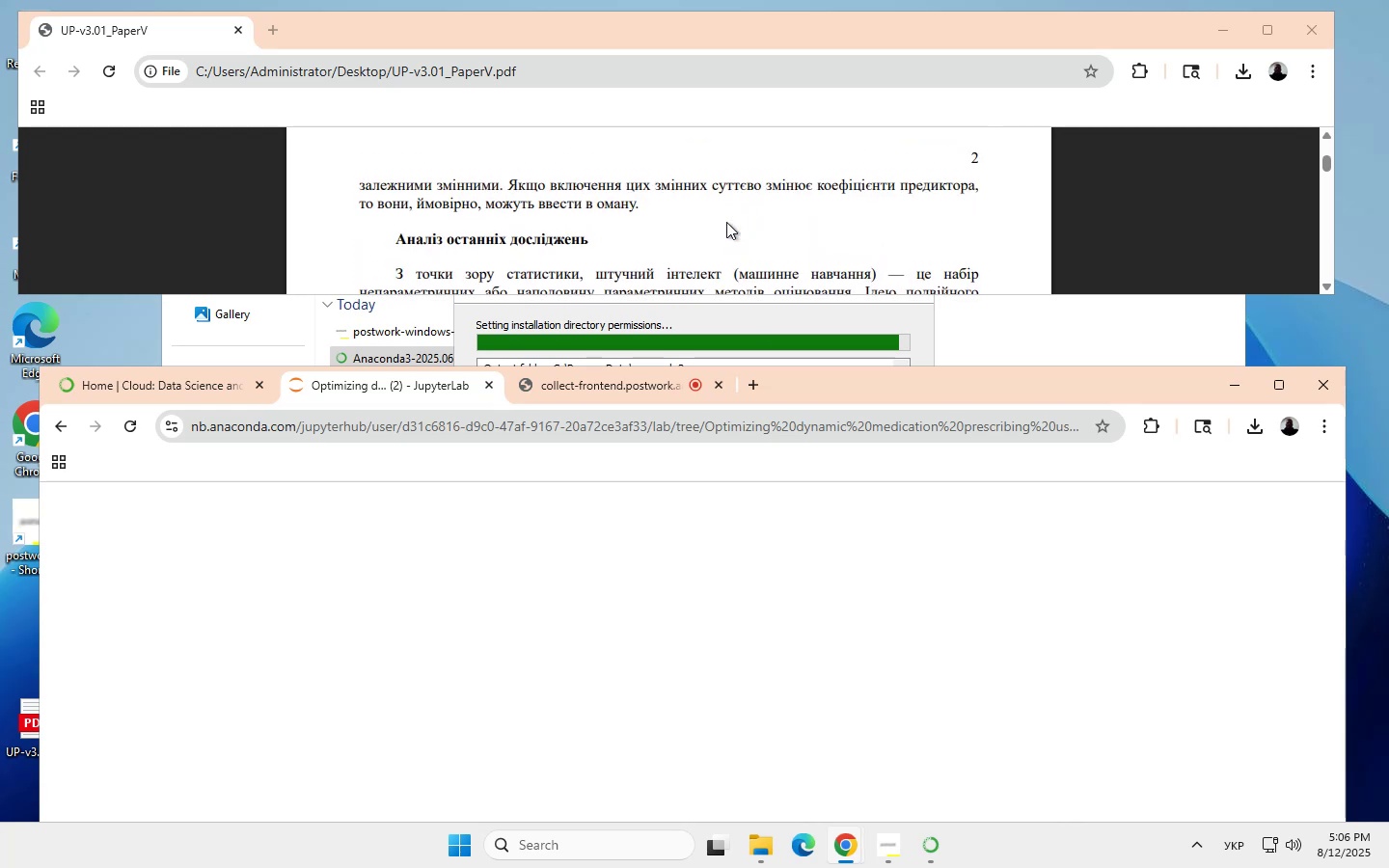 
scroll: coordinate [726, 222], scroll_direction: none, amount: 0.0
 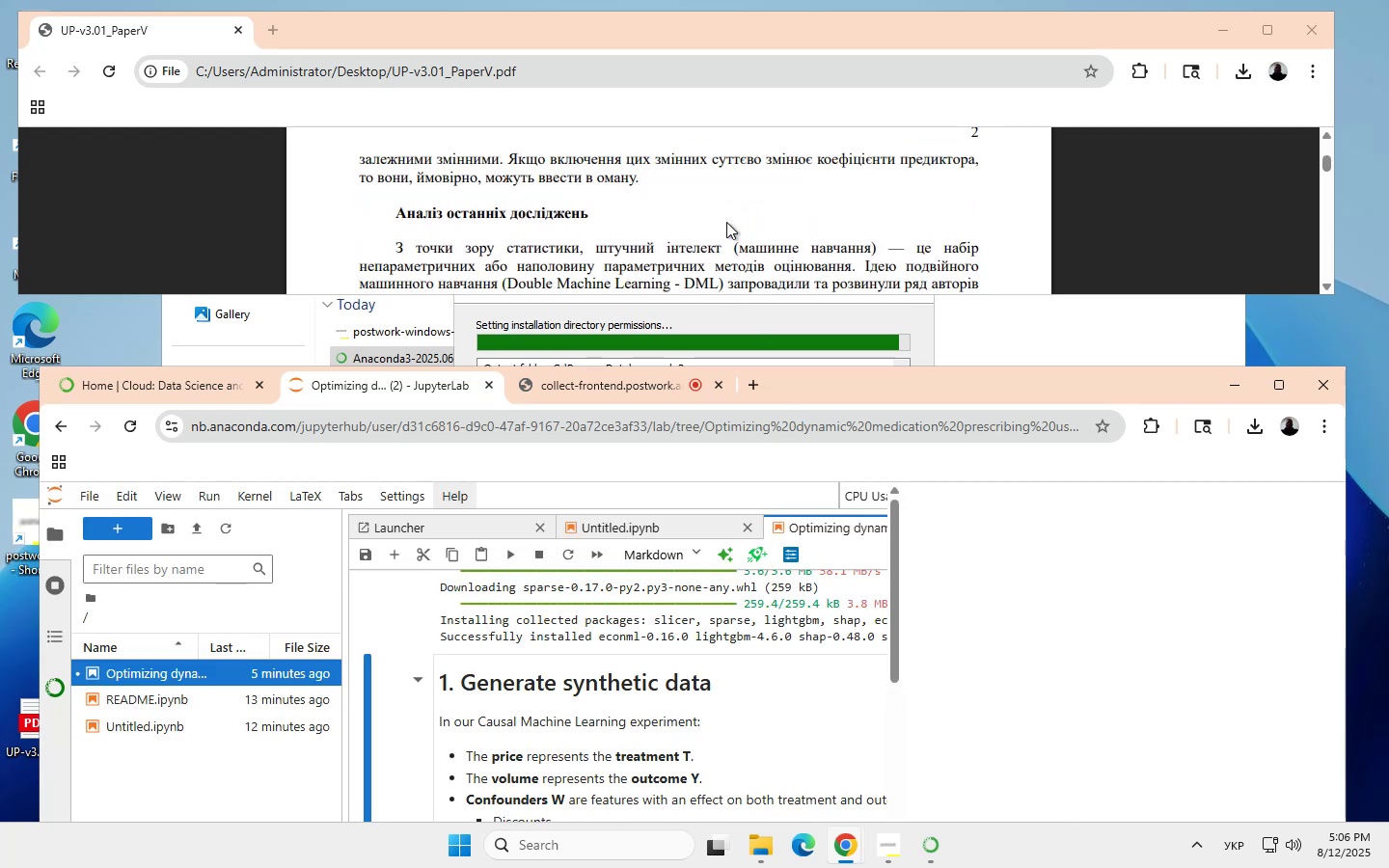 
scroll: coordinate [726, 222], scroll_direction: down, amount: 1.0
 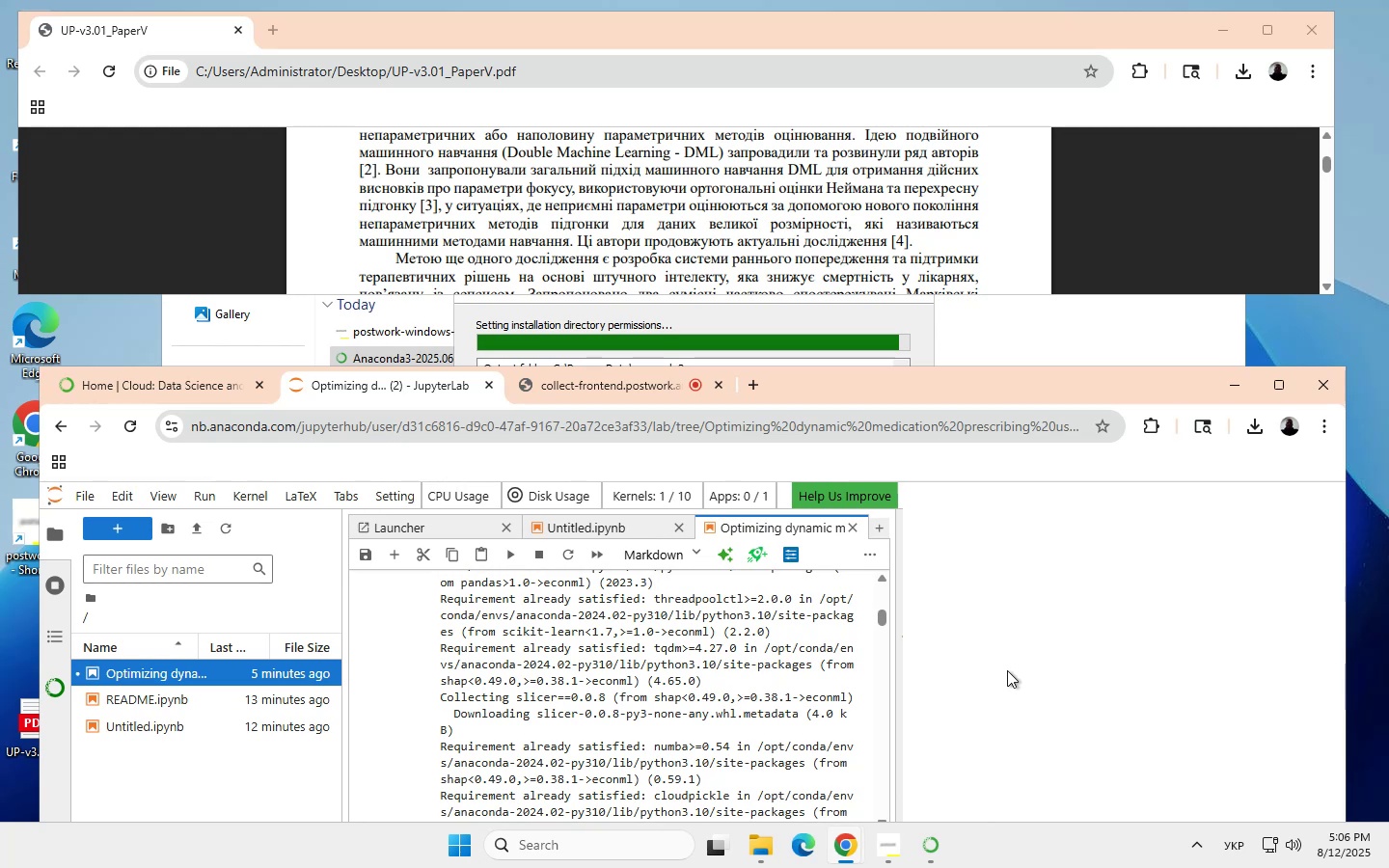 
wait(16.77)
 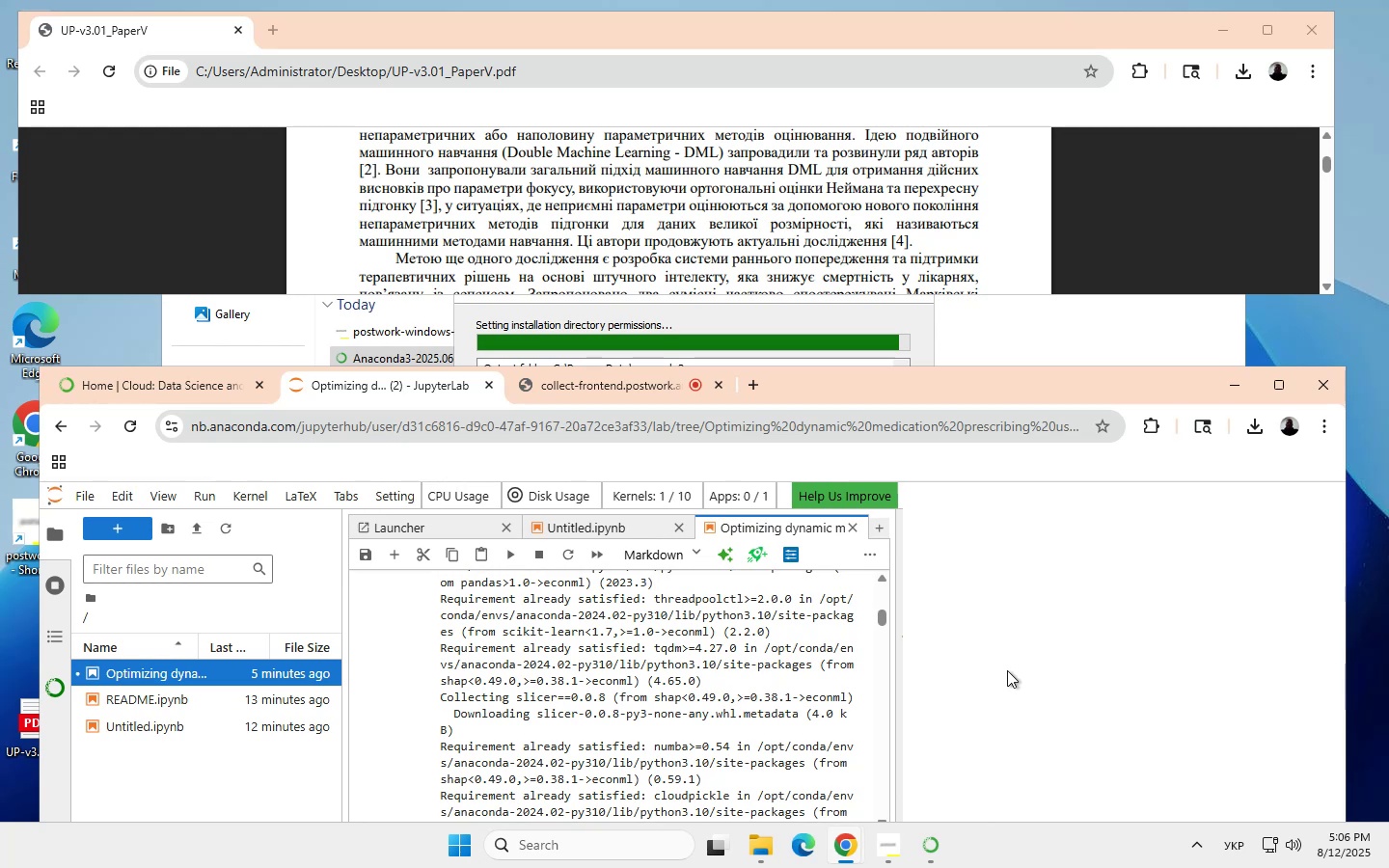 
left_click([50, 529])
 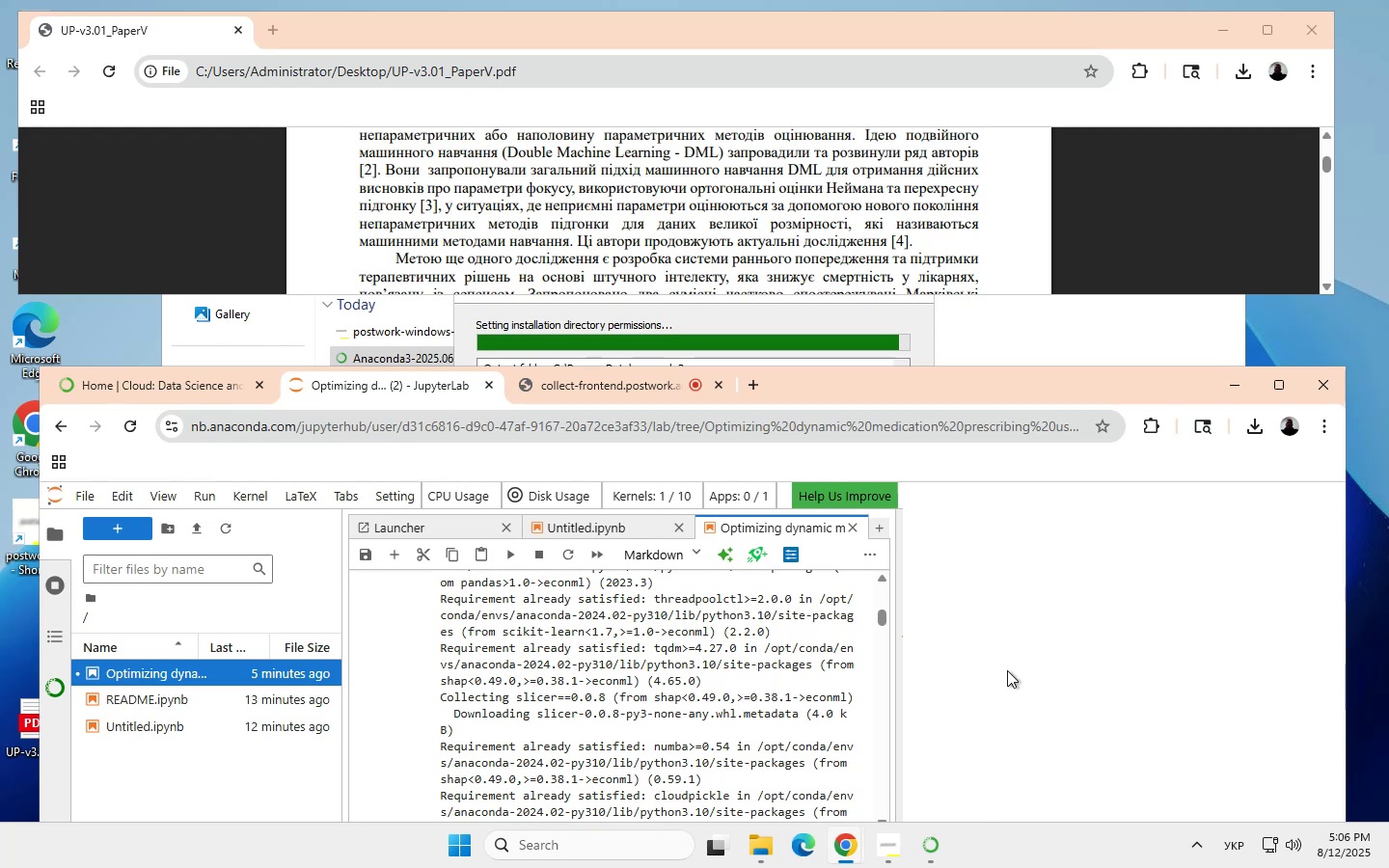 
wait(6.29)
 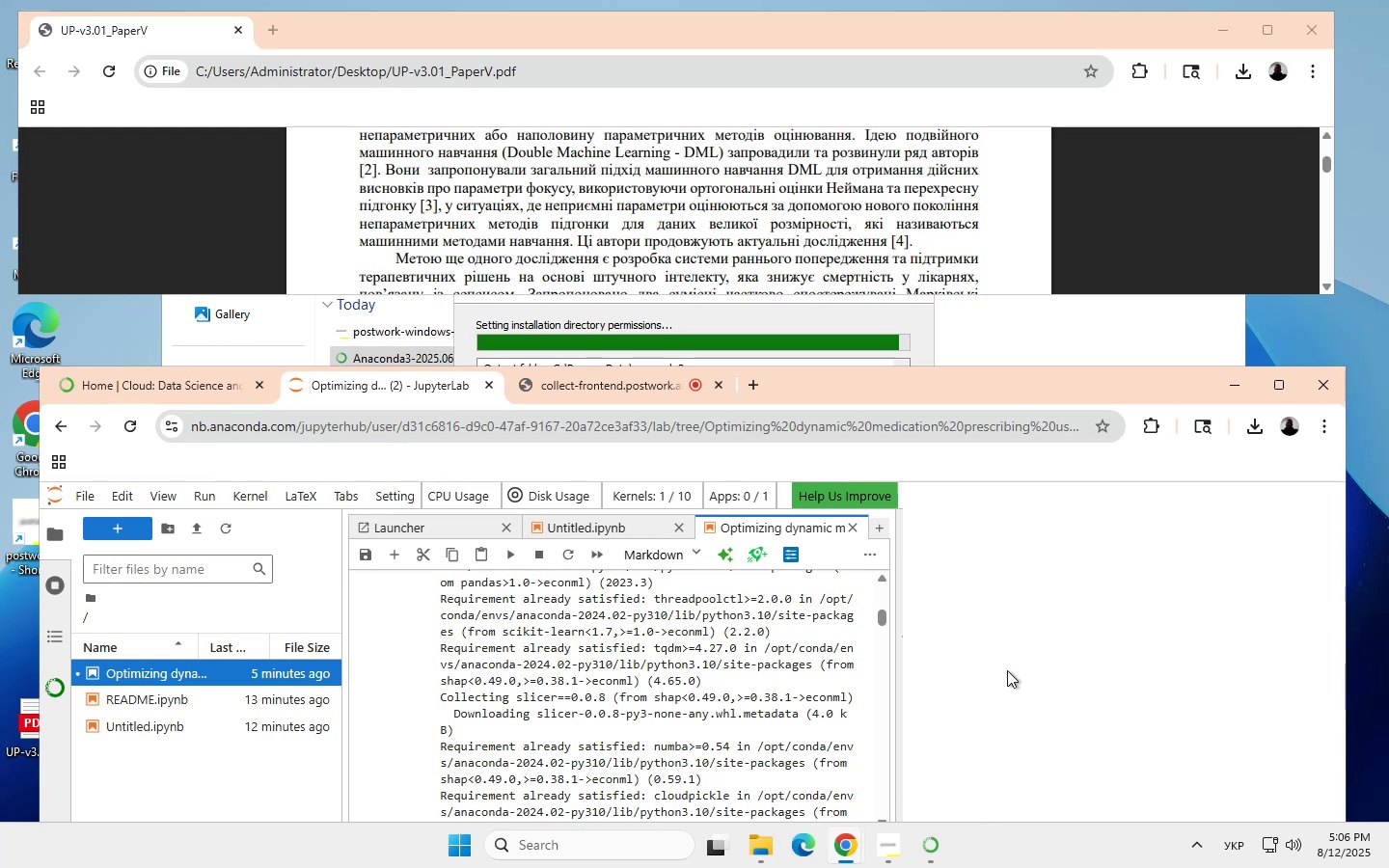 
scroll: coordinate [657, 705], scroll_direction: down, amount: 1.0
 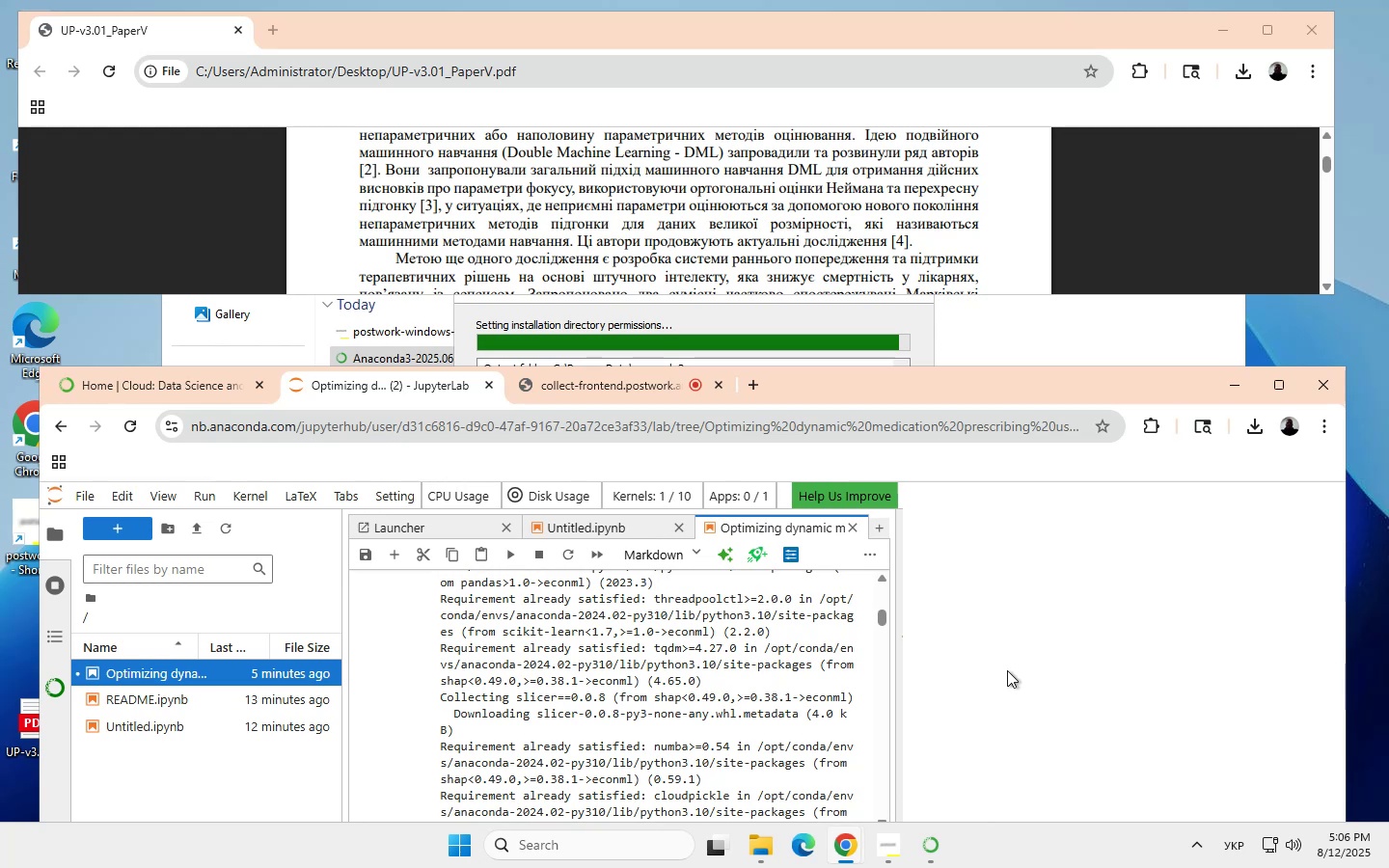 
scroll: coordinate [657, 705], scroll_direction: none, amount: 0.0
 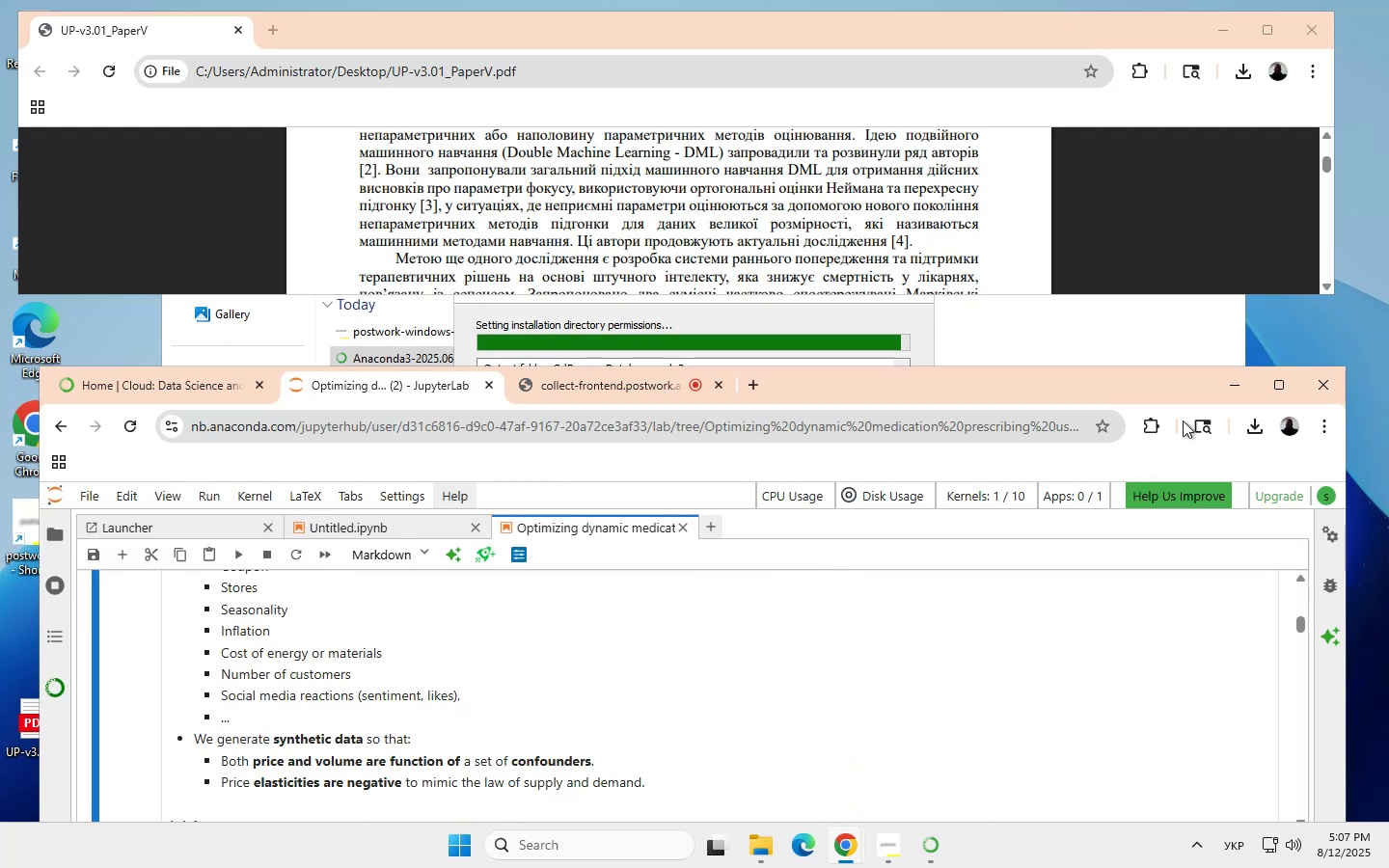 
left_click_drag(start_coordinate=[1139, 396], to_coordinate=[1137, 349])
 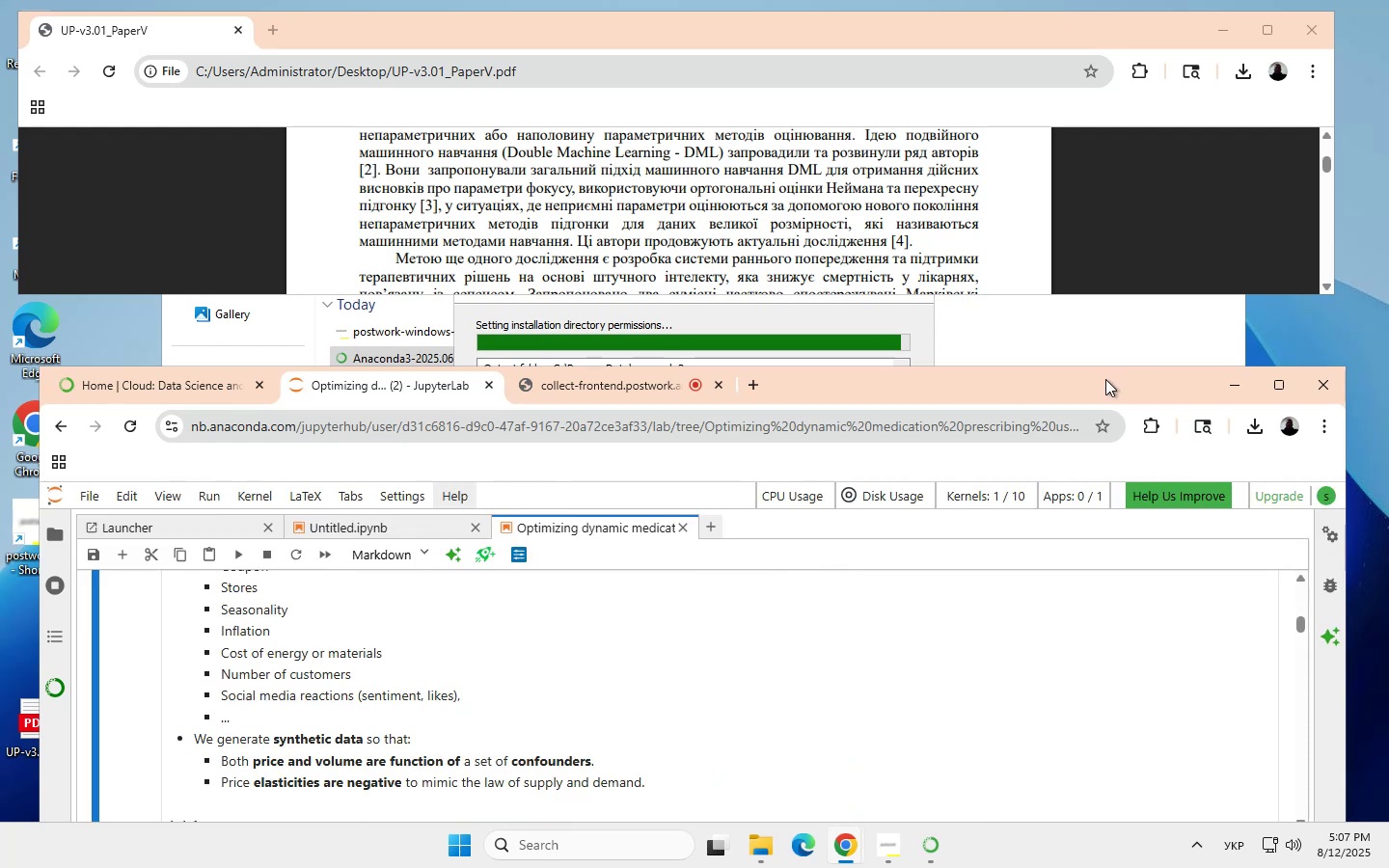 
left_click_drag(start_coordinate=[1103, 379], to_coordinate=[1065, 316])
 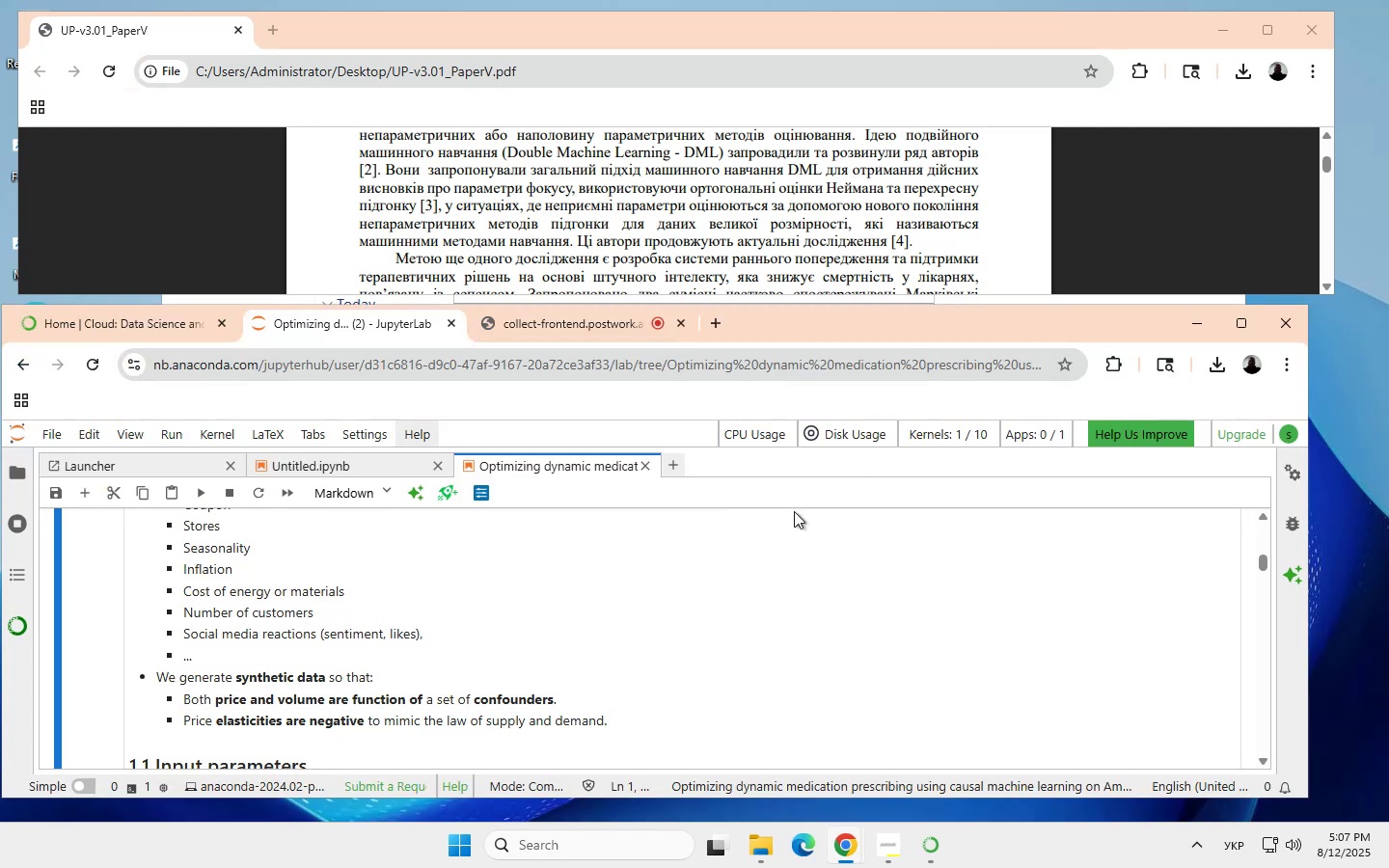 
scroll: coordinate [502, 636], scroll_direction: none, amount: 0.0
 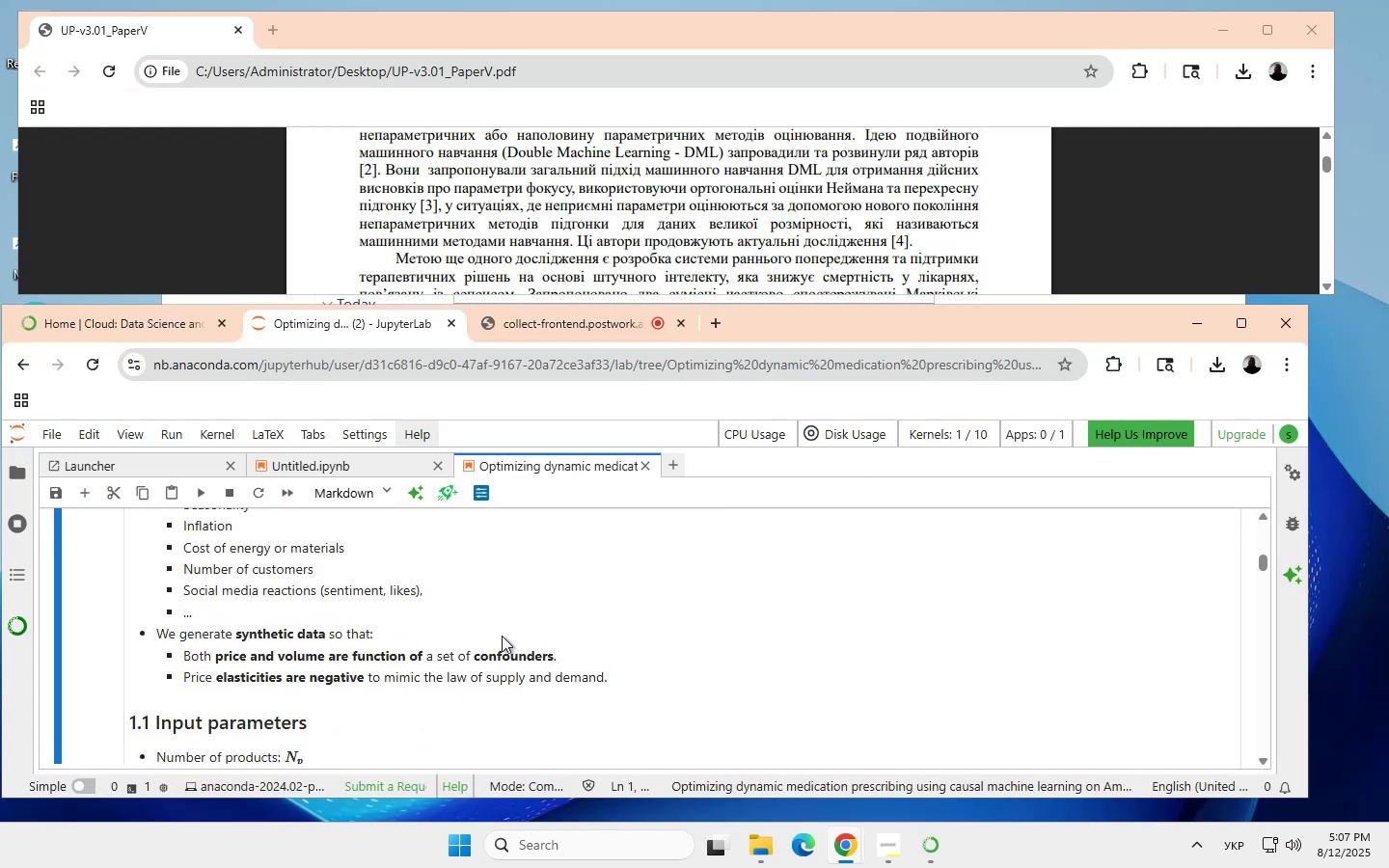 
scroll: coordinate [502, 636], scroll_direction: down, amount: 2.0
 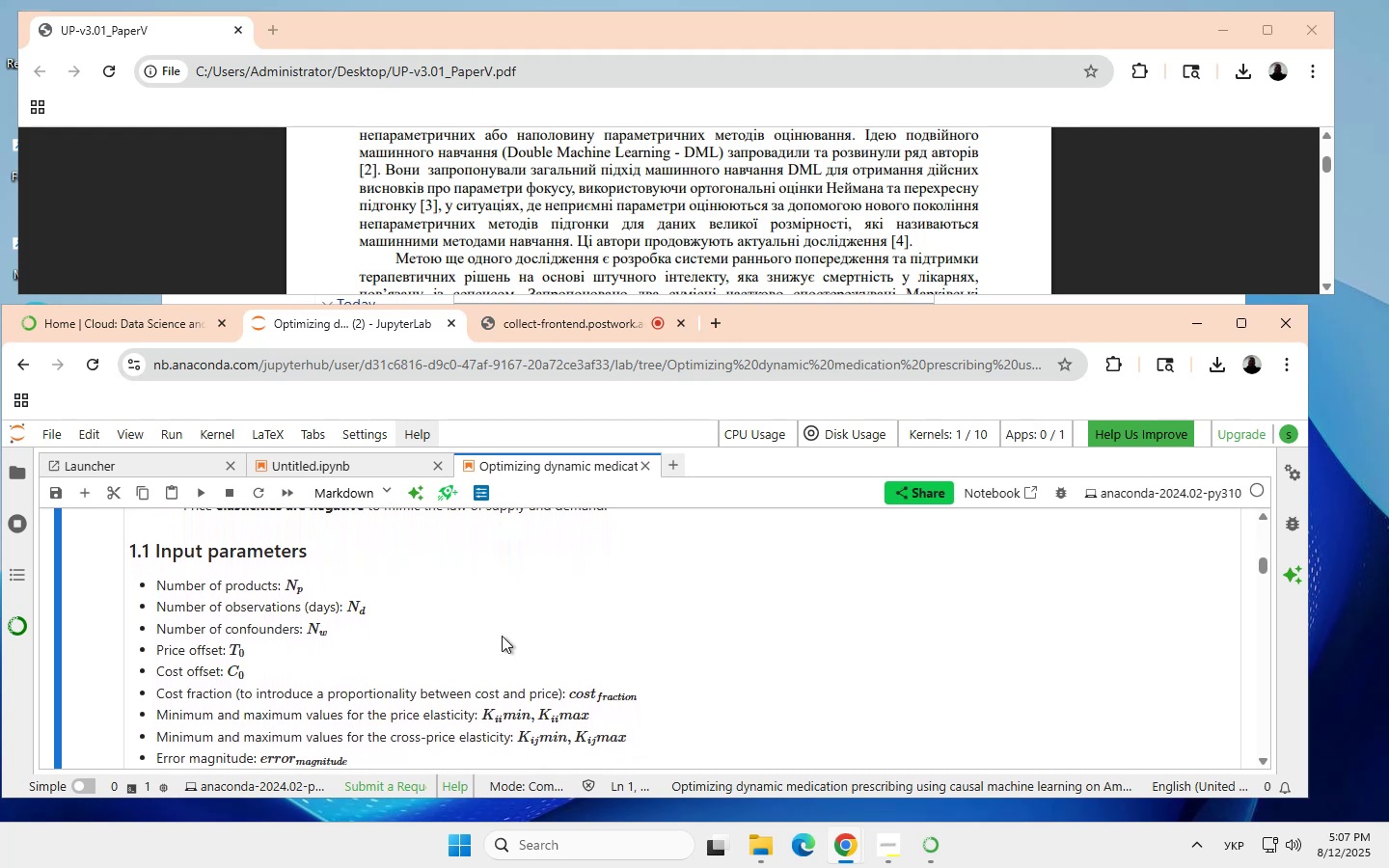 
scroll: coordinate [502, 636], scroll_direction: up, amount: 23.0
 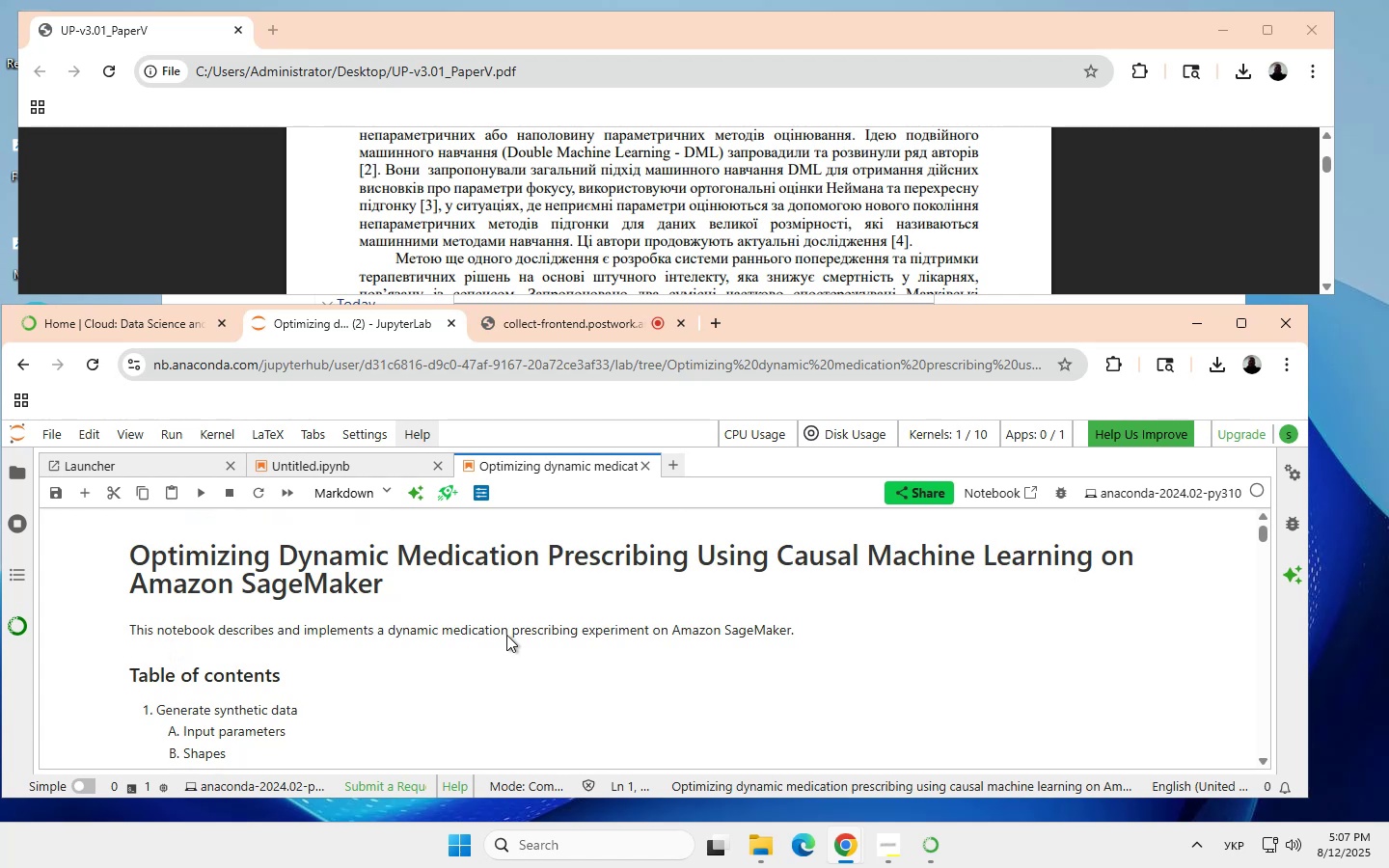 
left_click_drag(start_coordinate=[401, 553], to_coordinate=[539, 556])
 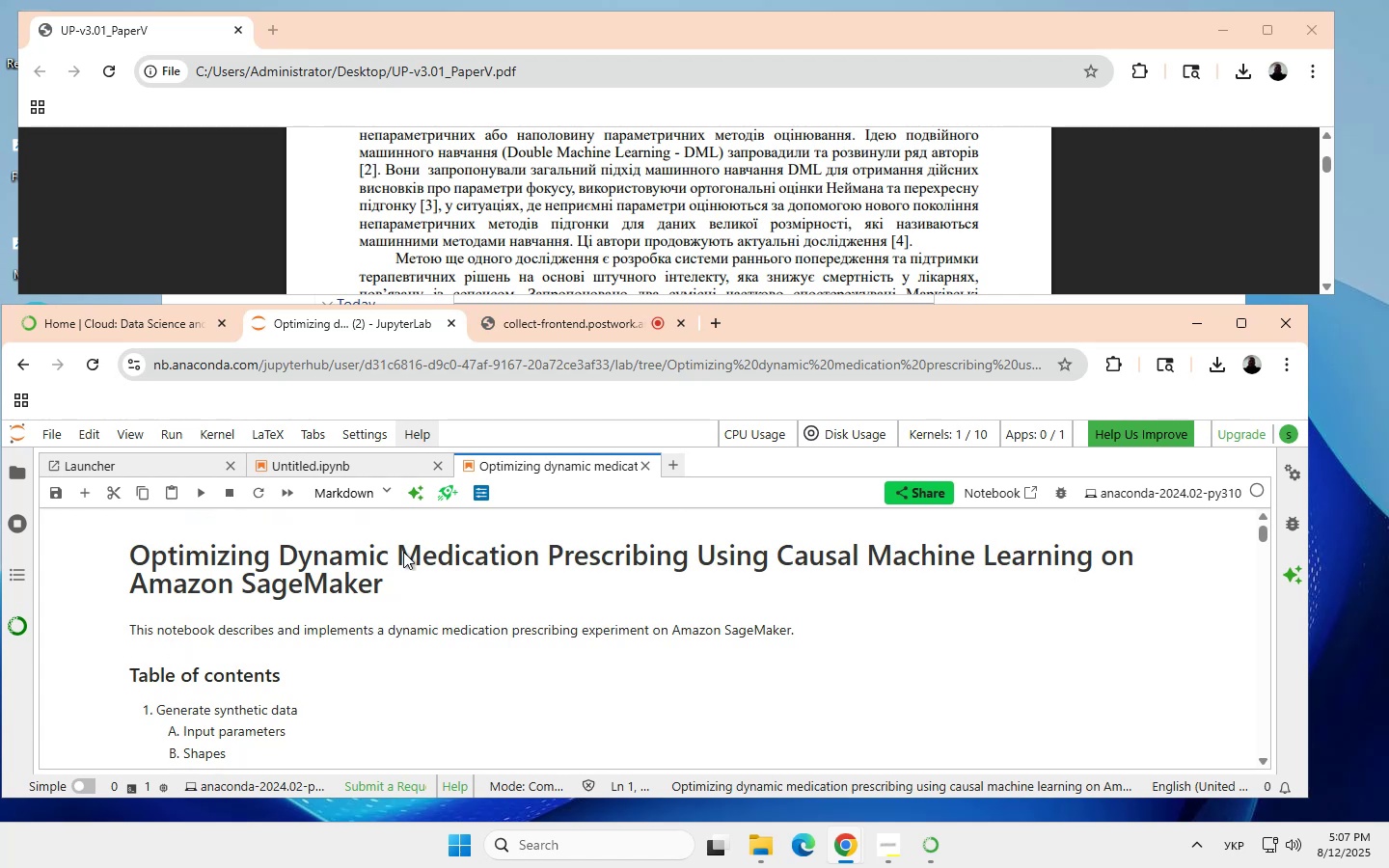 
left_click_drag(start_coordinate=[396, 555], to_coordinate=[532, 555])
 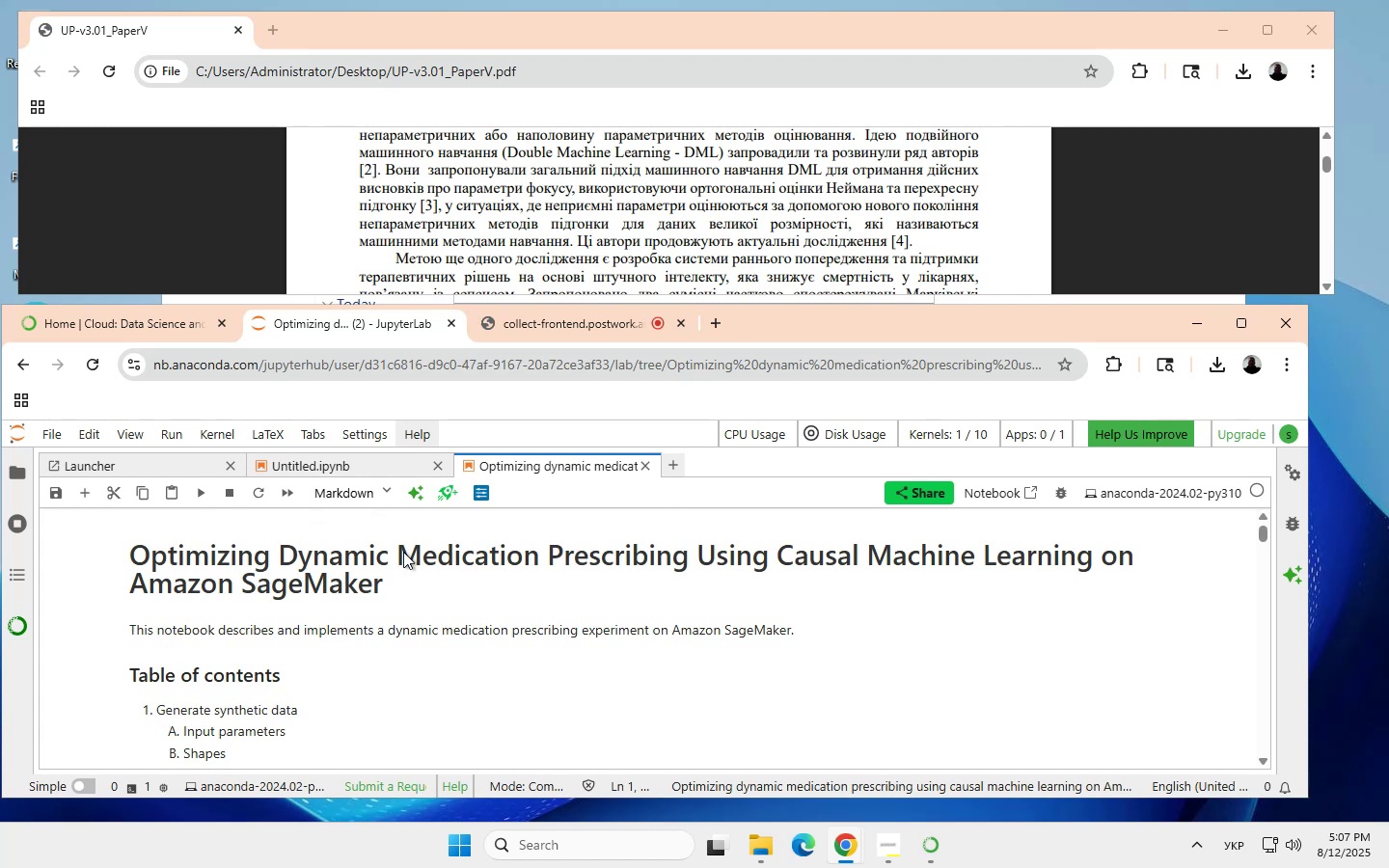 
scroll: coordinate [477, 583], scroll_direction: up, amount: 1.0
 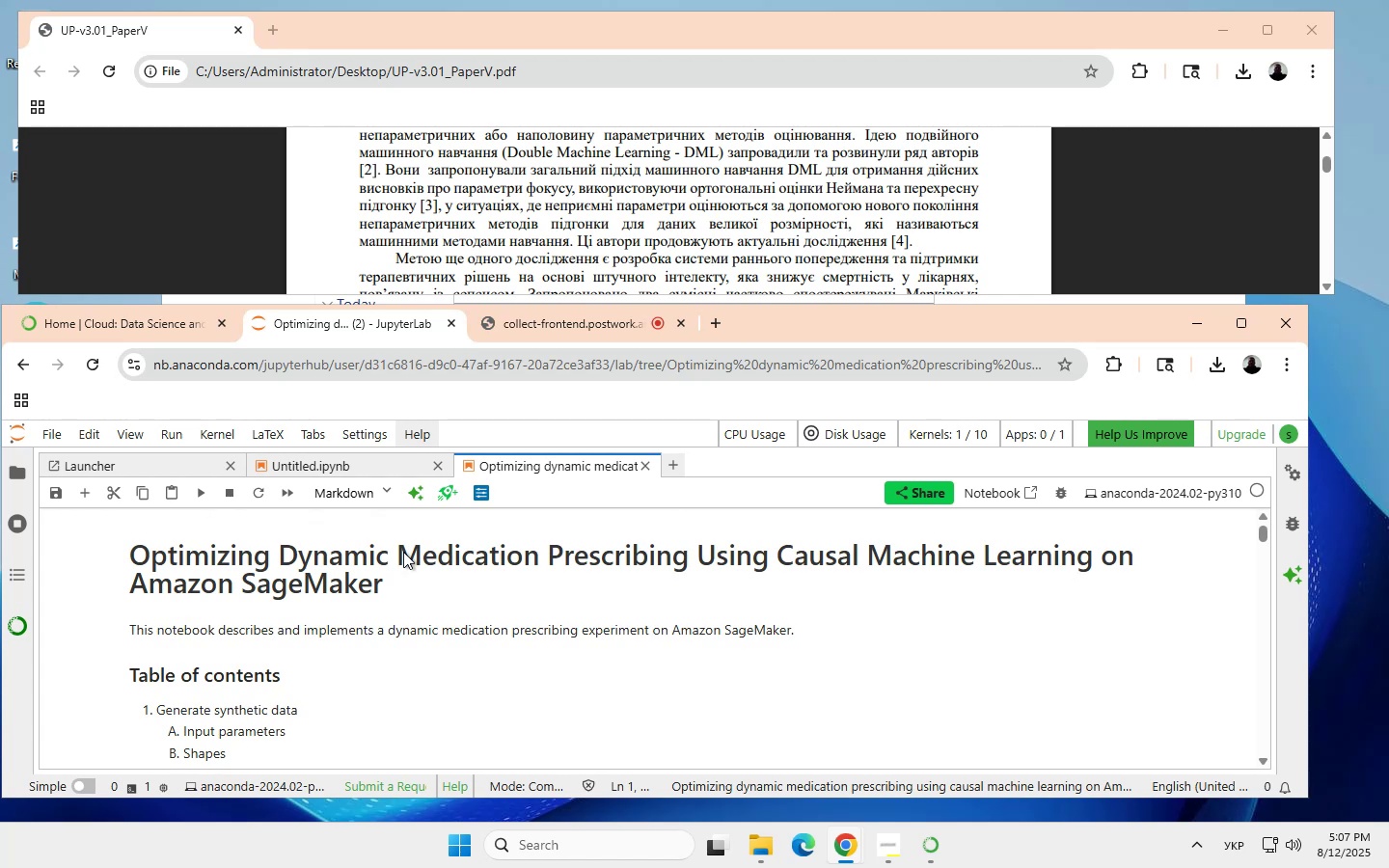 
scroll: coordinate [481, 626], scroll_direction: down, amount: 5.0
 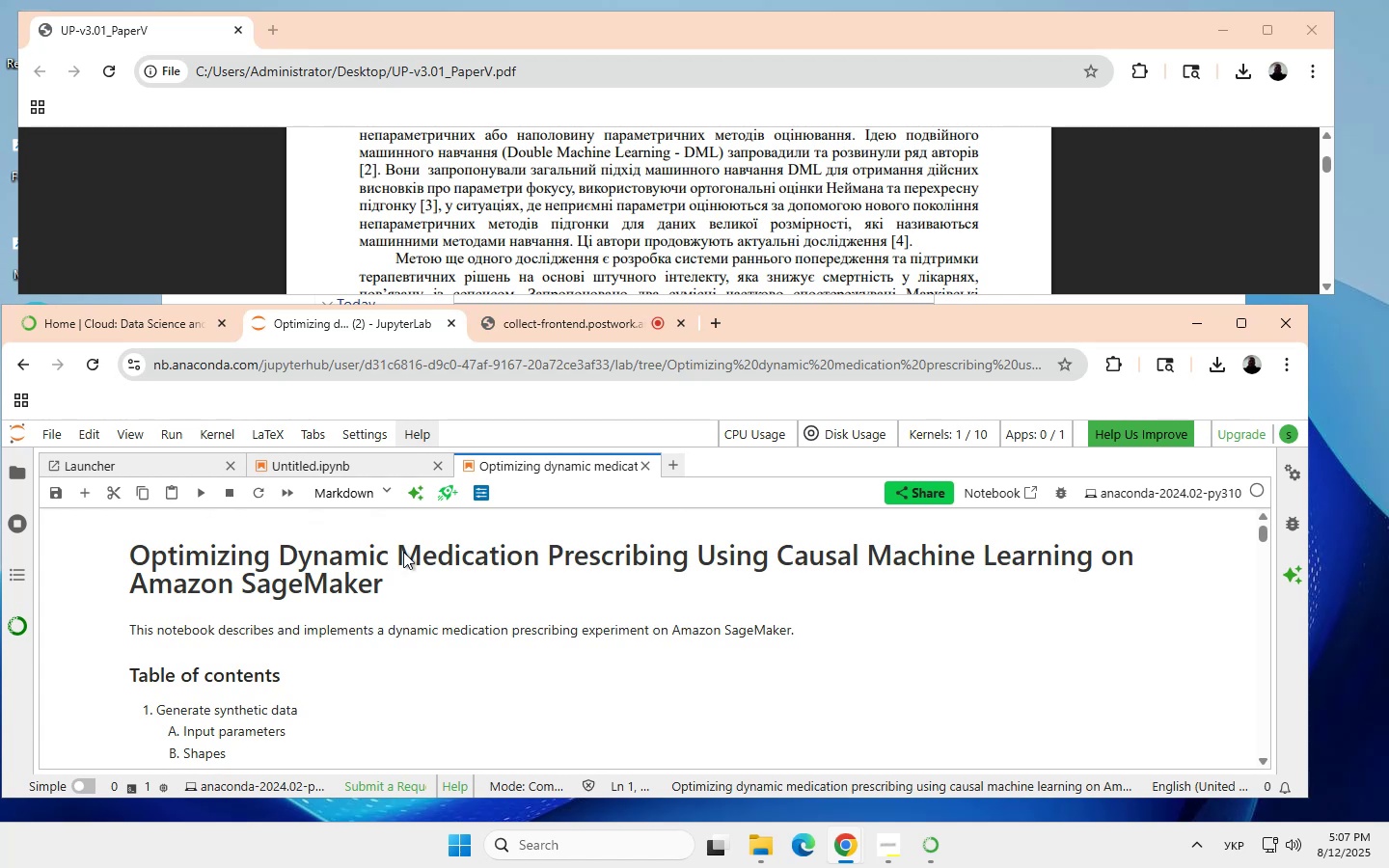 
wait(6.88)
 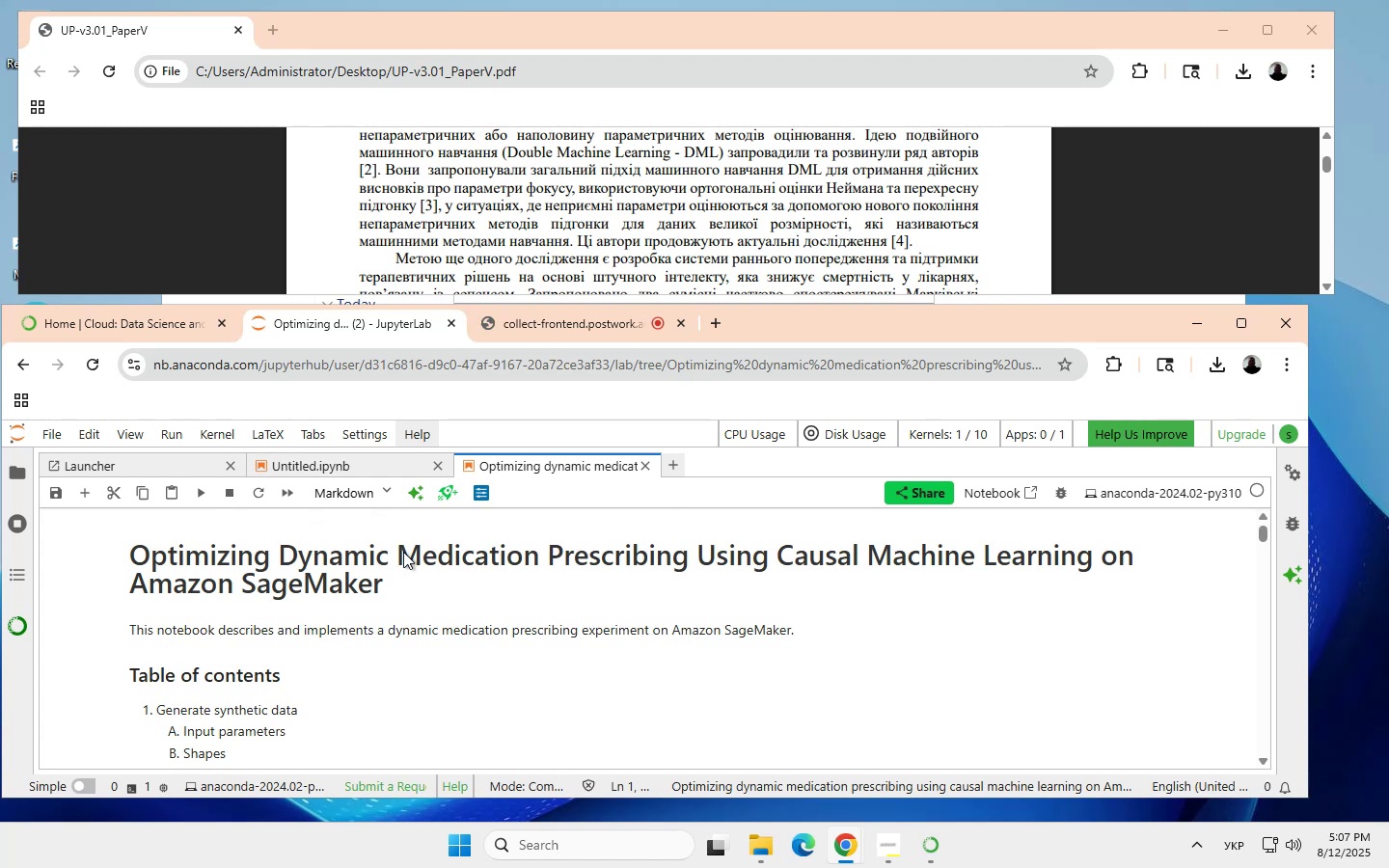 
left_click([232, 610])
 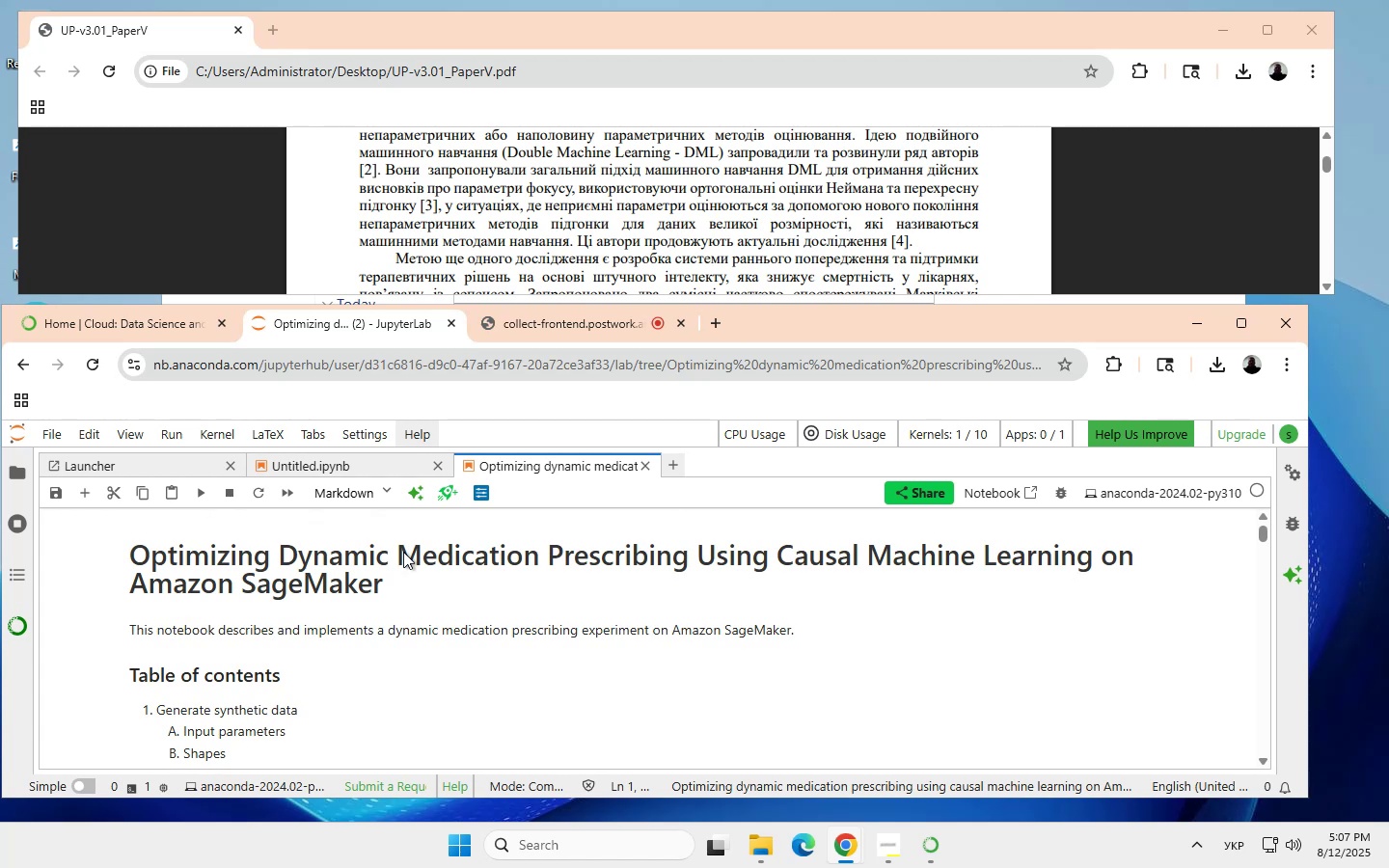 
scroll: coordinate [276, 610], scroll_direction: none, amount: 0.0
 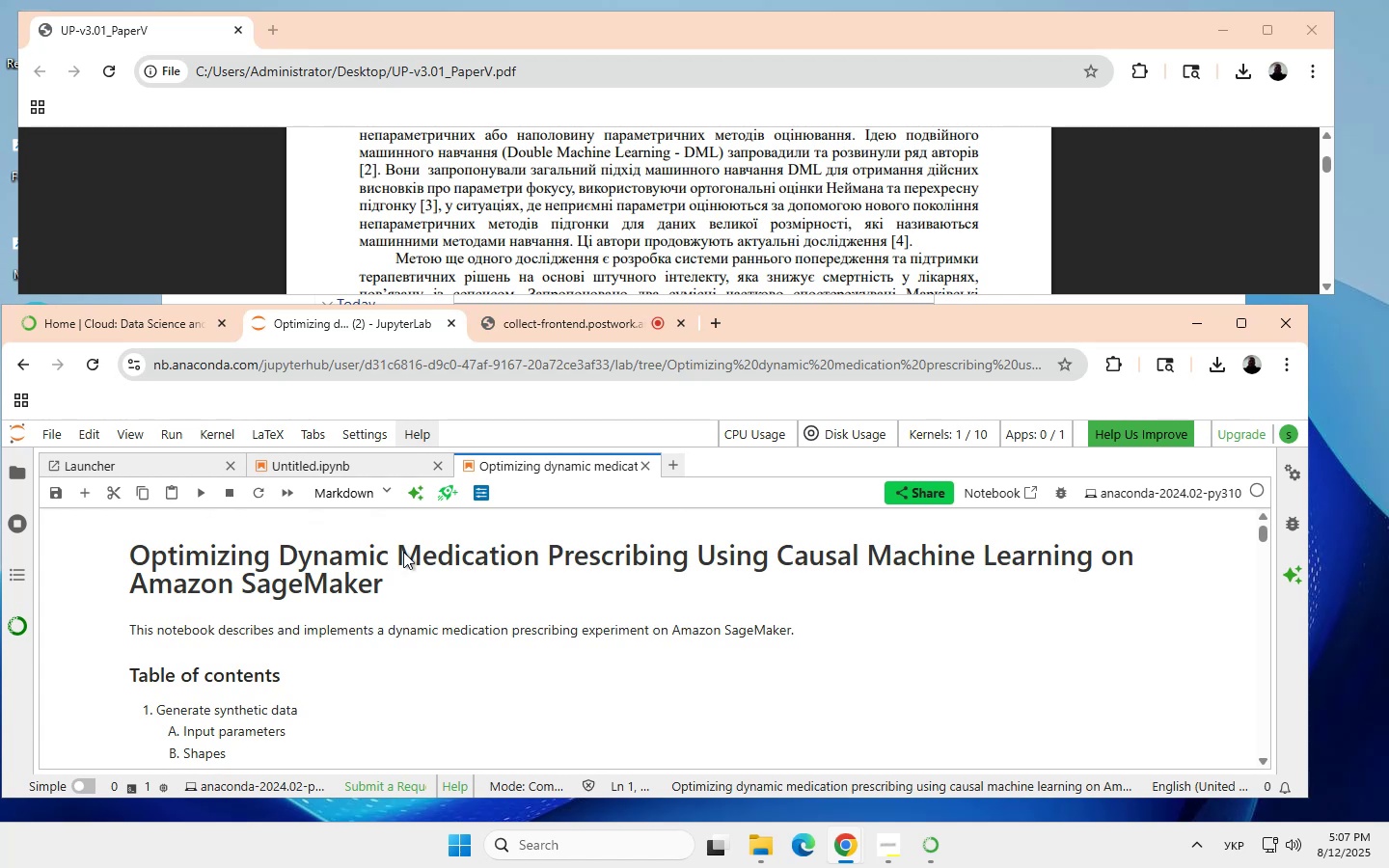 
scroll: coordinate [276, 610], scroll_direction: up, amount: 2.0
 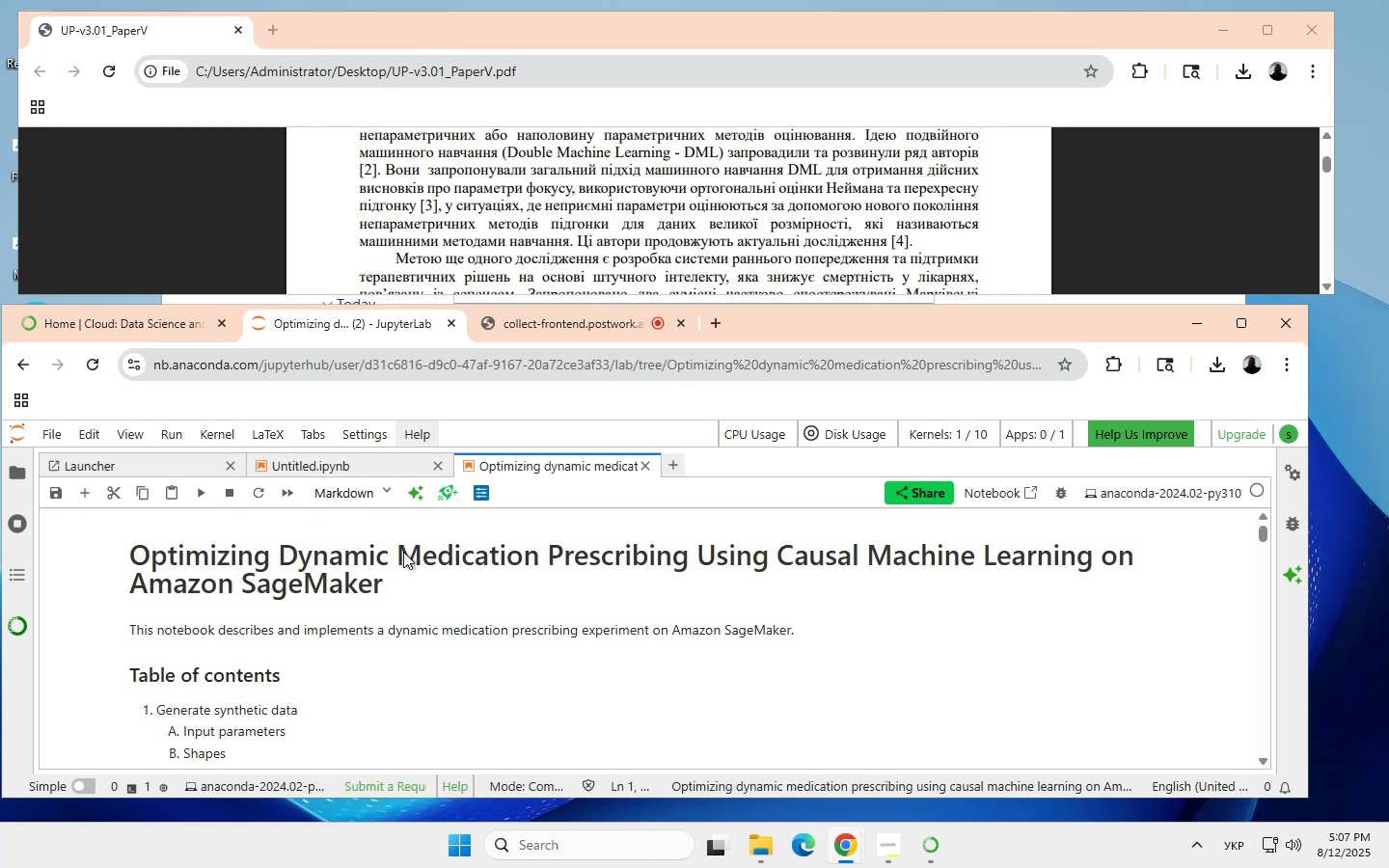 
scroll: coordinate [277, 610], scroll_direction: none, amount: 0.0
 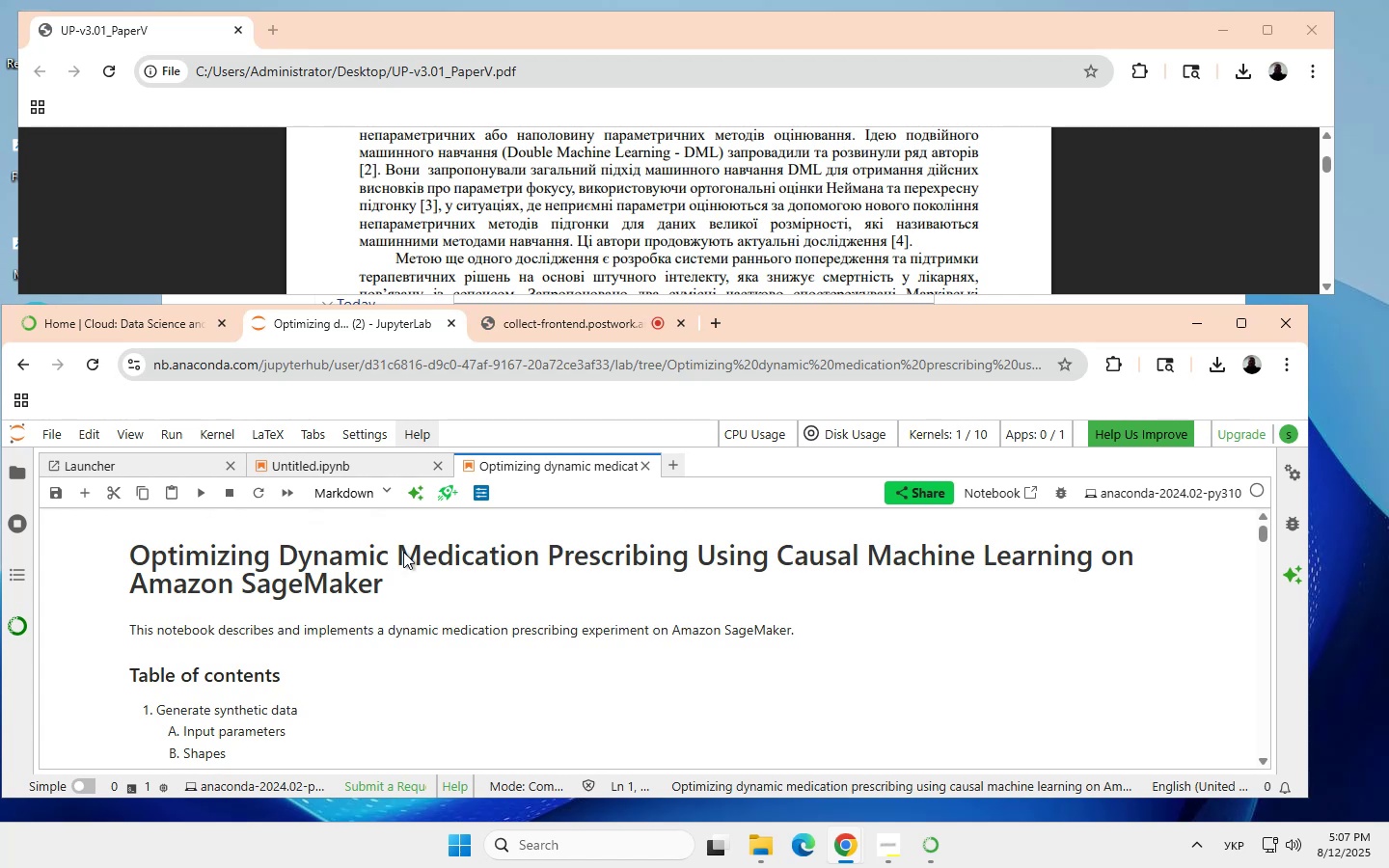 
scroll: coordinate [277, 610], scroll_direction: down, amount: 1.0
 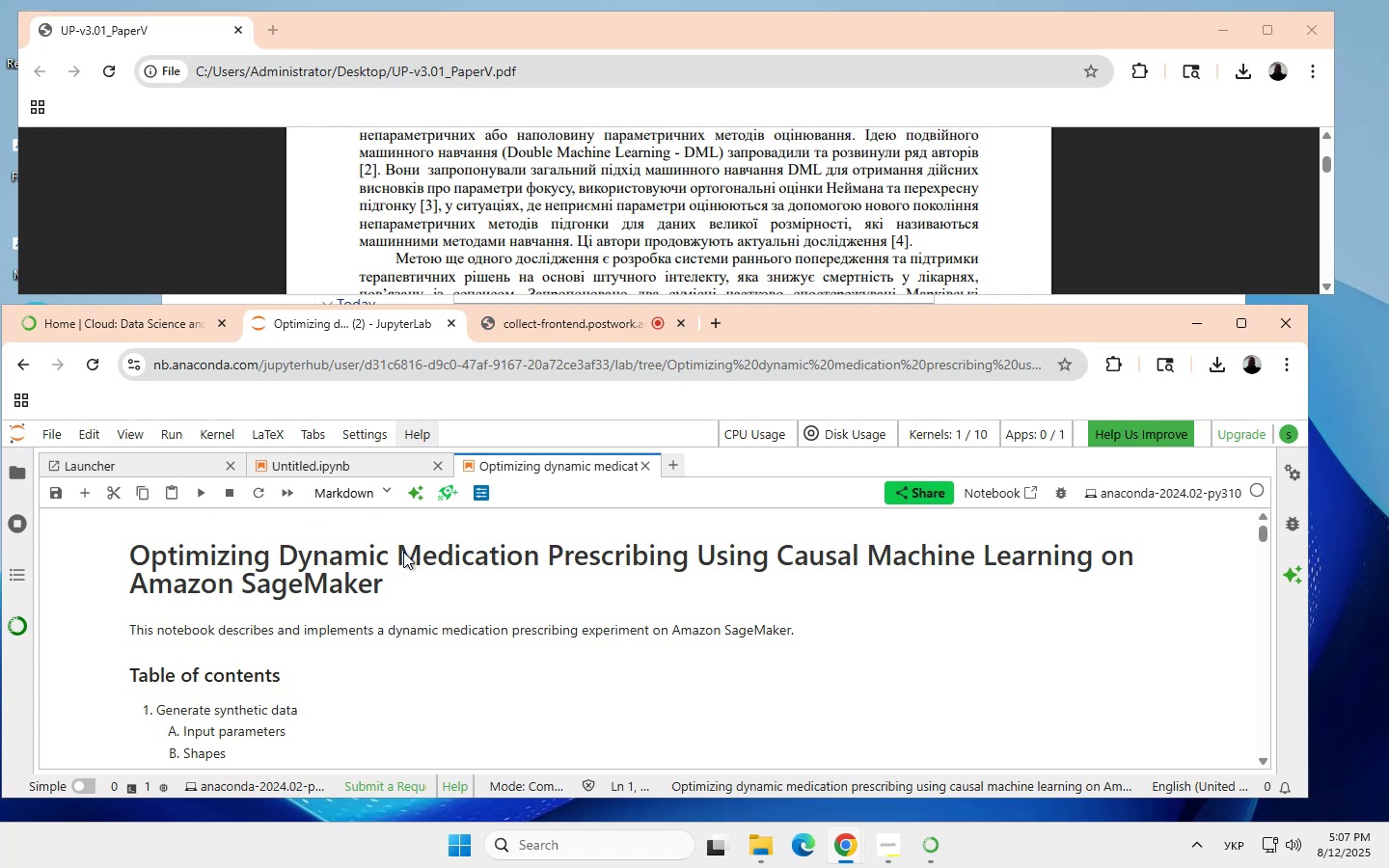 
double_click([303, 621])
 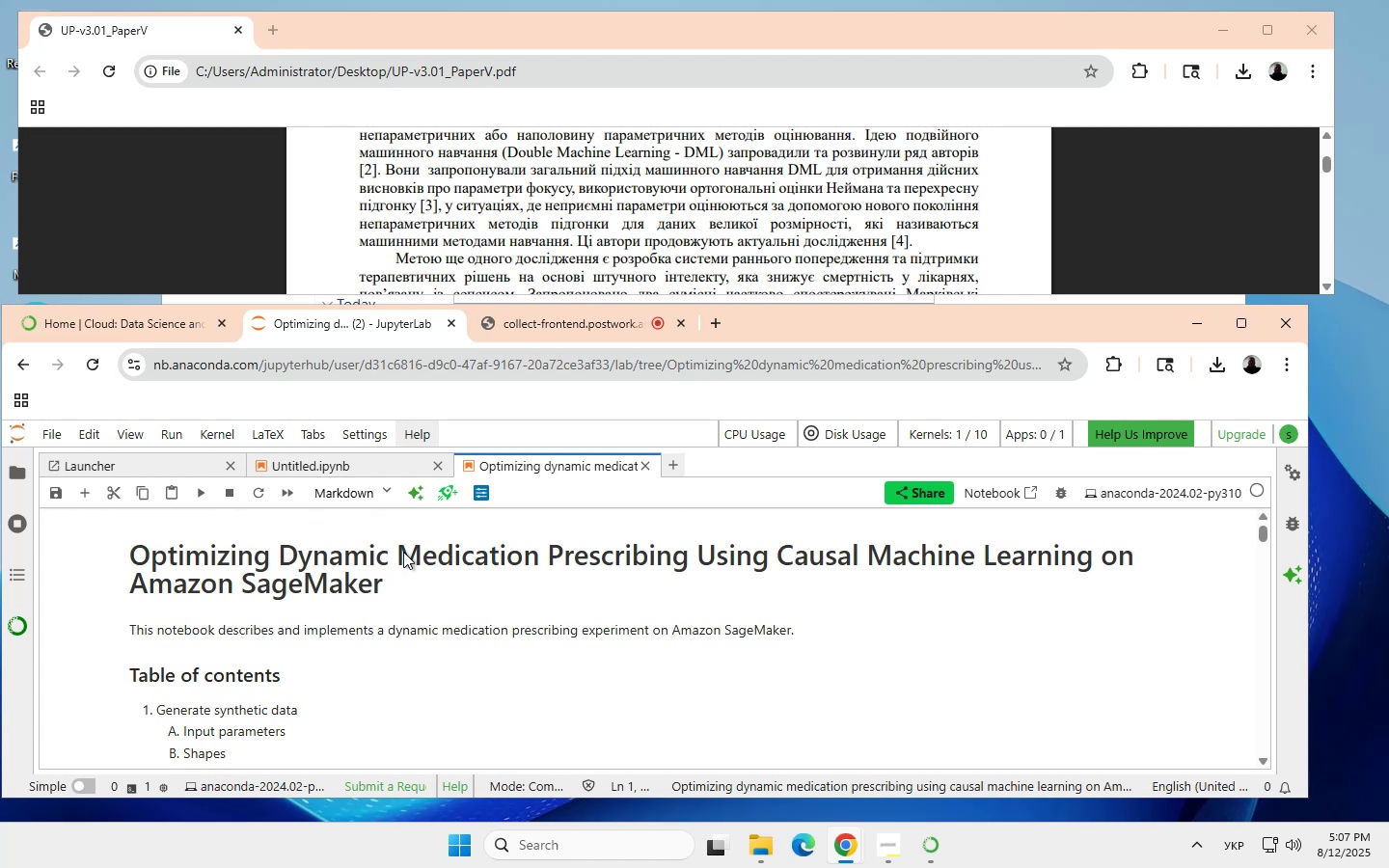 
wait(7.77)
 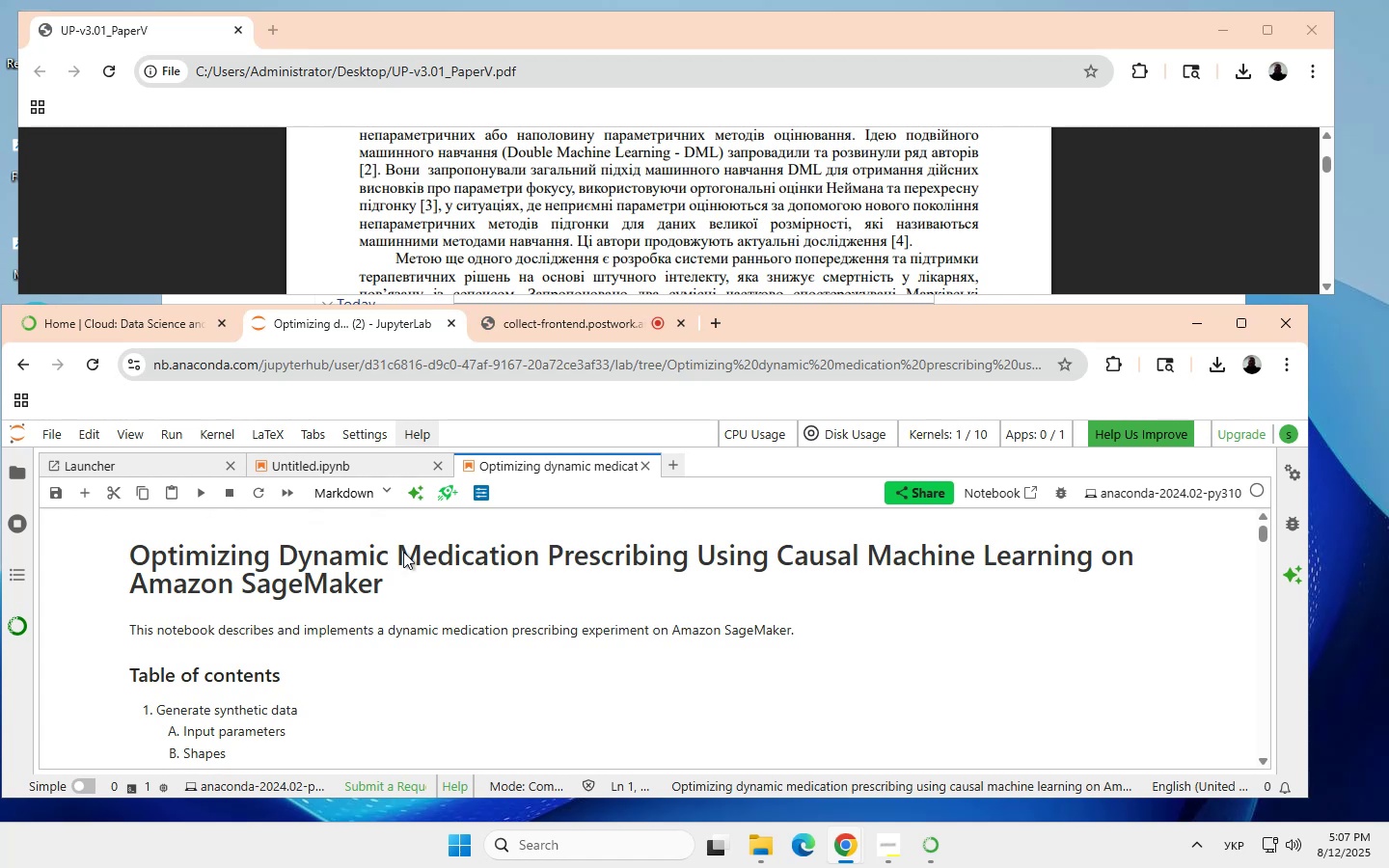 
left_click([264, 578])
 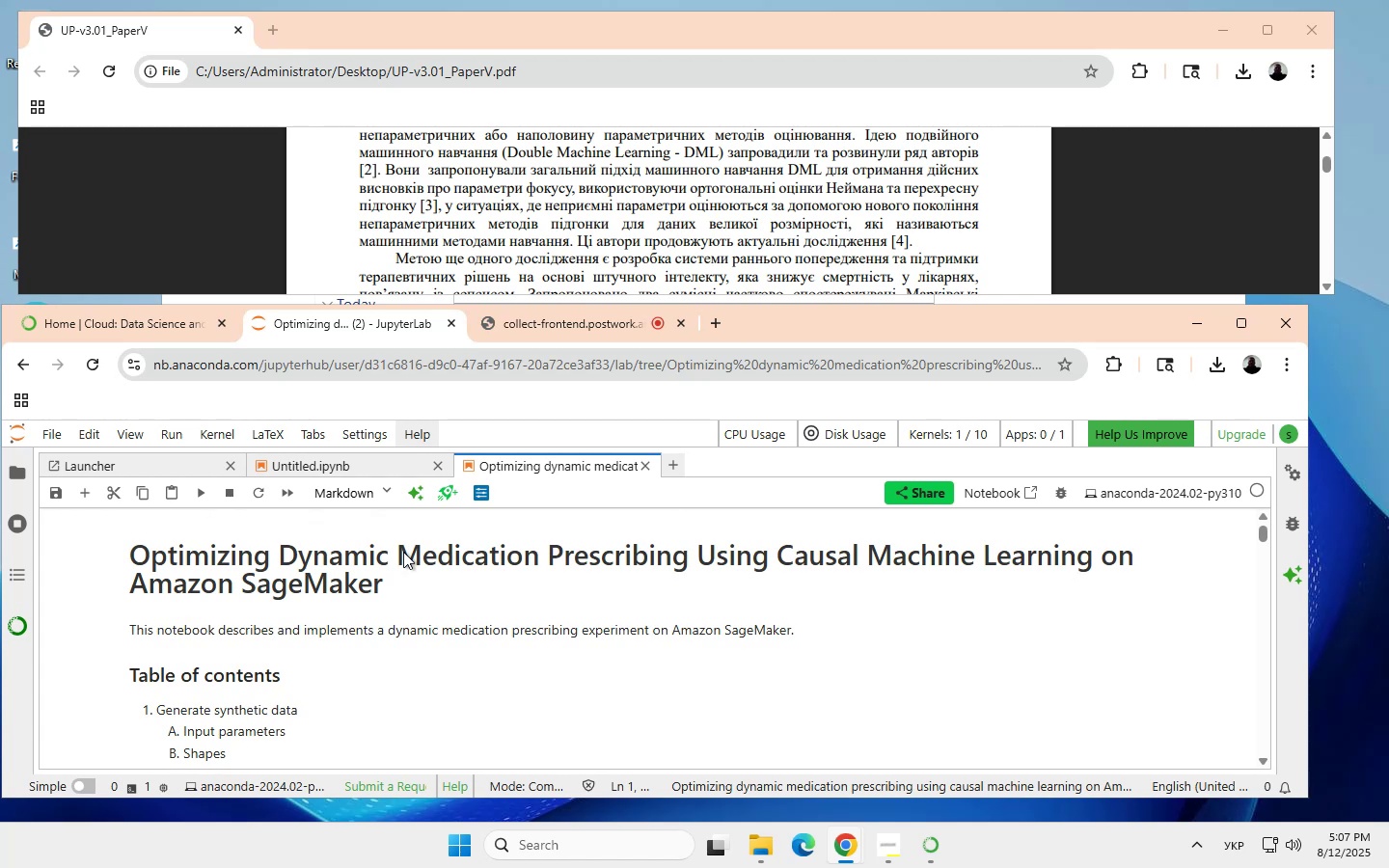 
left_click([266, 577])
 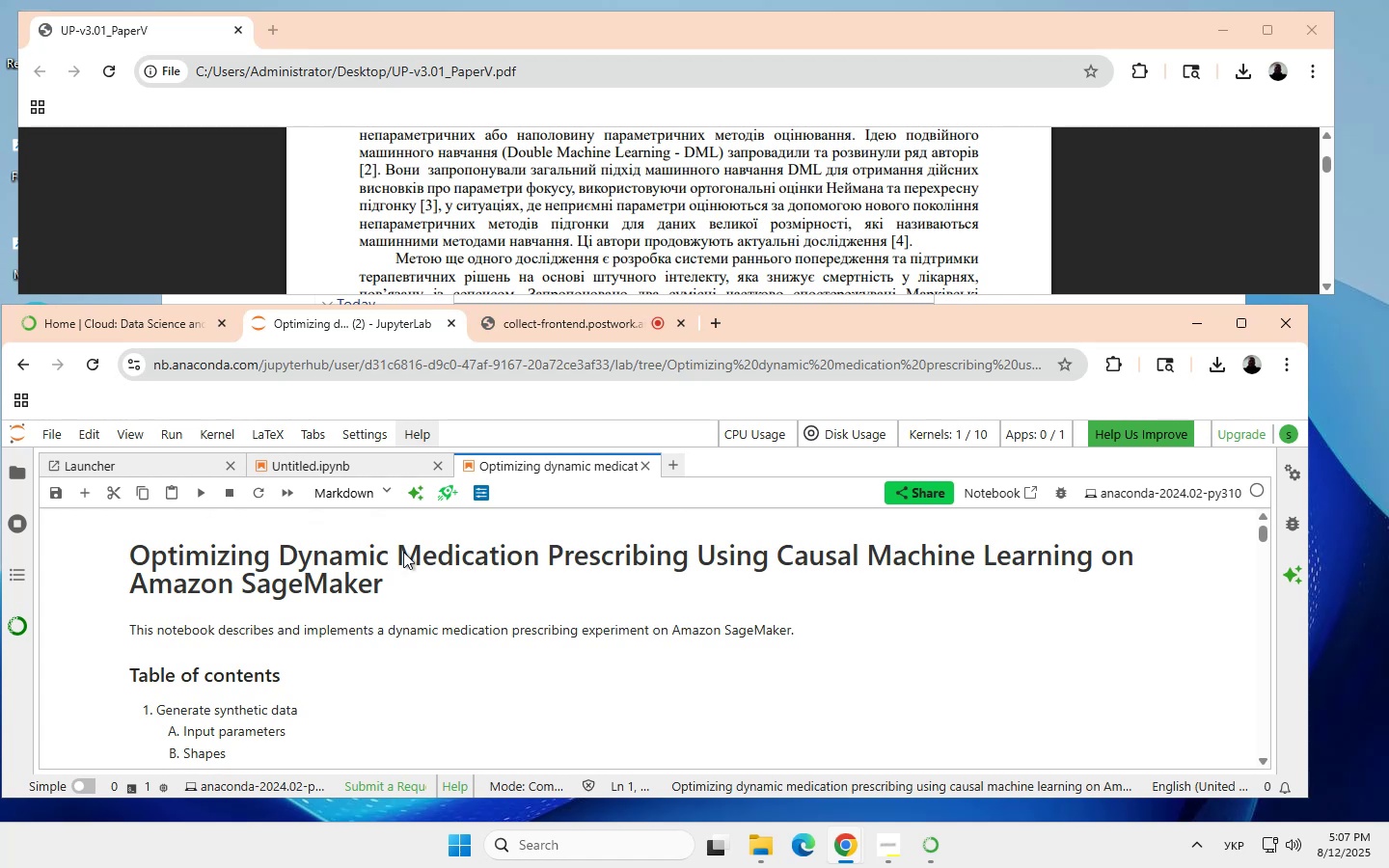 
wait(8.15)
 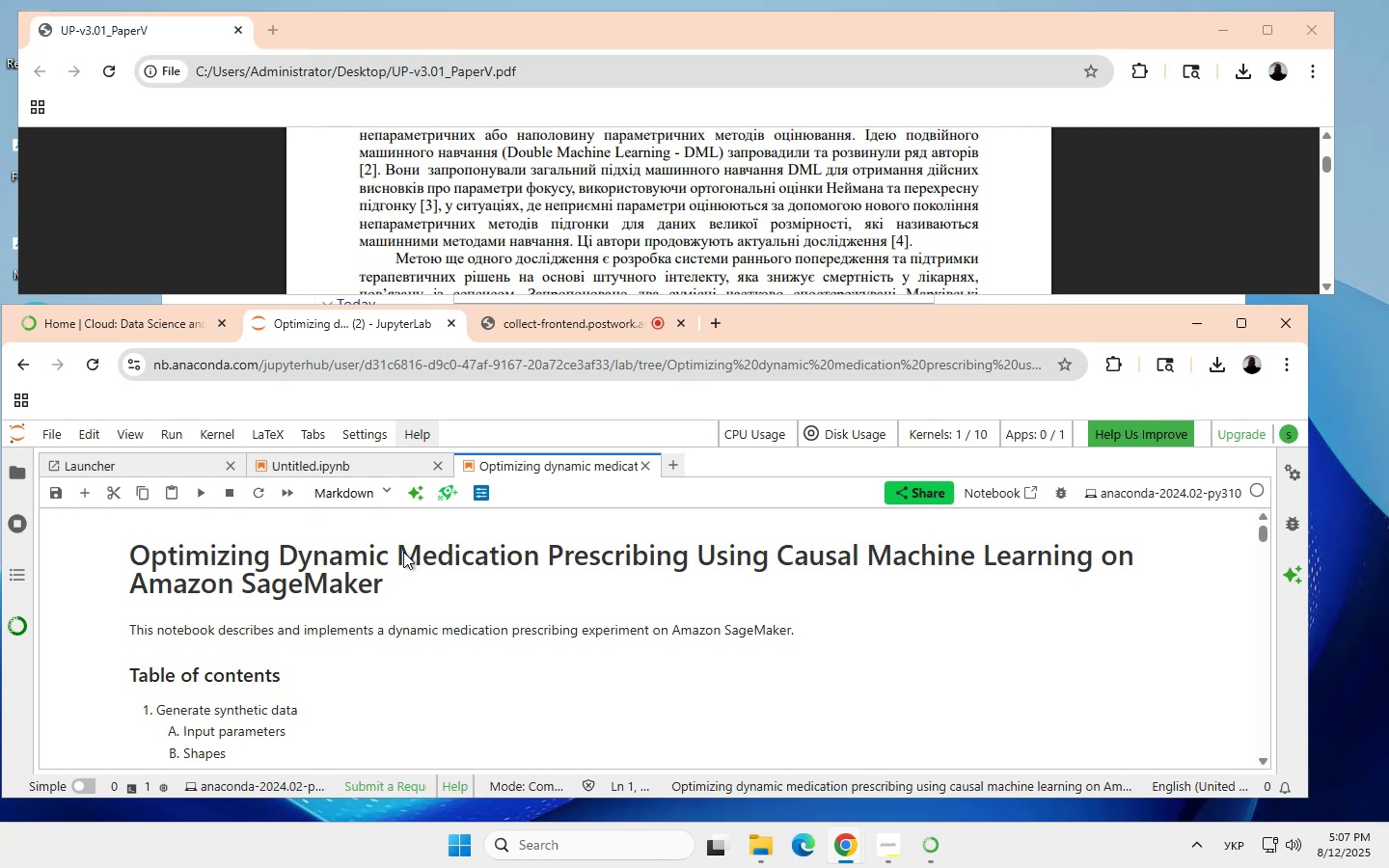 
left_click([260, 579])
 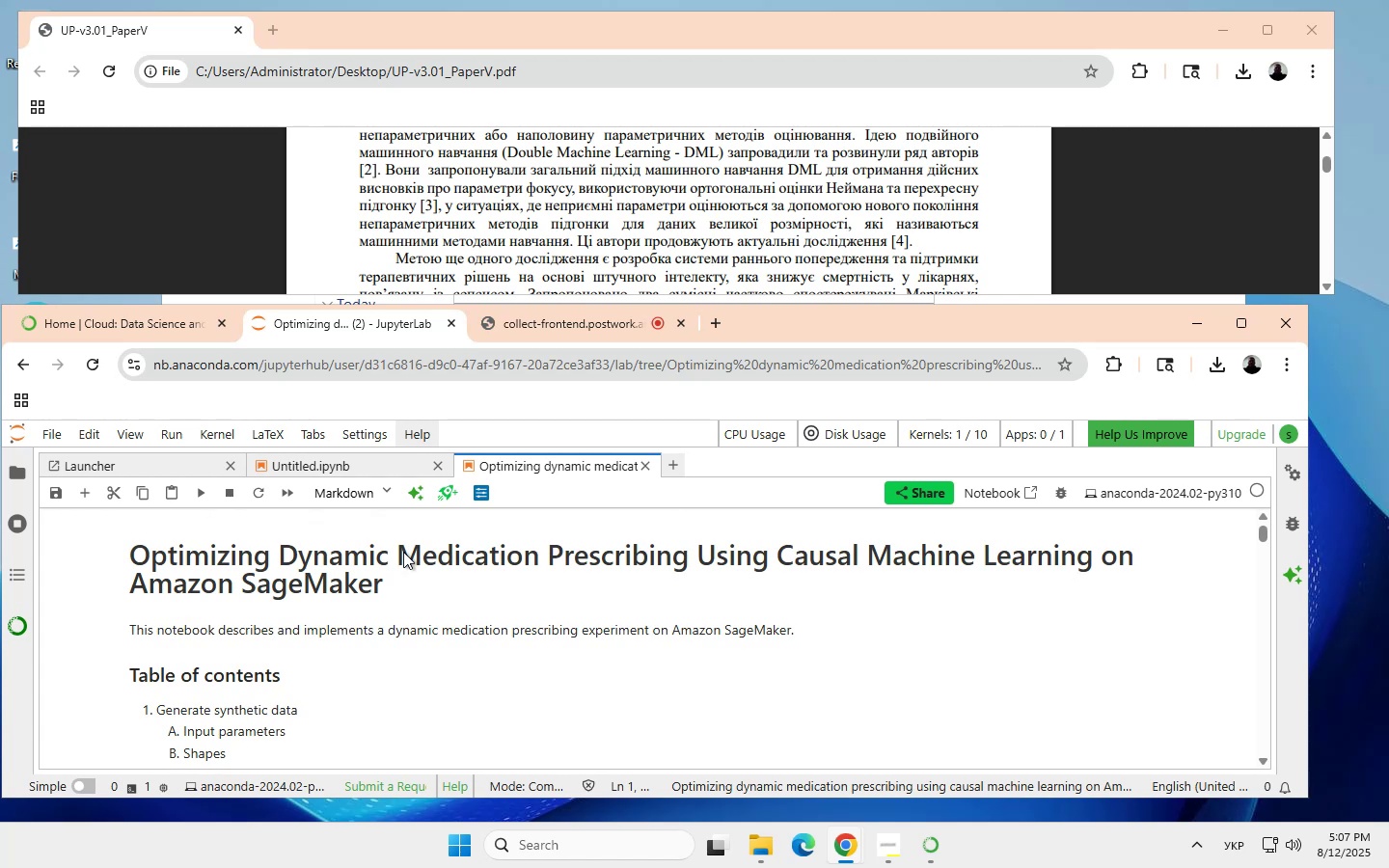 
wait(6.73)
 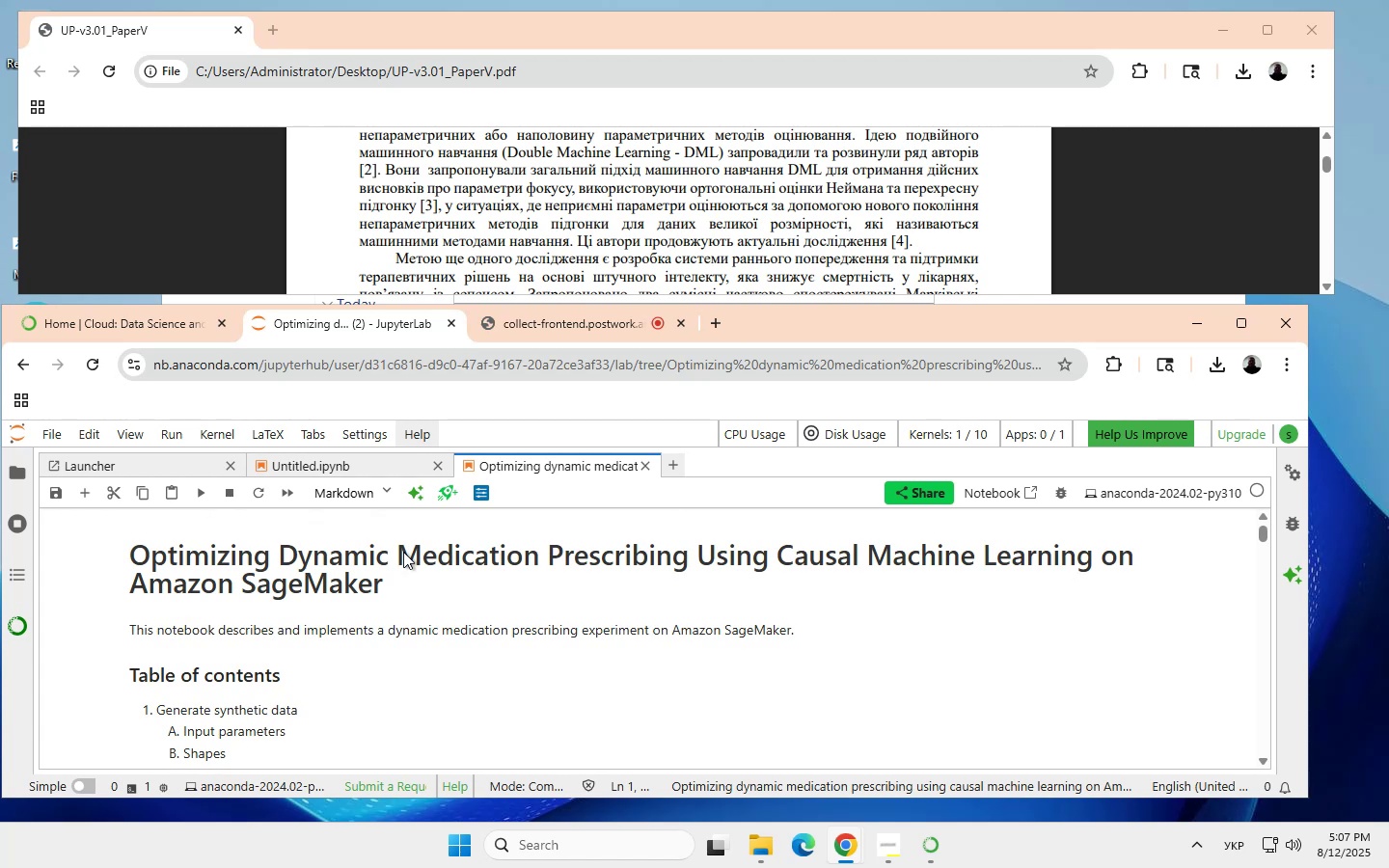 
key(Backspace)
key(Backspace)
key(Backspace)
key(Backspace)
key(Backspace)
key(Backspace)
key(Backspace)
type(medication)
 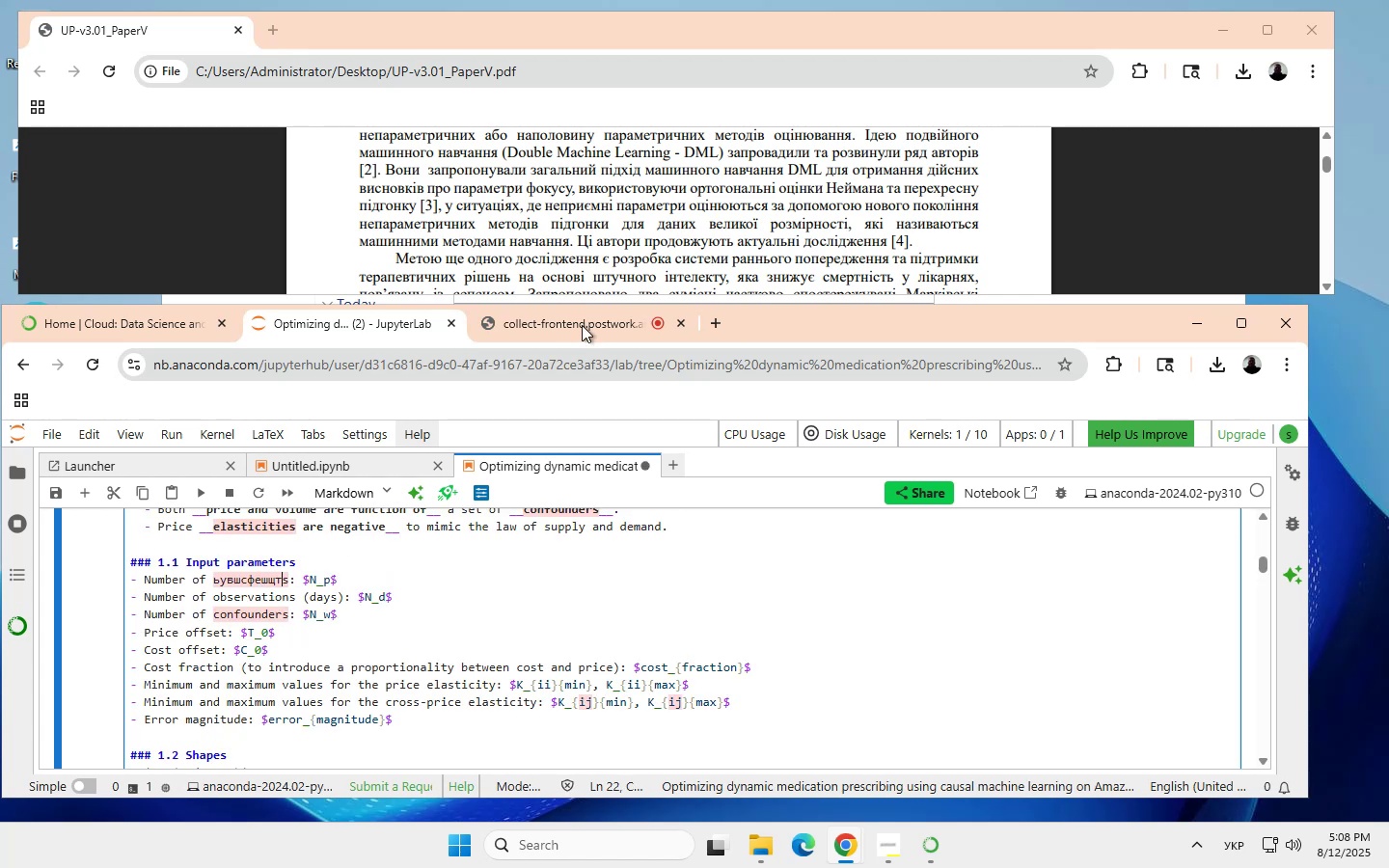 
scroll: coordinate [633, 247], scroll_direction: down, amount: 5.0
 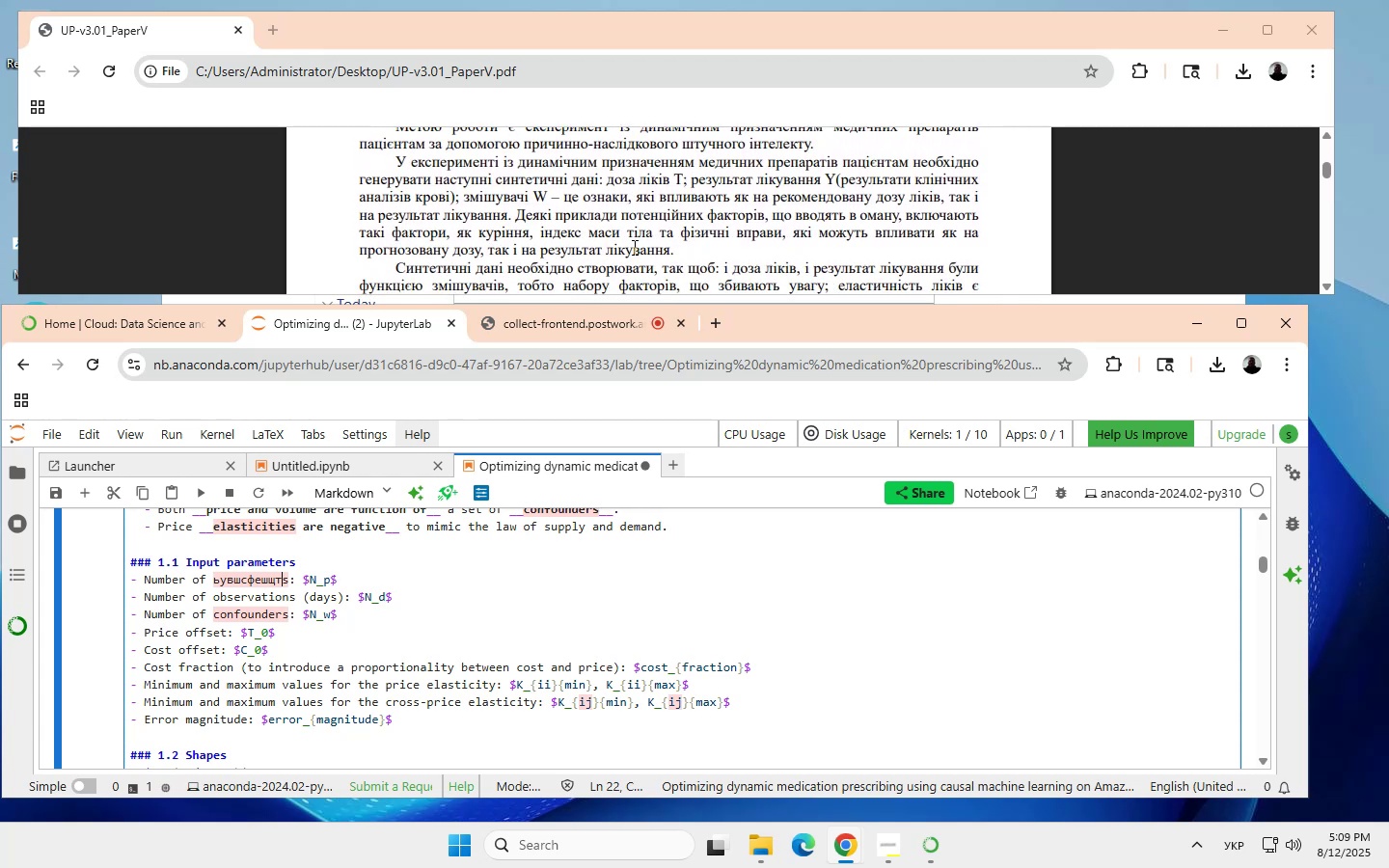 
scroll: coordinate [633, 247], scroll_direction: none, amount: 0.0
 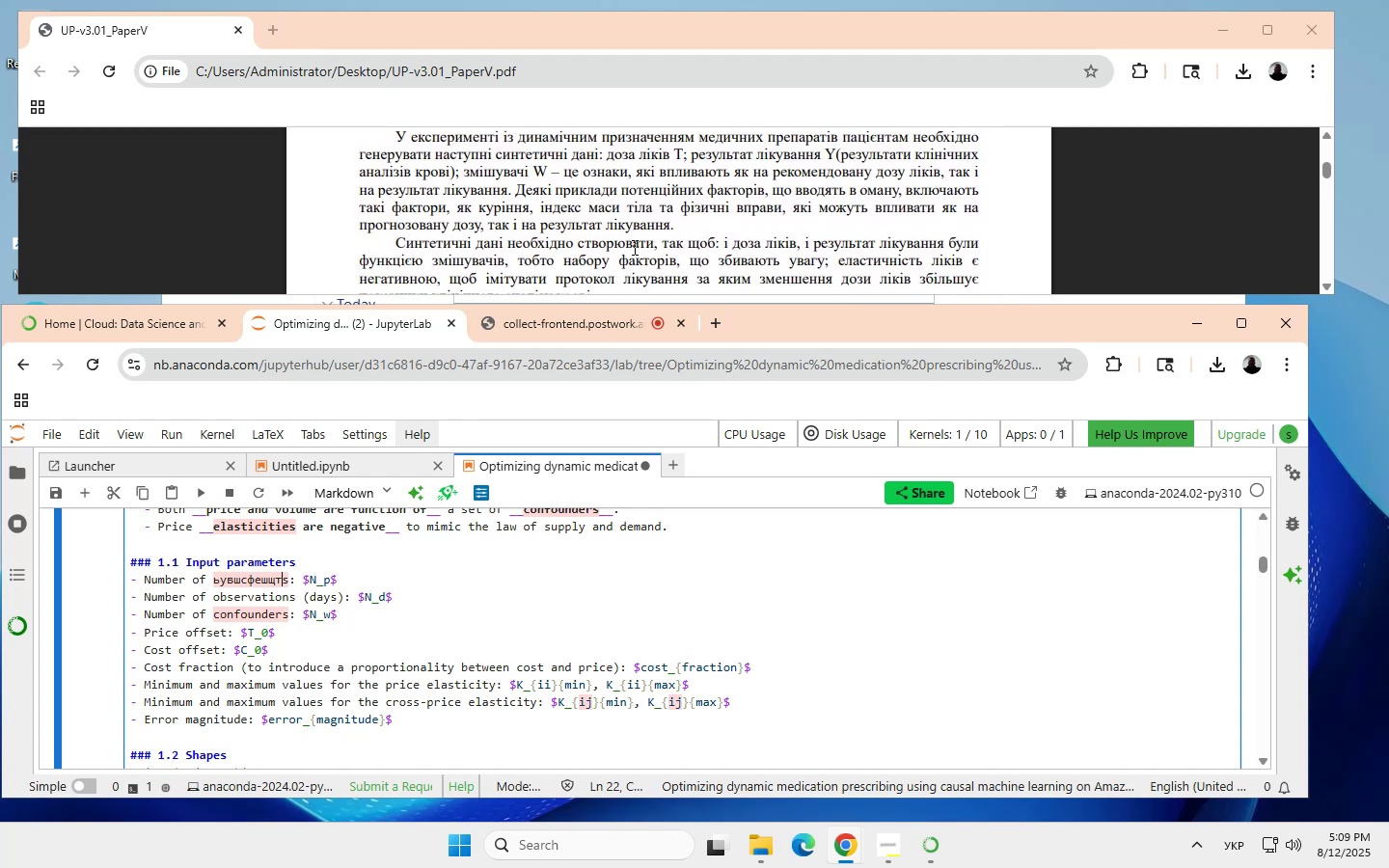 
scroll: coordinate [633, 247], scroll_direction: down, amount: 5.0
 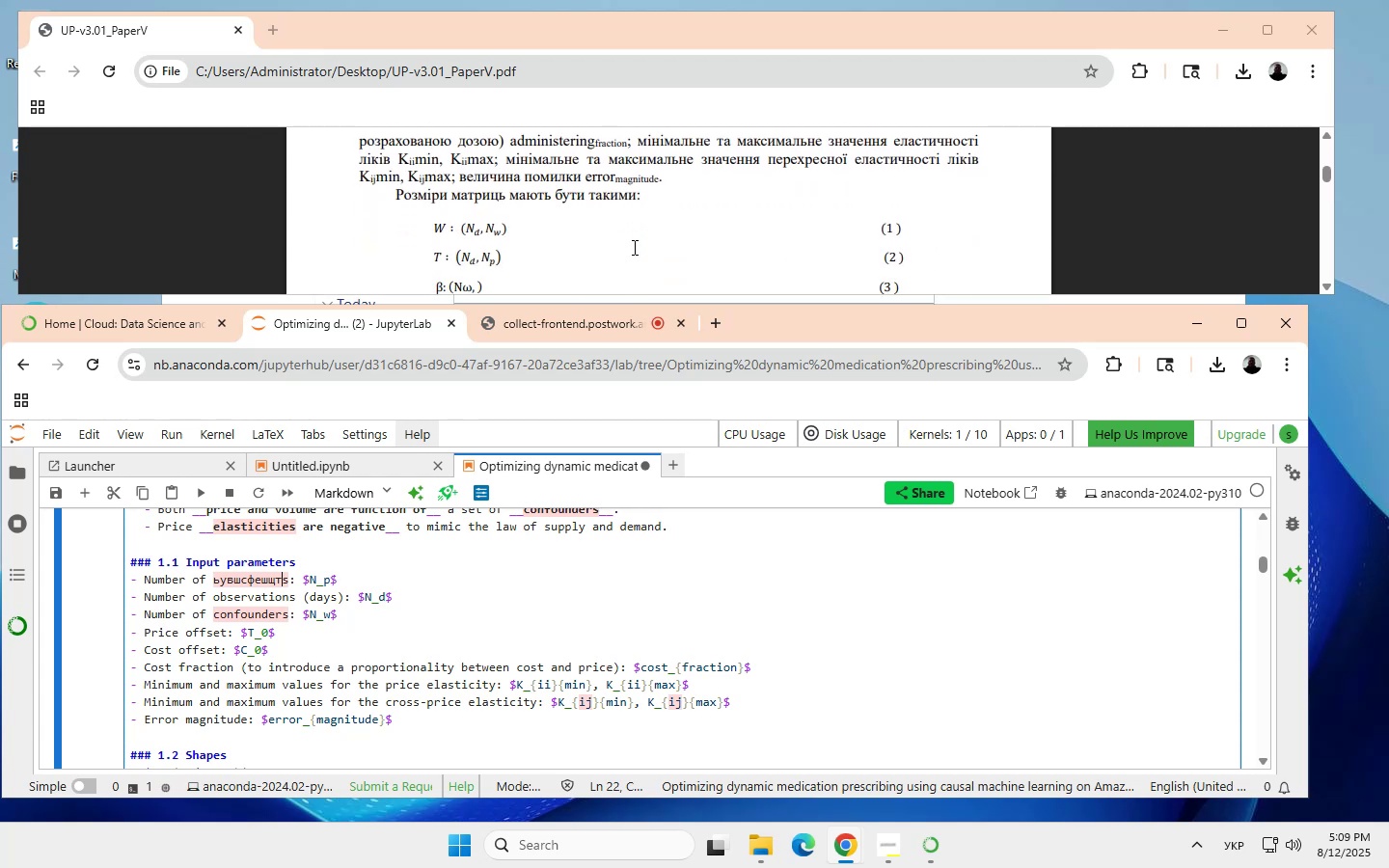 
scroll: coordinate [633, 247], scroll_direction: none, amount: 0.0
 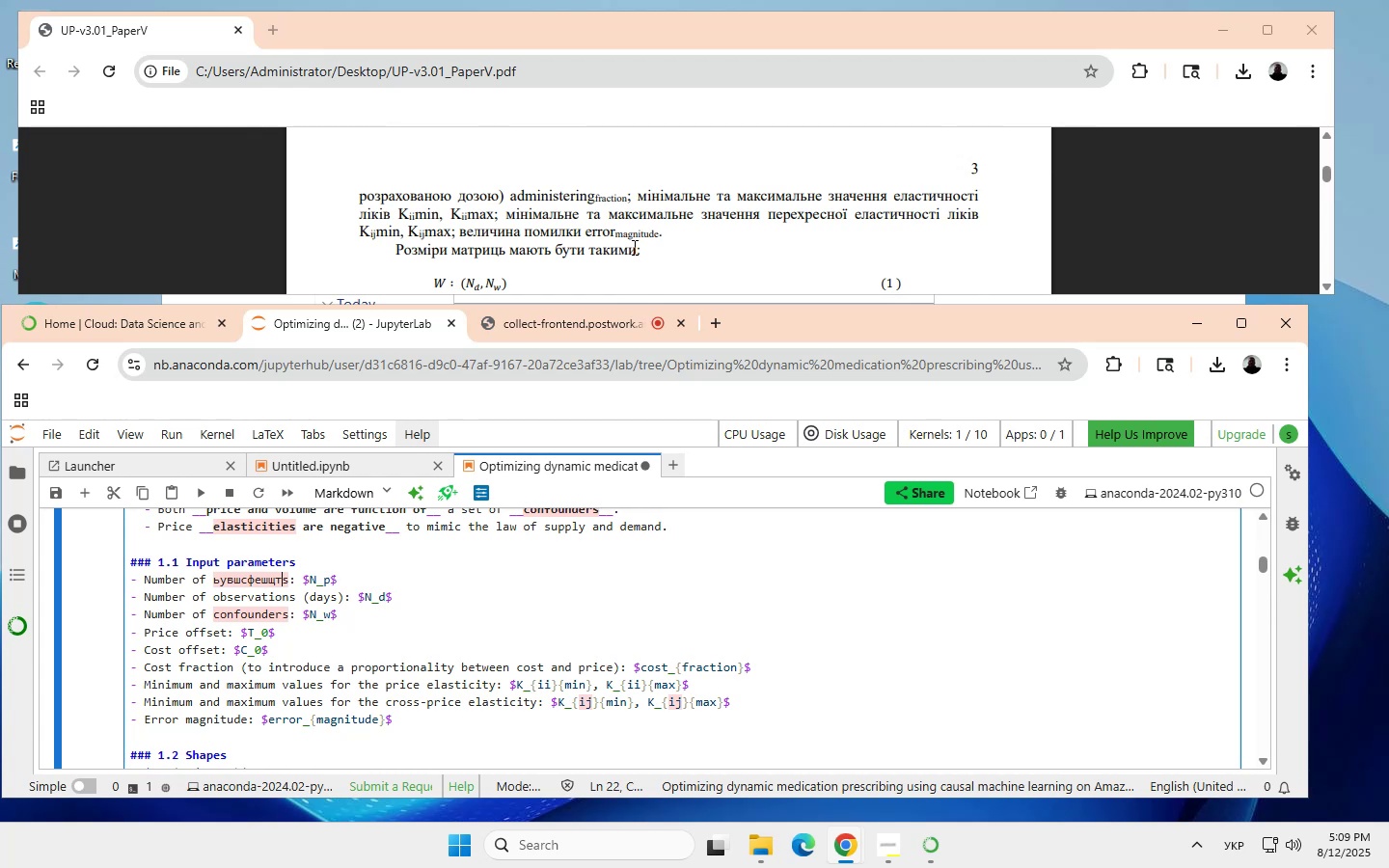 
scroll: coordinate [633, 247], scroll_direction: up, amount: 2.0
 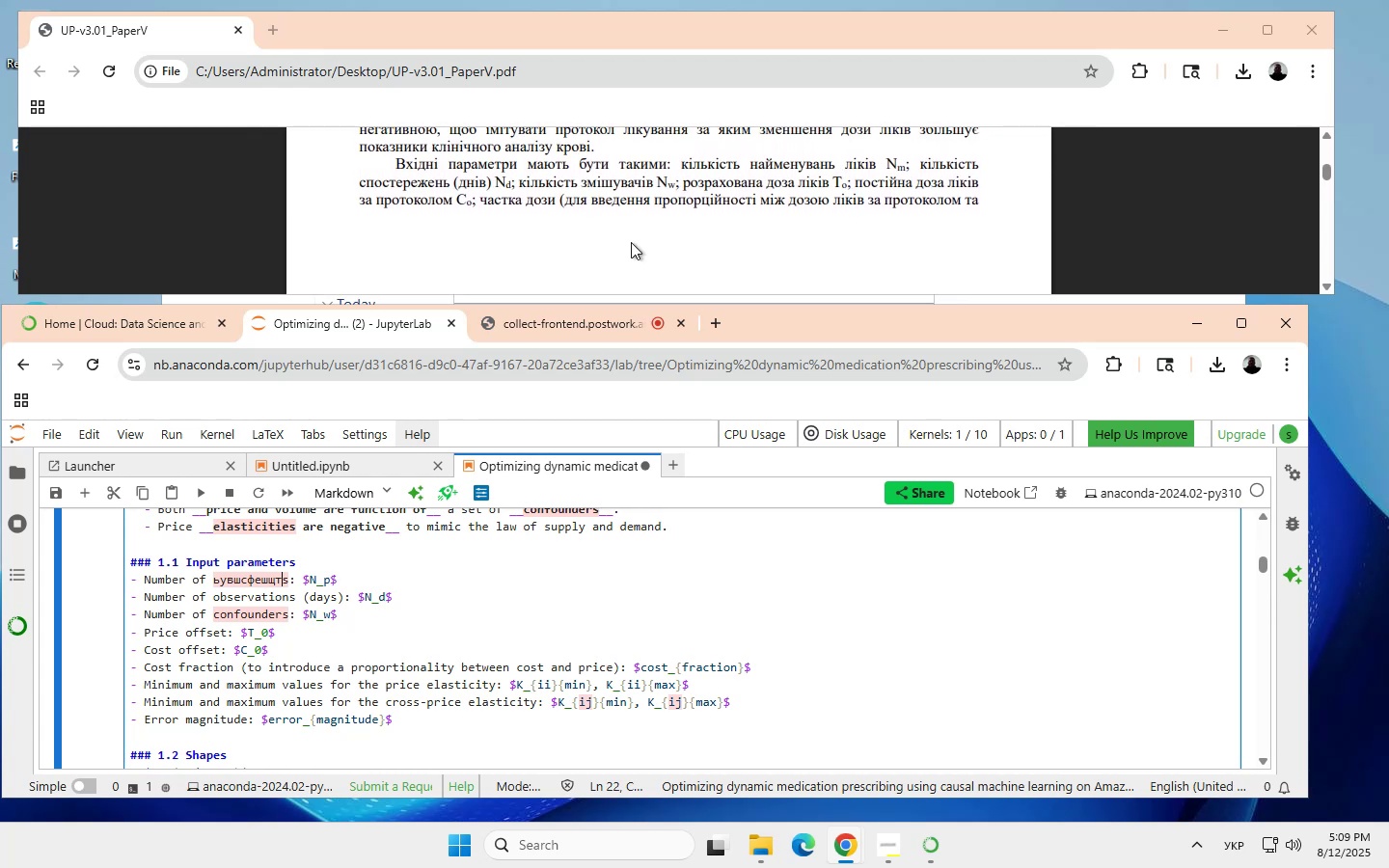 
scroll: coordinate [631, 243], scroll_direction: none, amount: 0.0
 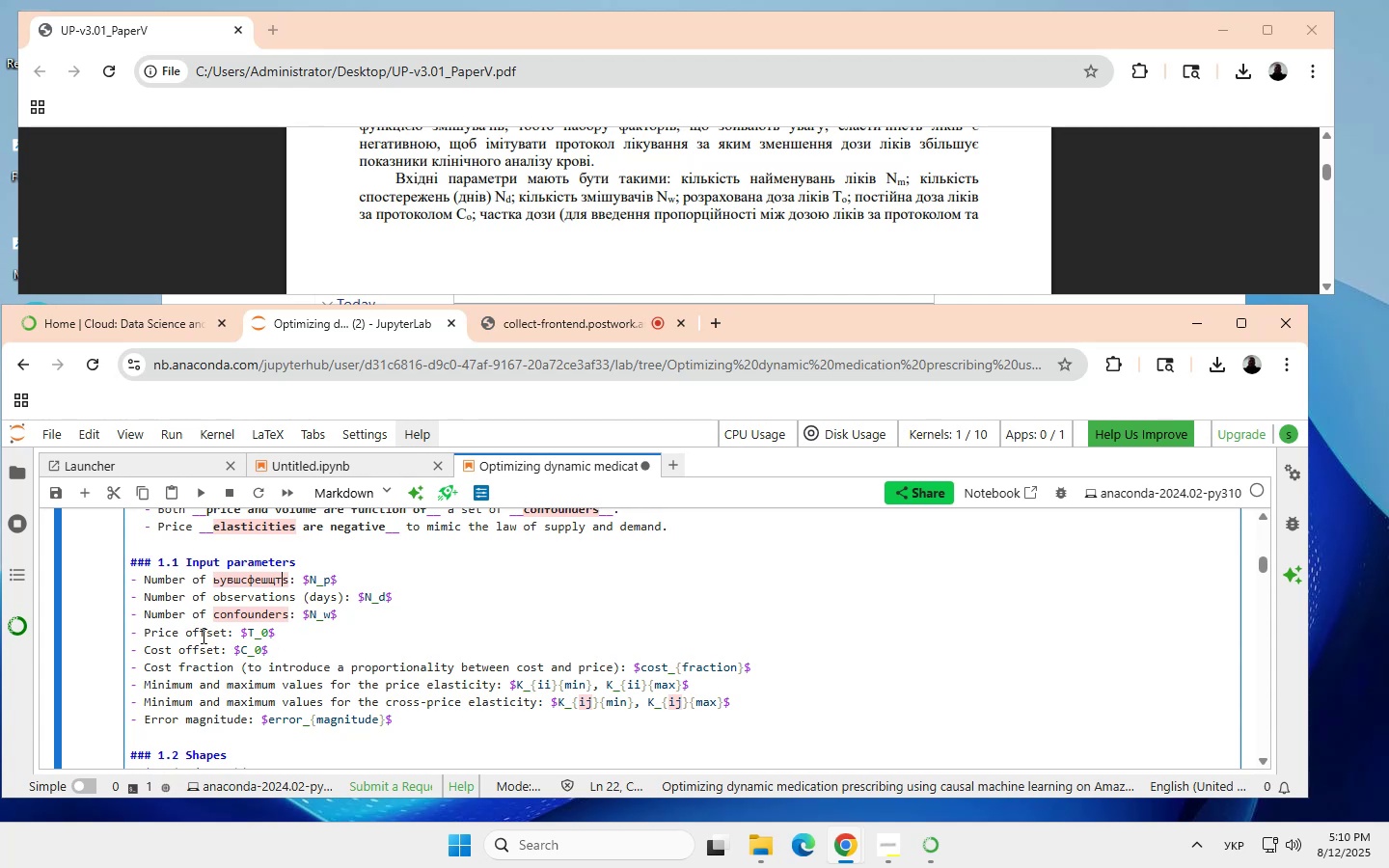 
wait(67.31)
 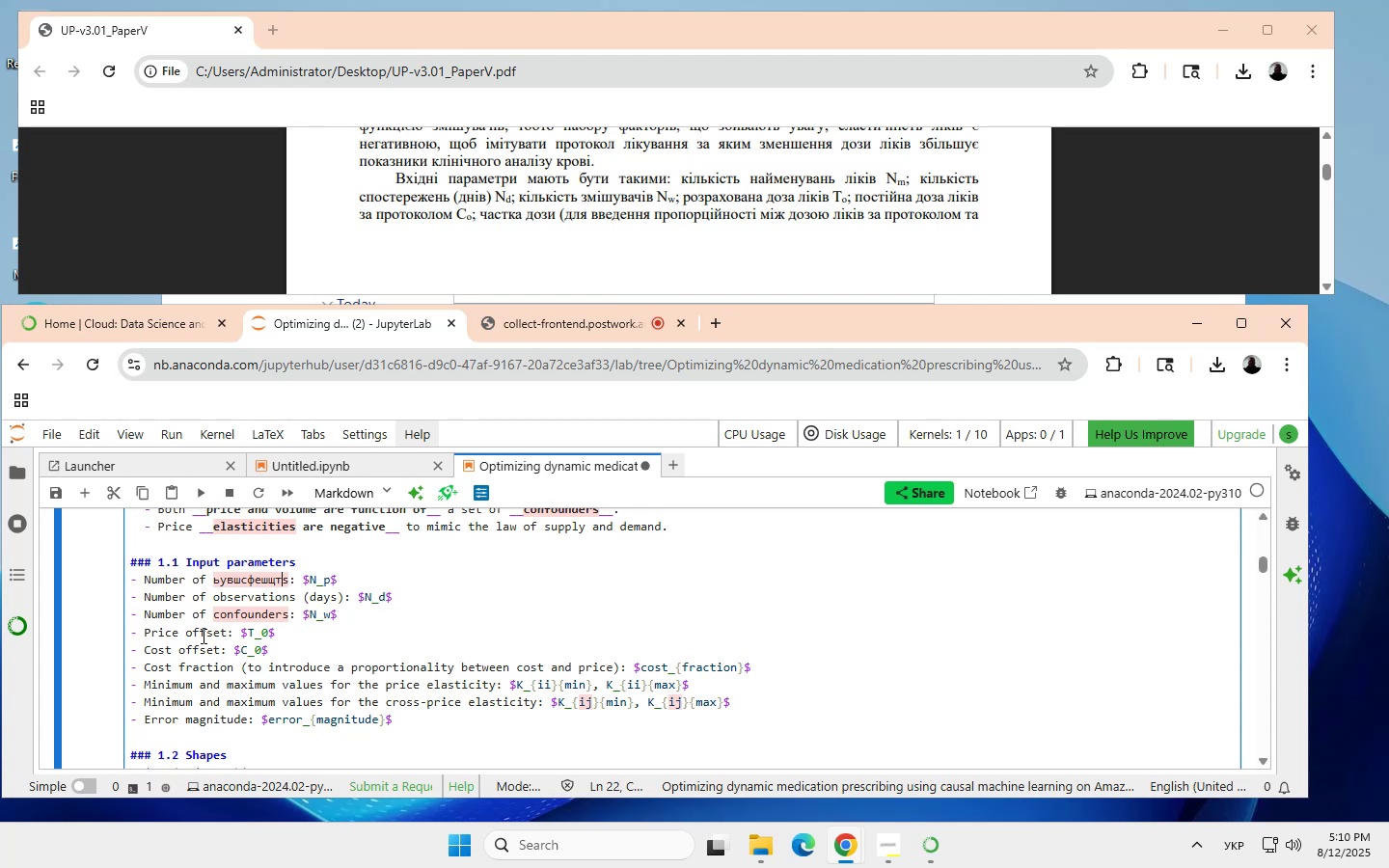 
left_click([178, 634])
 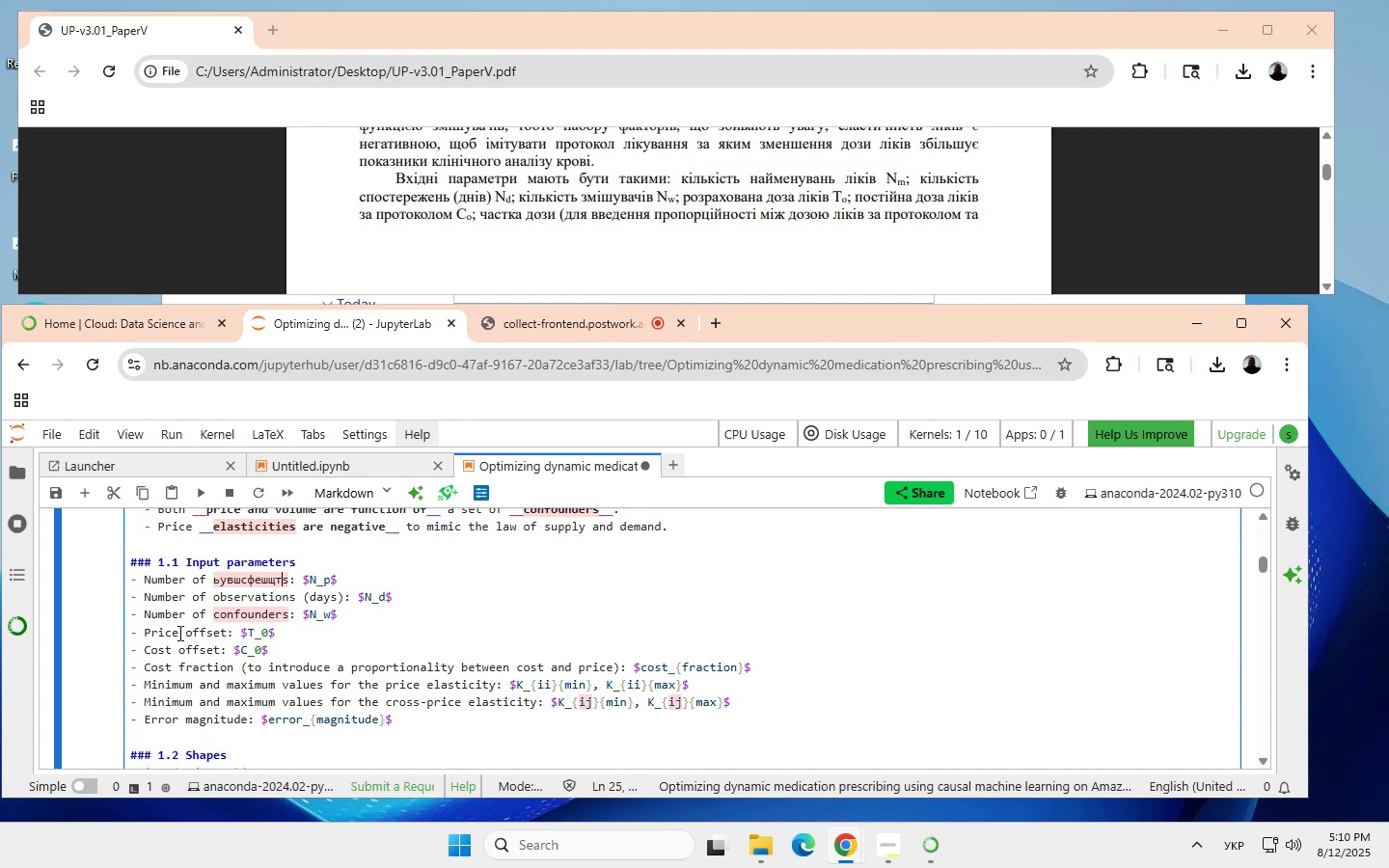 
left_click([178, 632])
 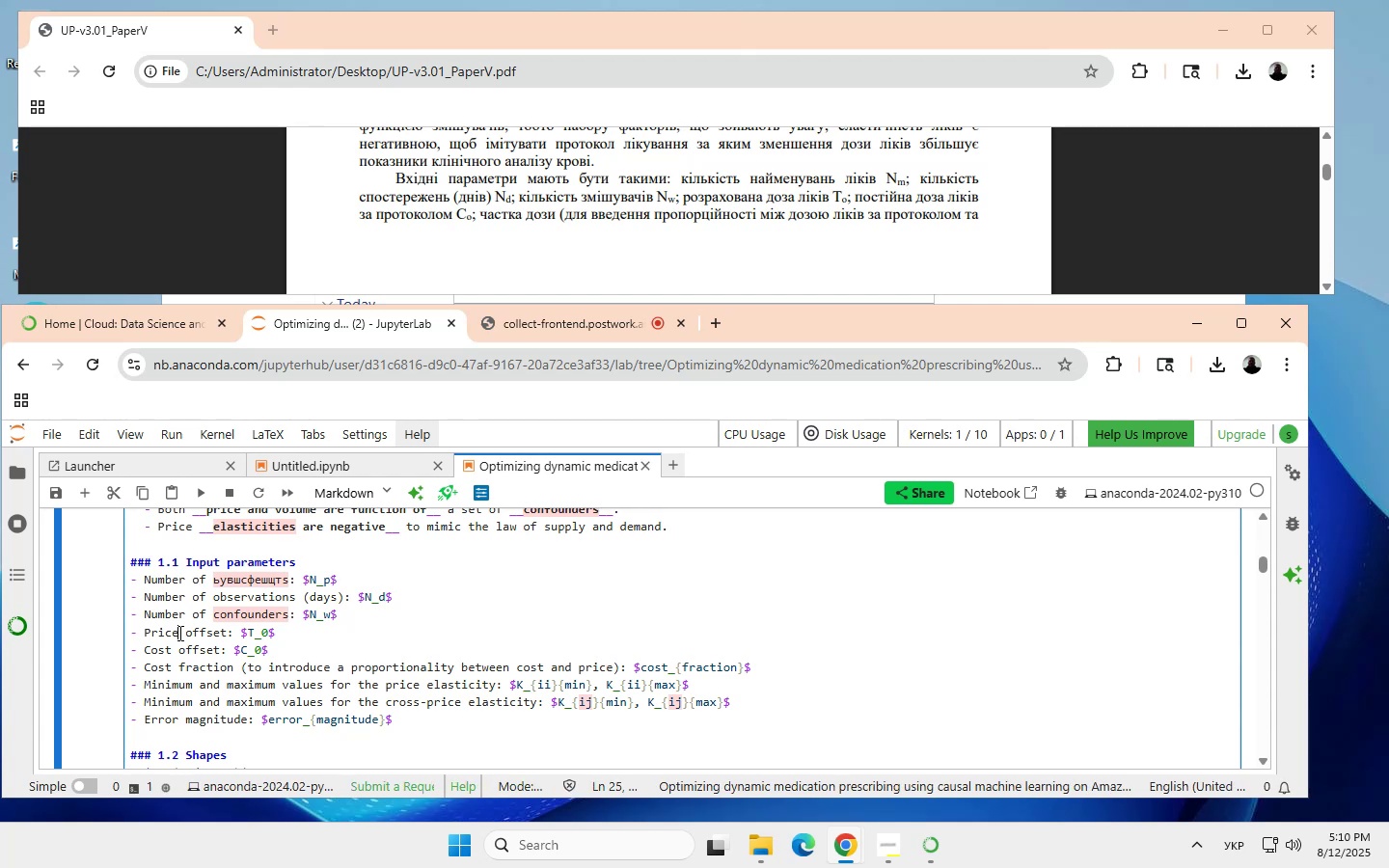 
wait(36.25)
 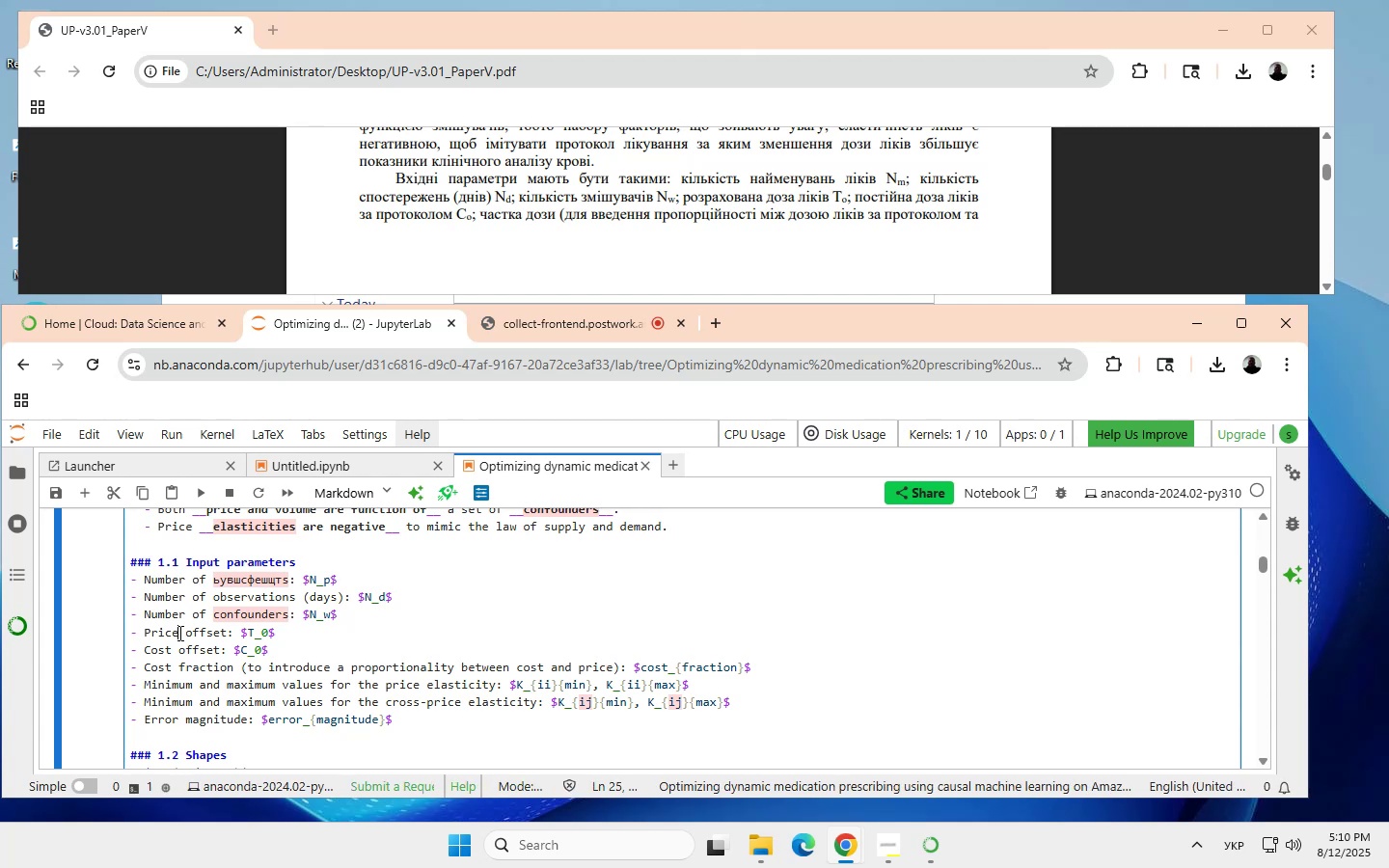 
left_click([178, 633])
 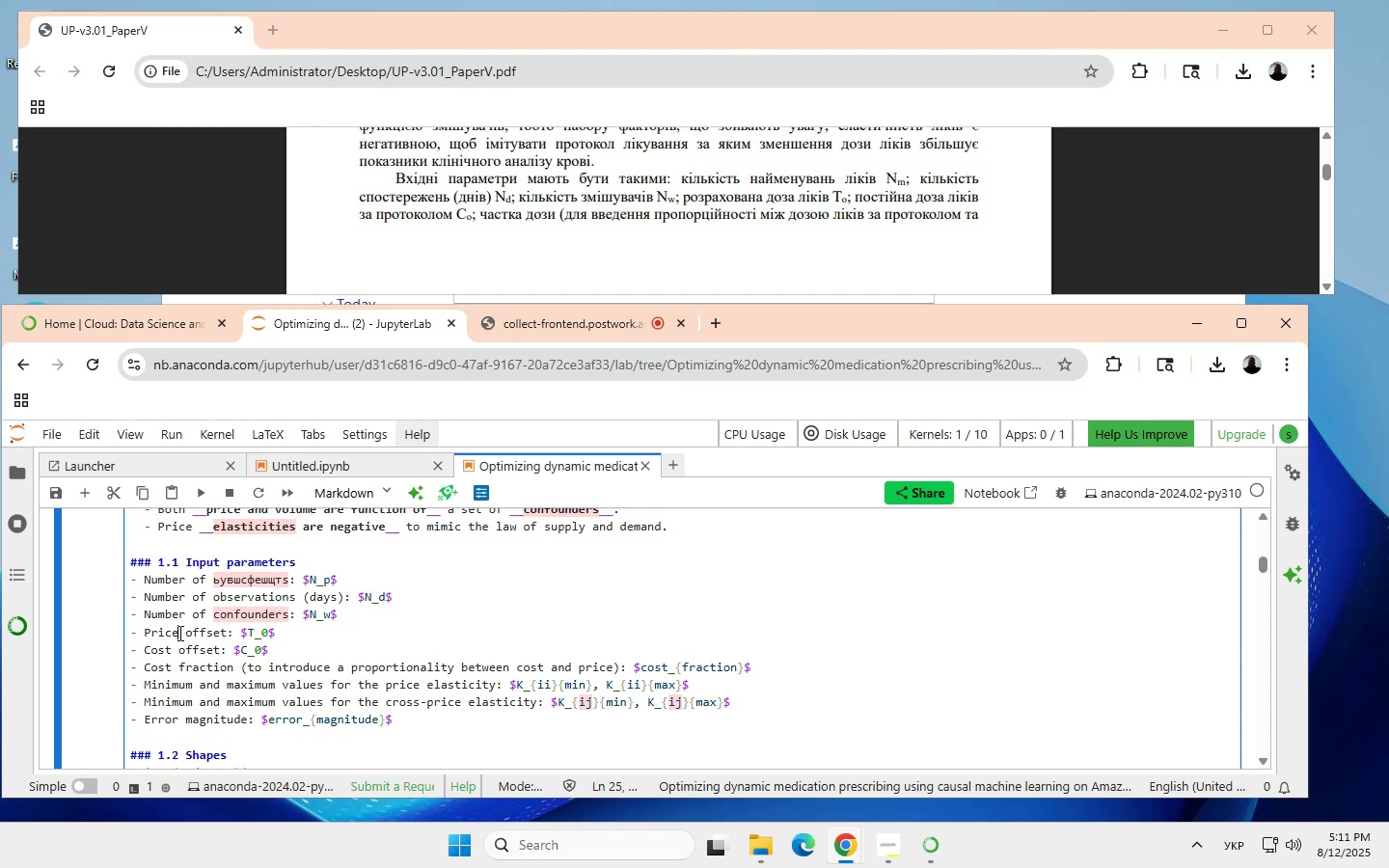 
wait(8.16)
 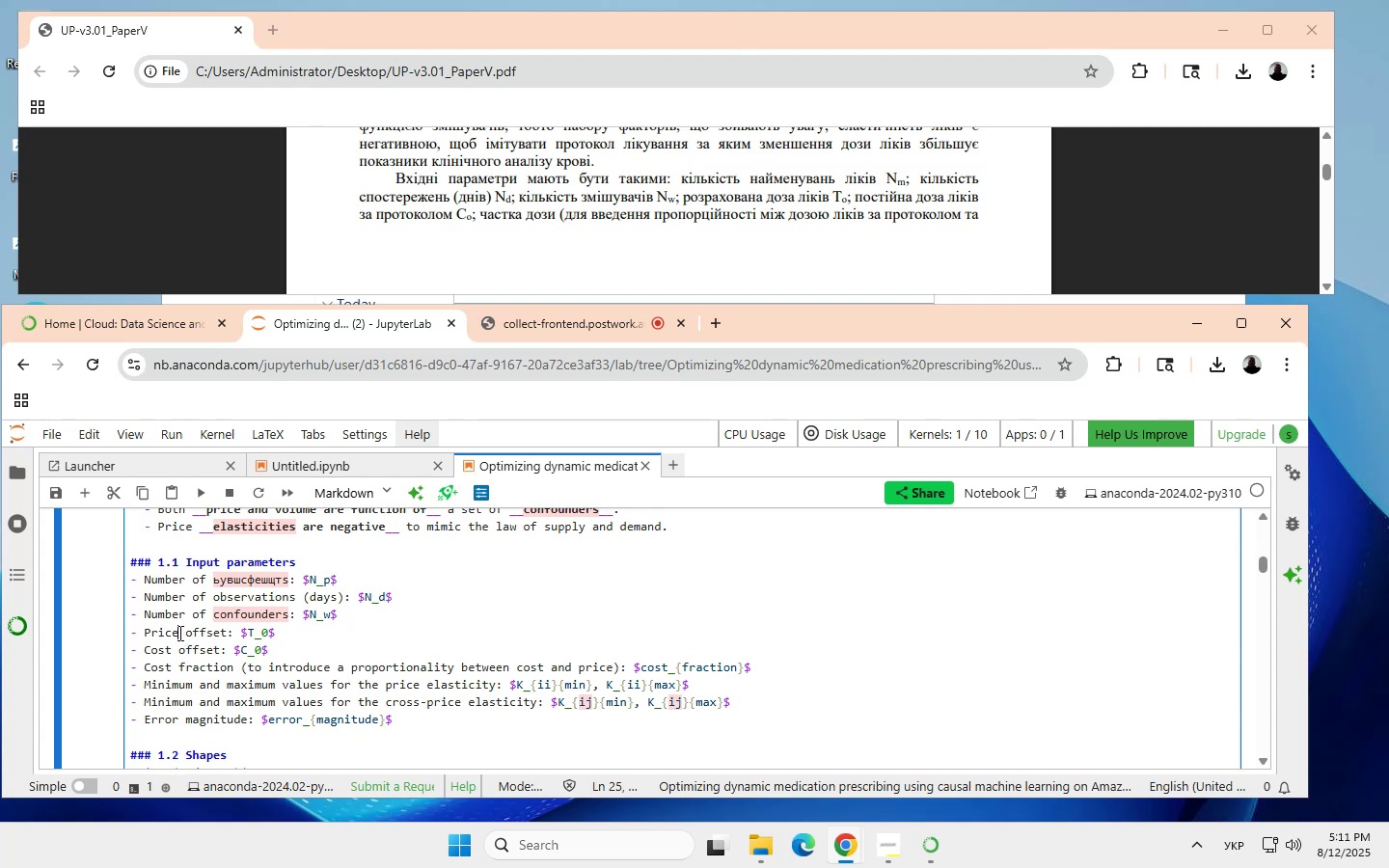 
left_click([178, 633])
 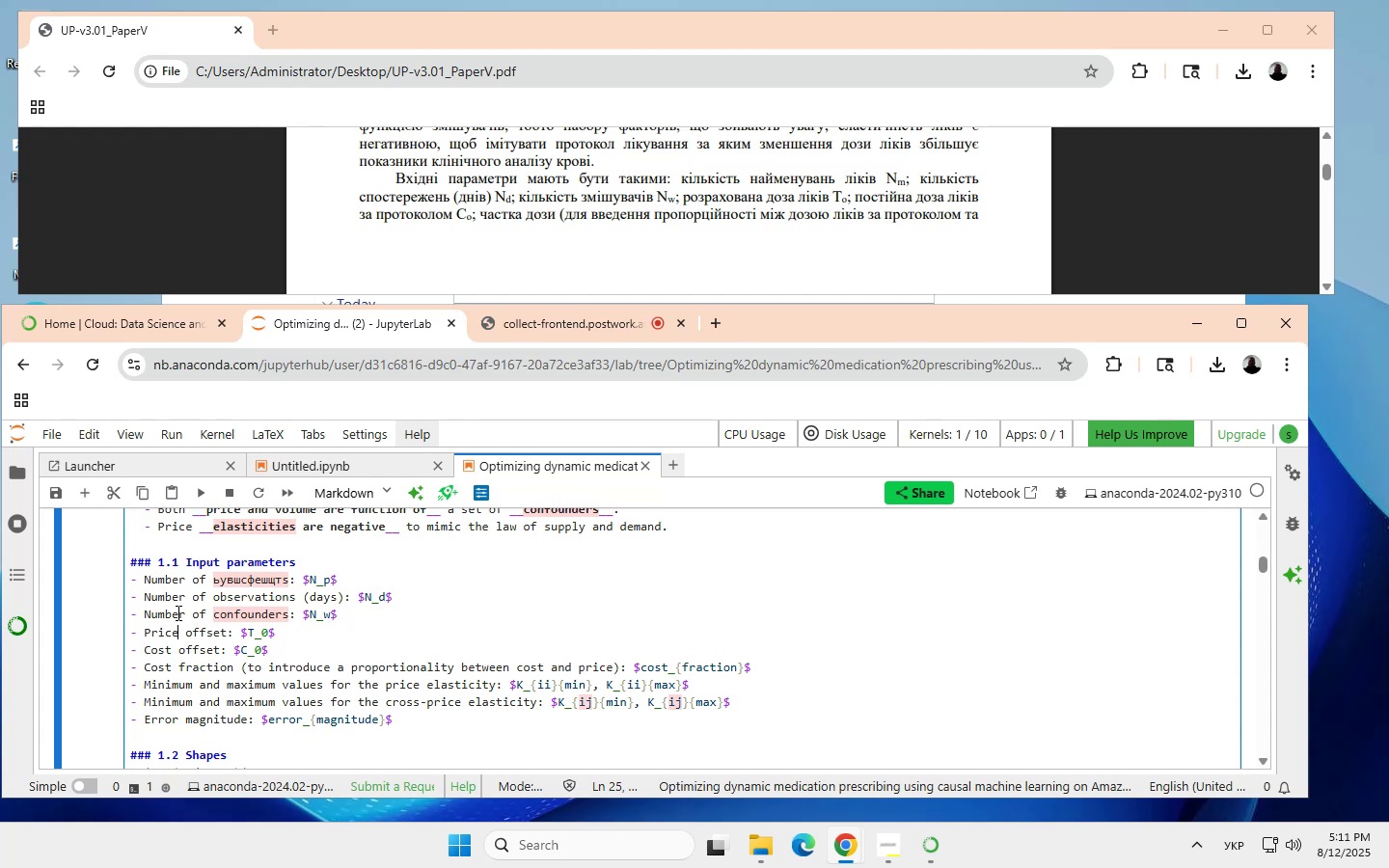 
wait(38.9)
 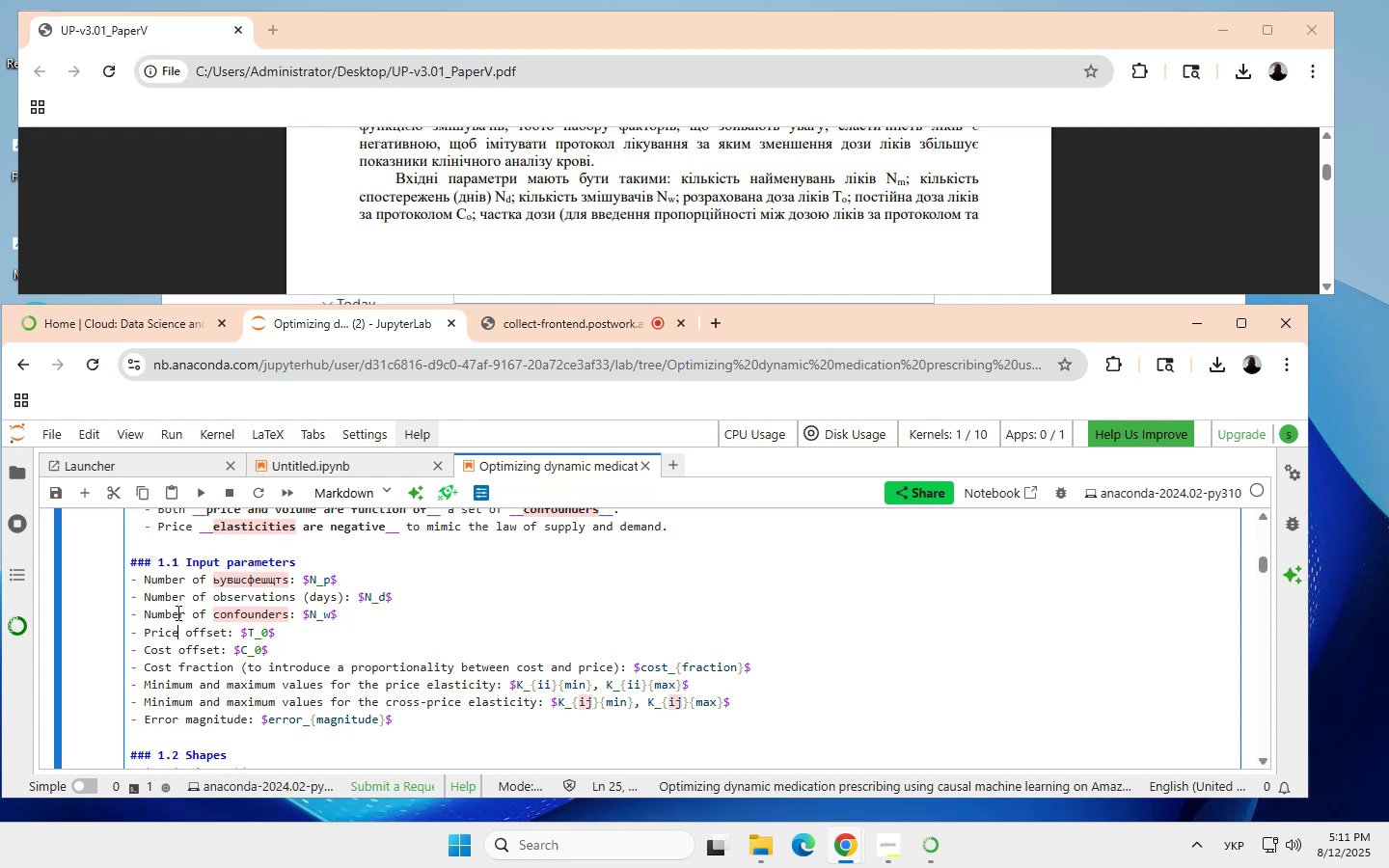 
left_click([179, 636])
 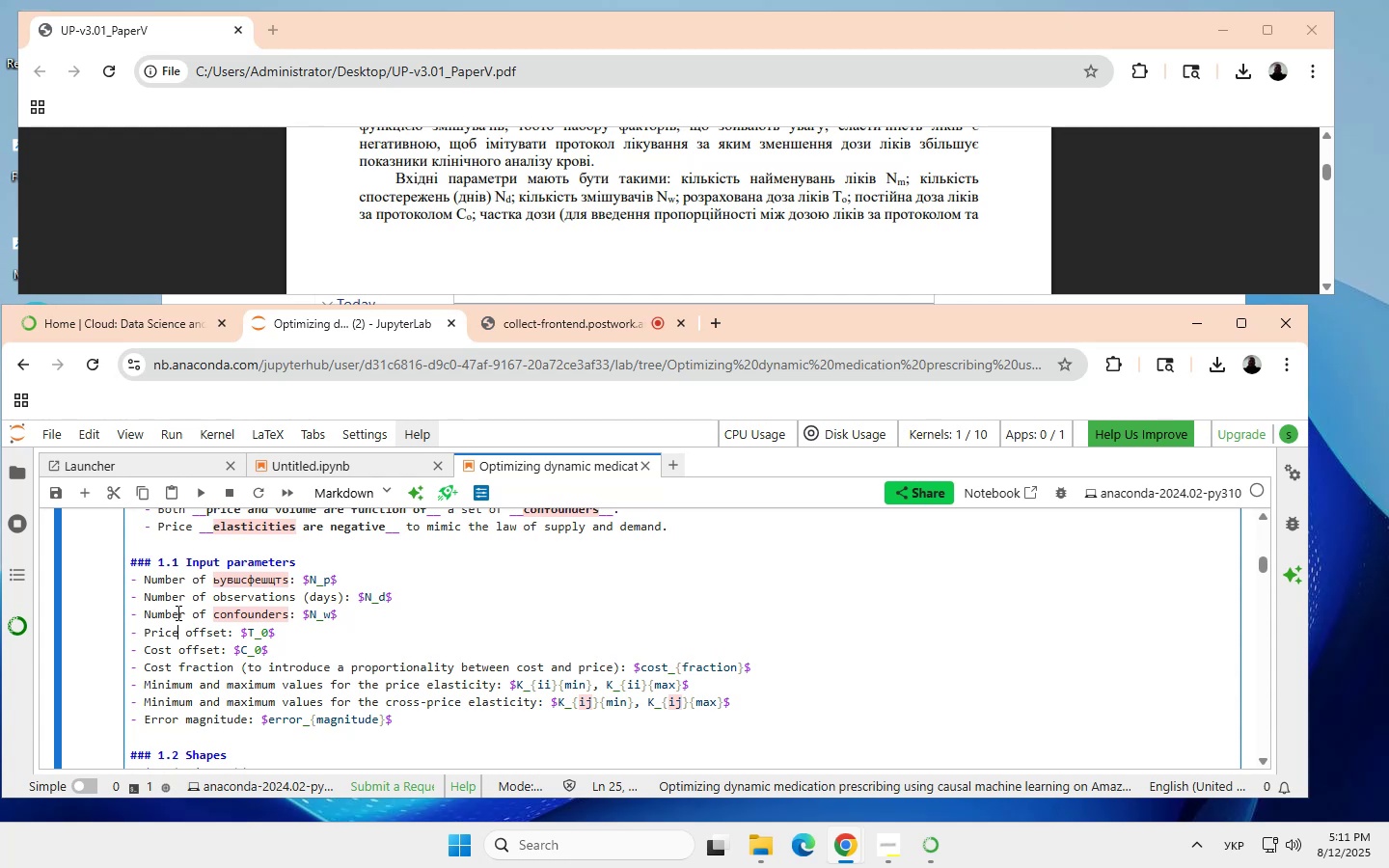 
left_click([179, 636])
 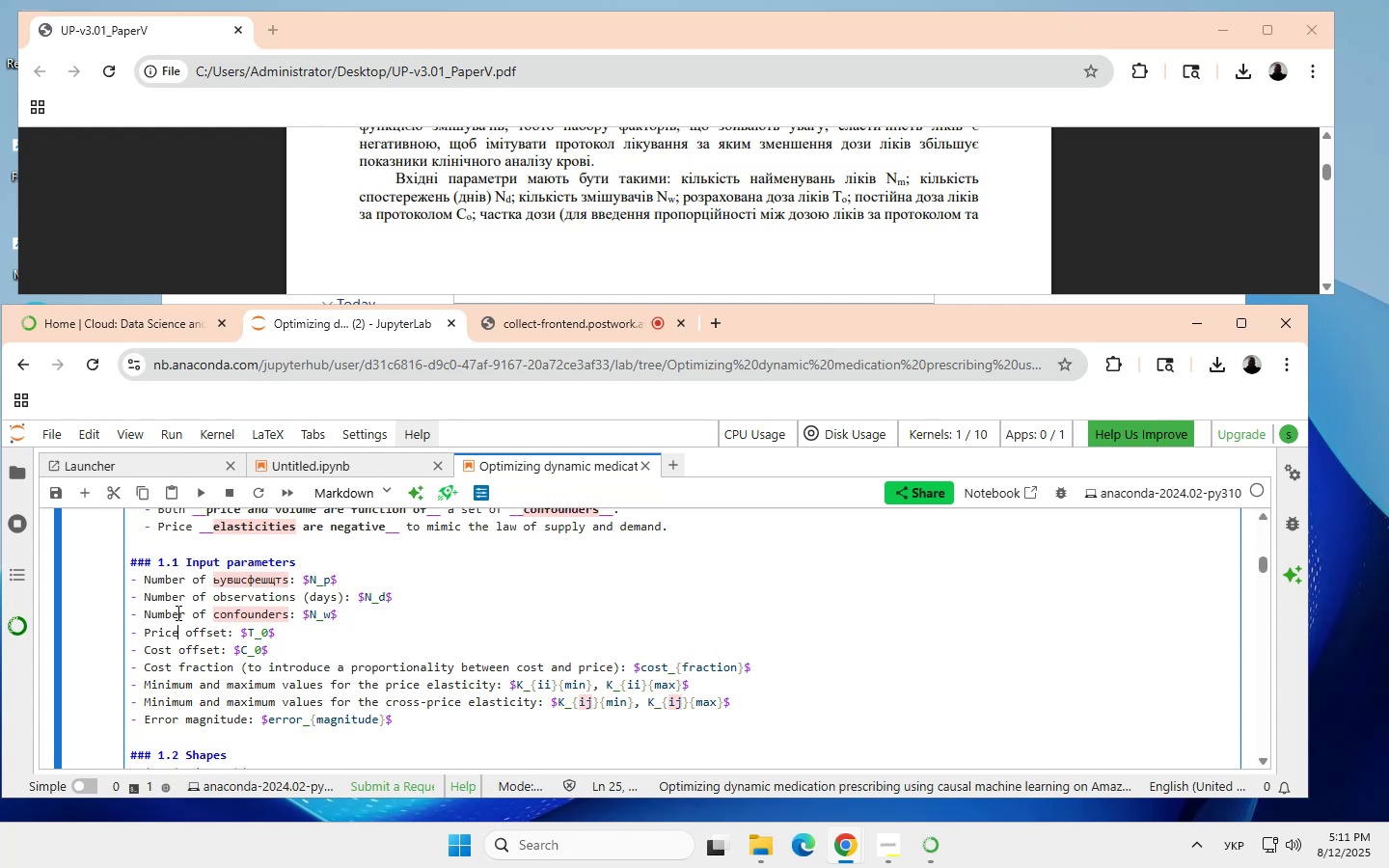 
wait(10.67)
 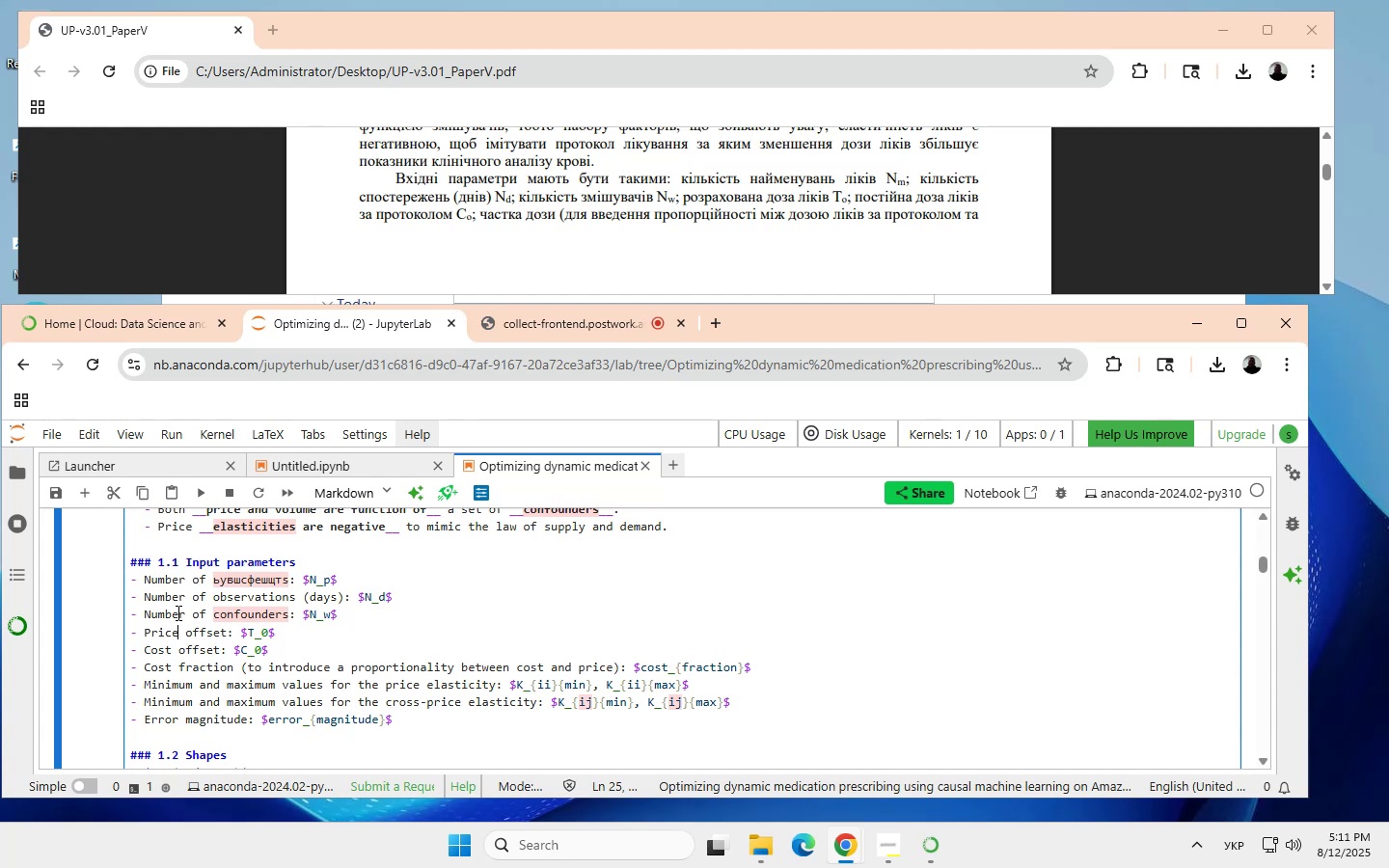 
left_click([172, 649])
 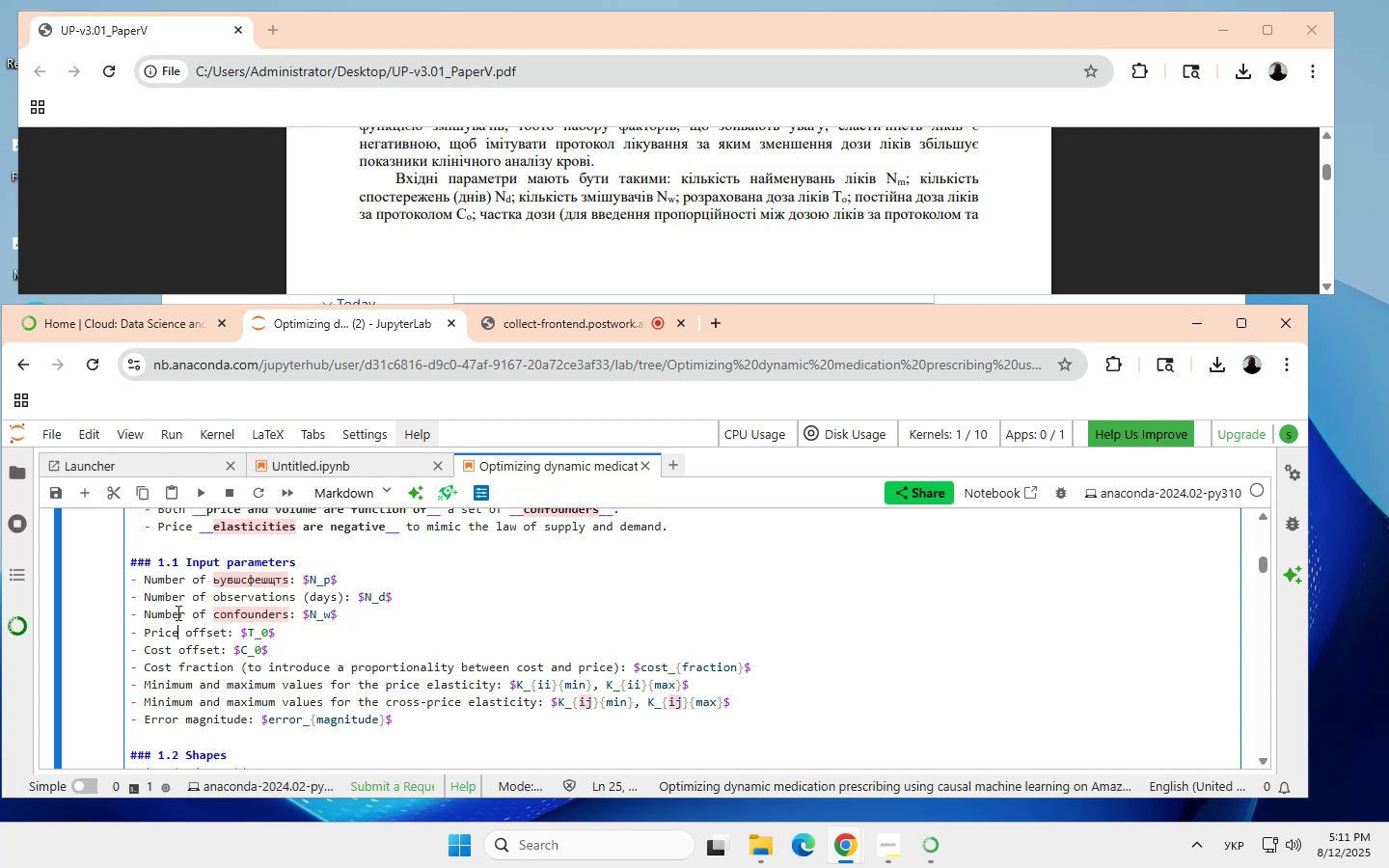 
left_click([170, 650])
 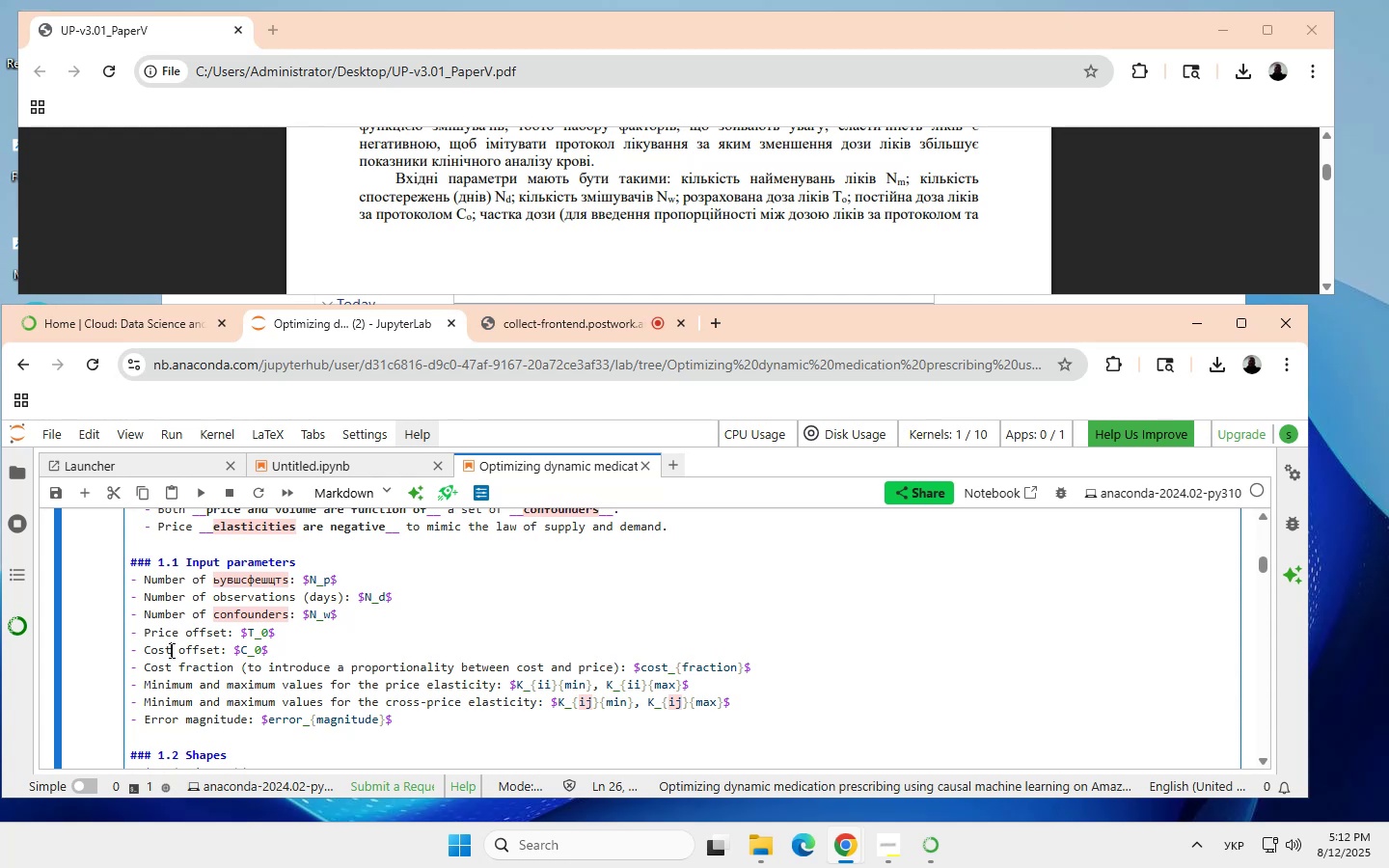 
key(Backspace)
key(Backspace)
type(nstant)
 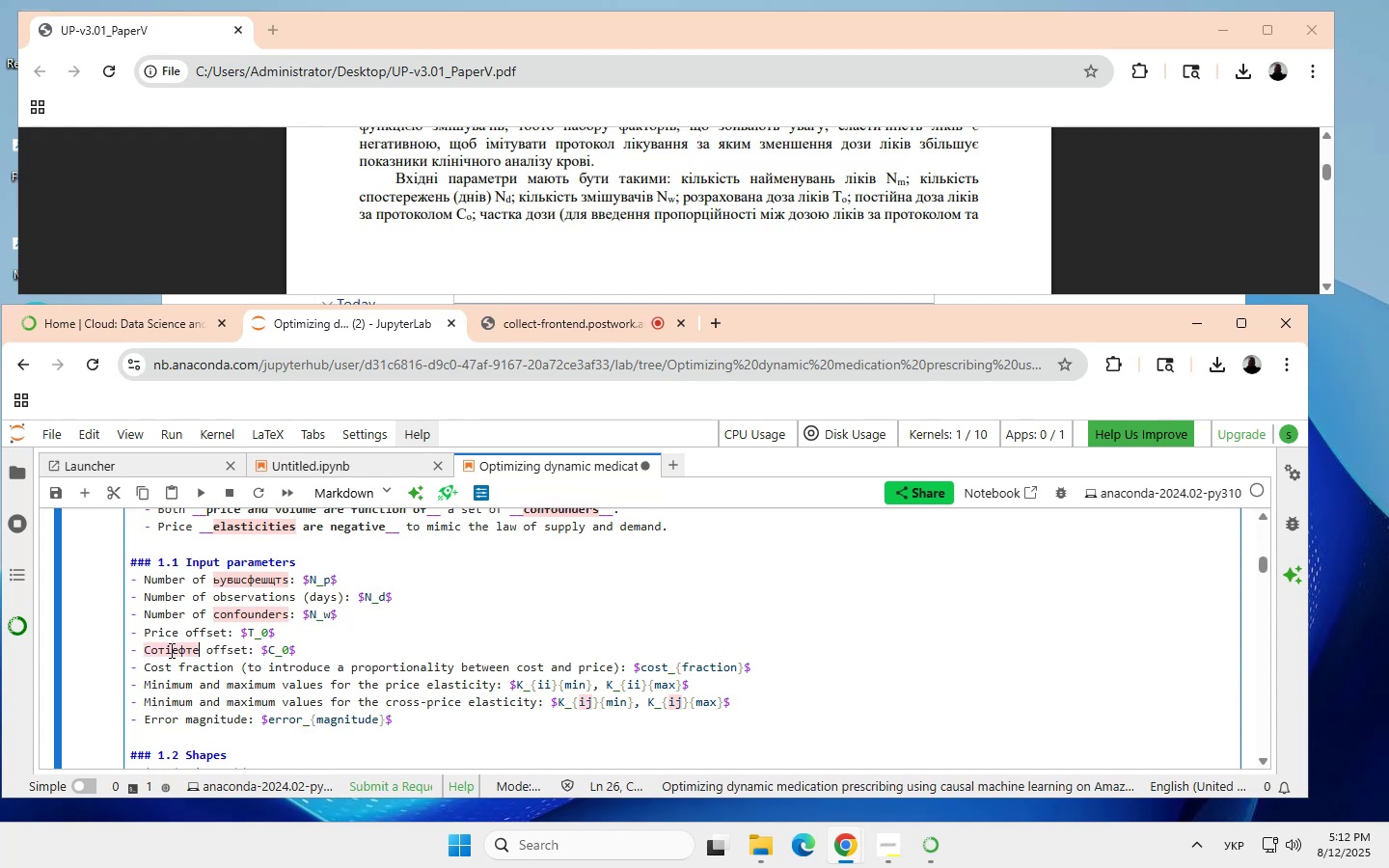 
scroll: coordinate [288, 647], scroll_direction: none, amount: 0.0
 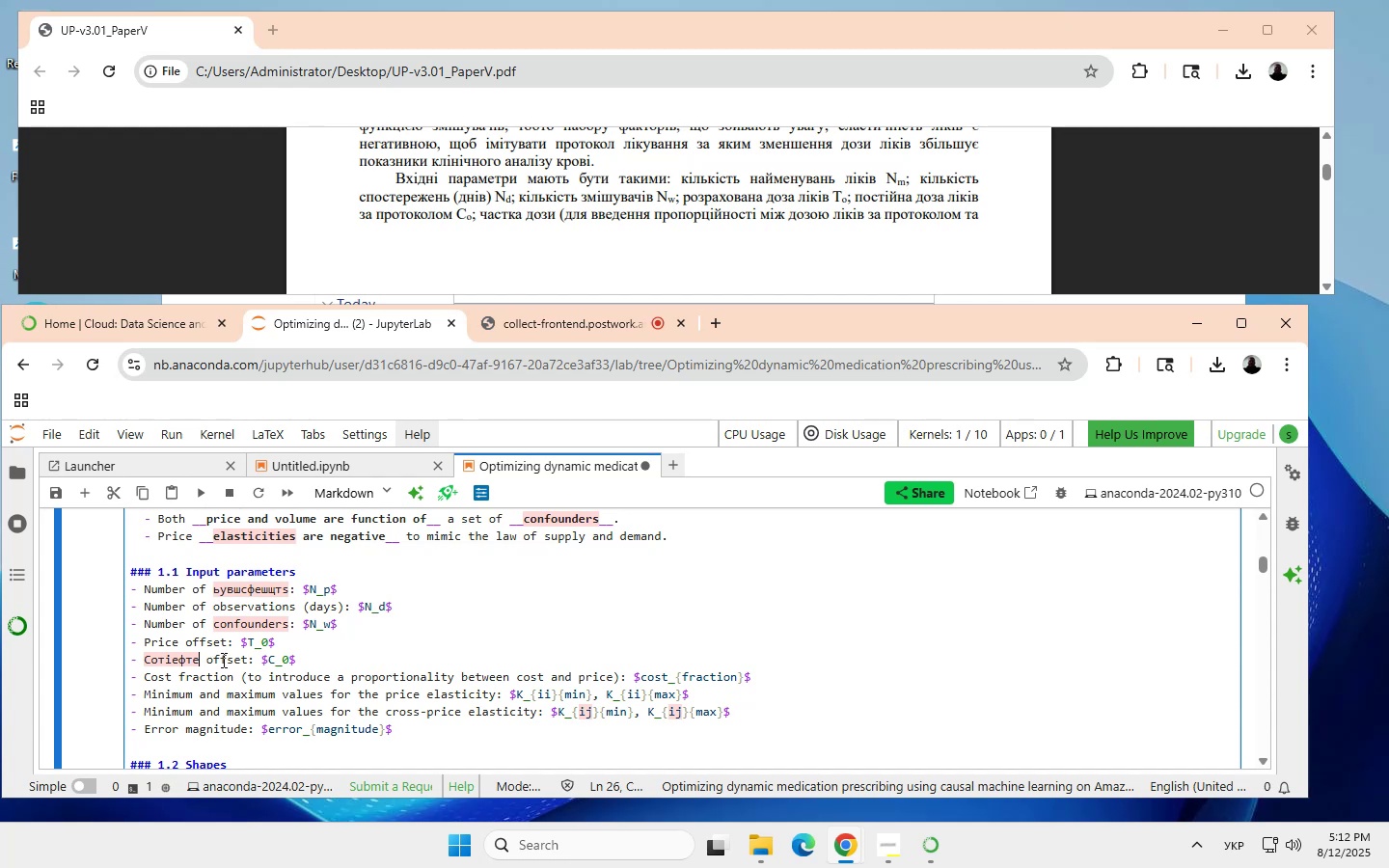 
wait(9.92)
 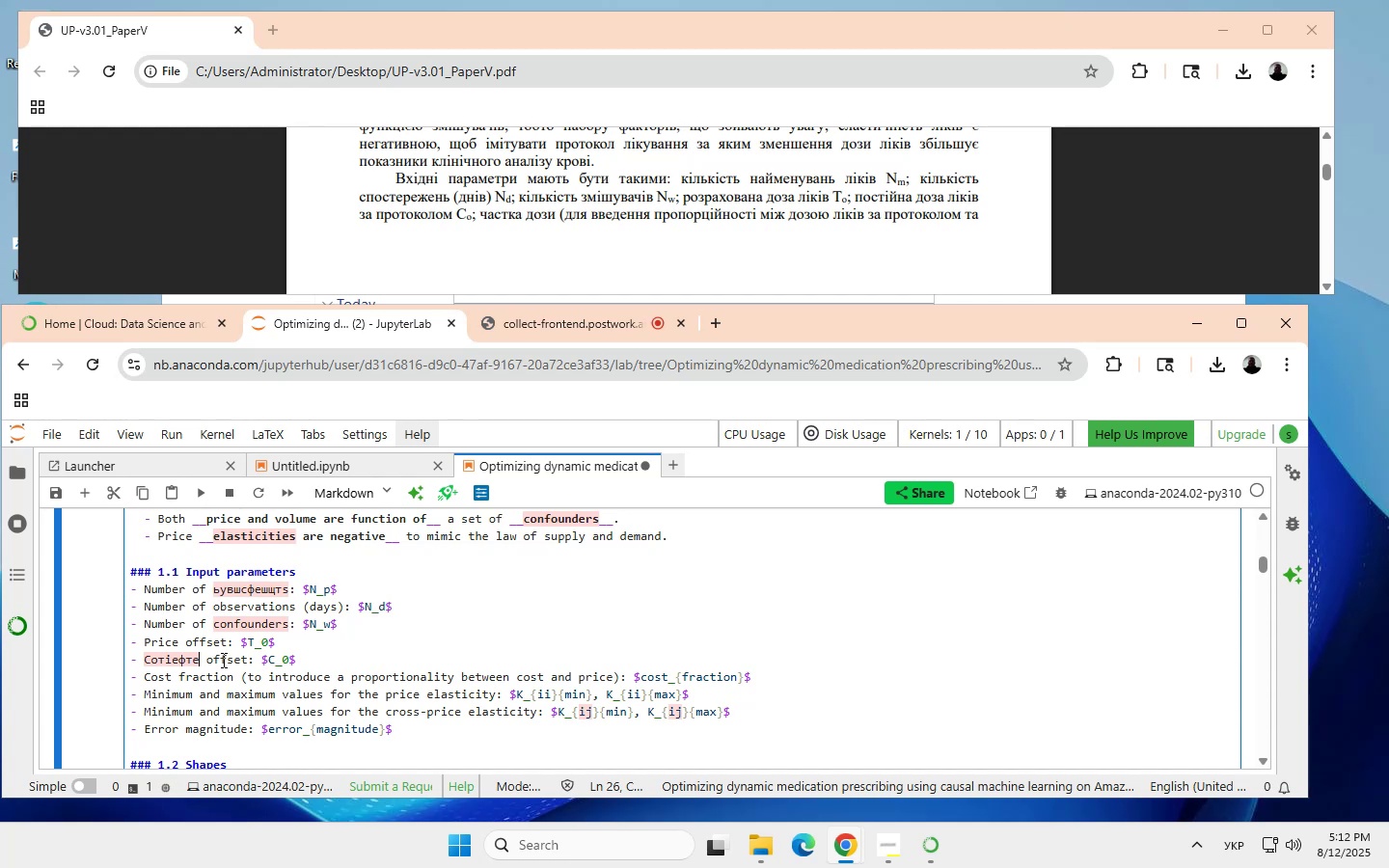 
left_click([1194, 842])
 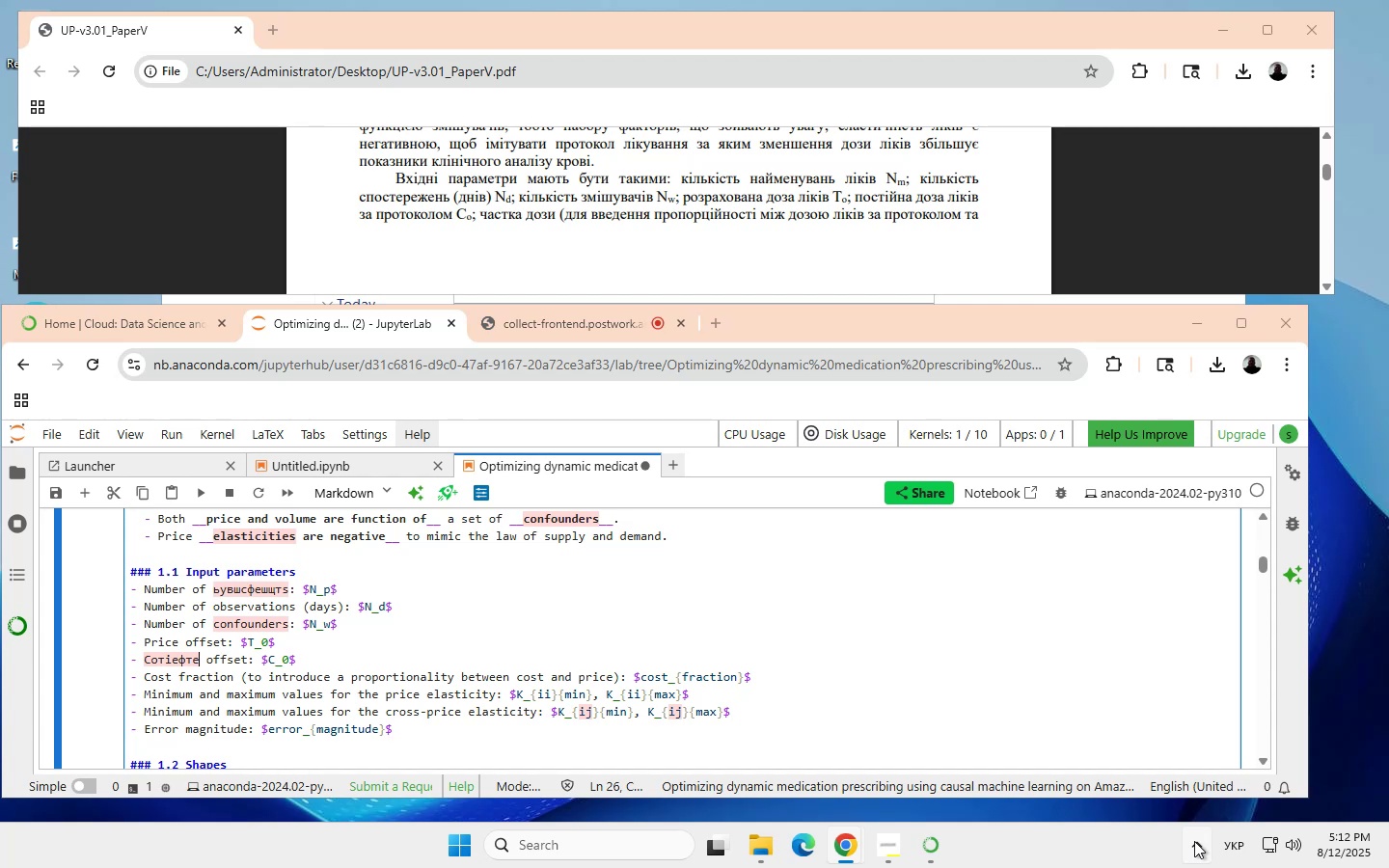 
left_click([1194, 841])
 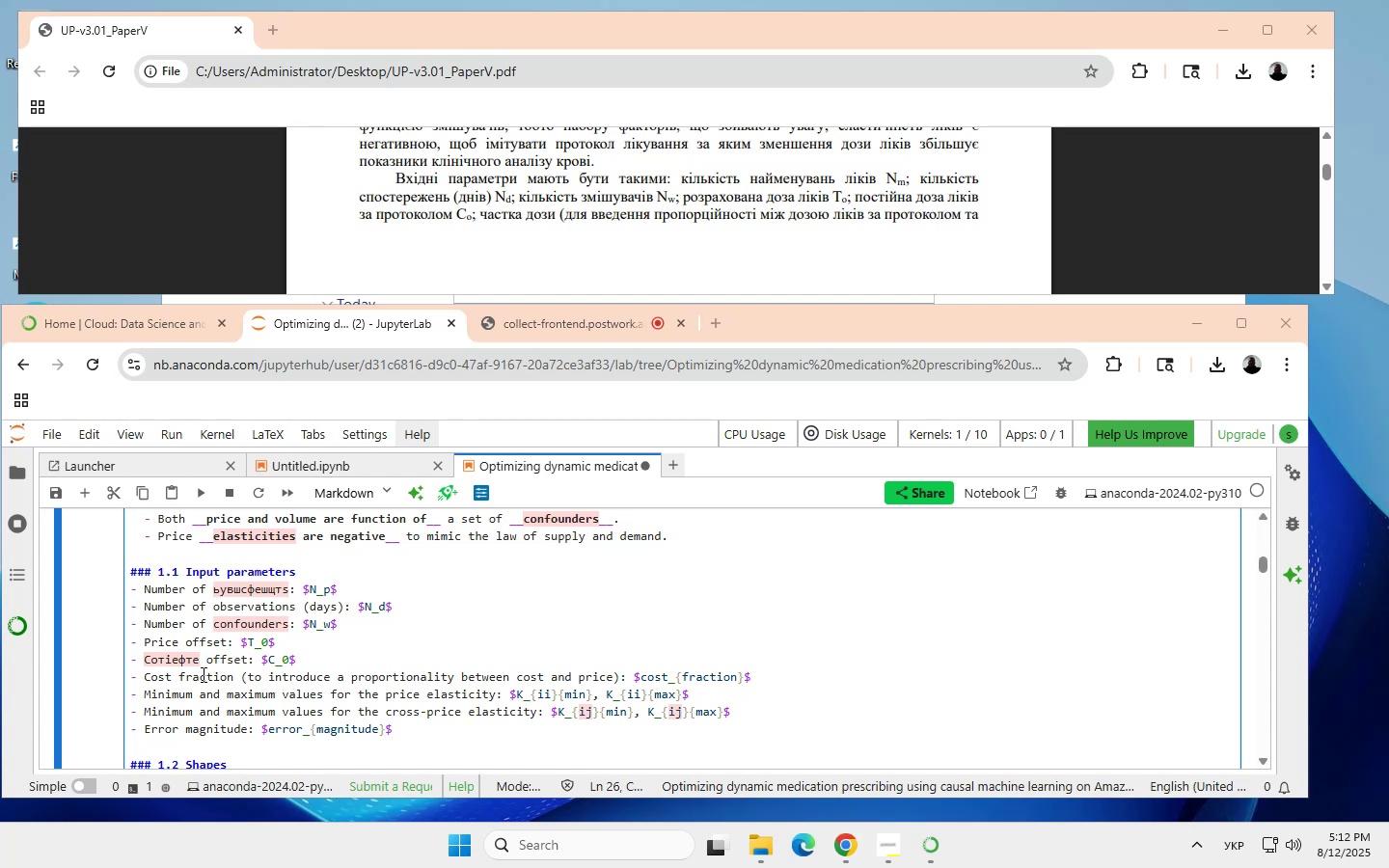 
wait(7.61)
 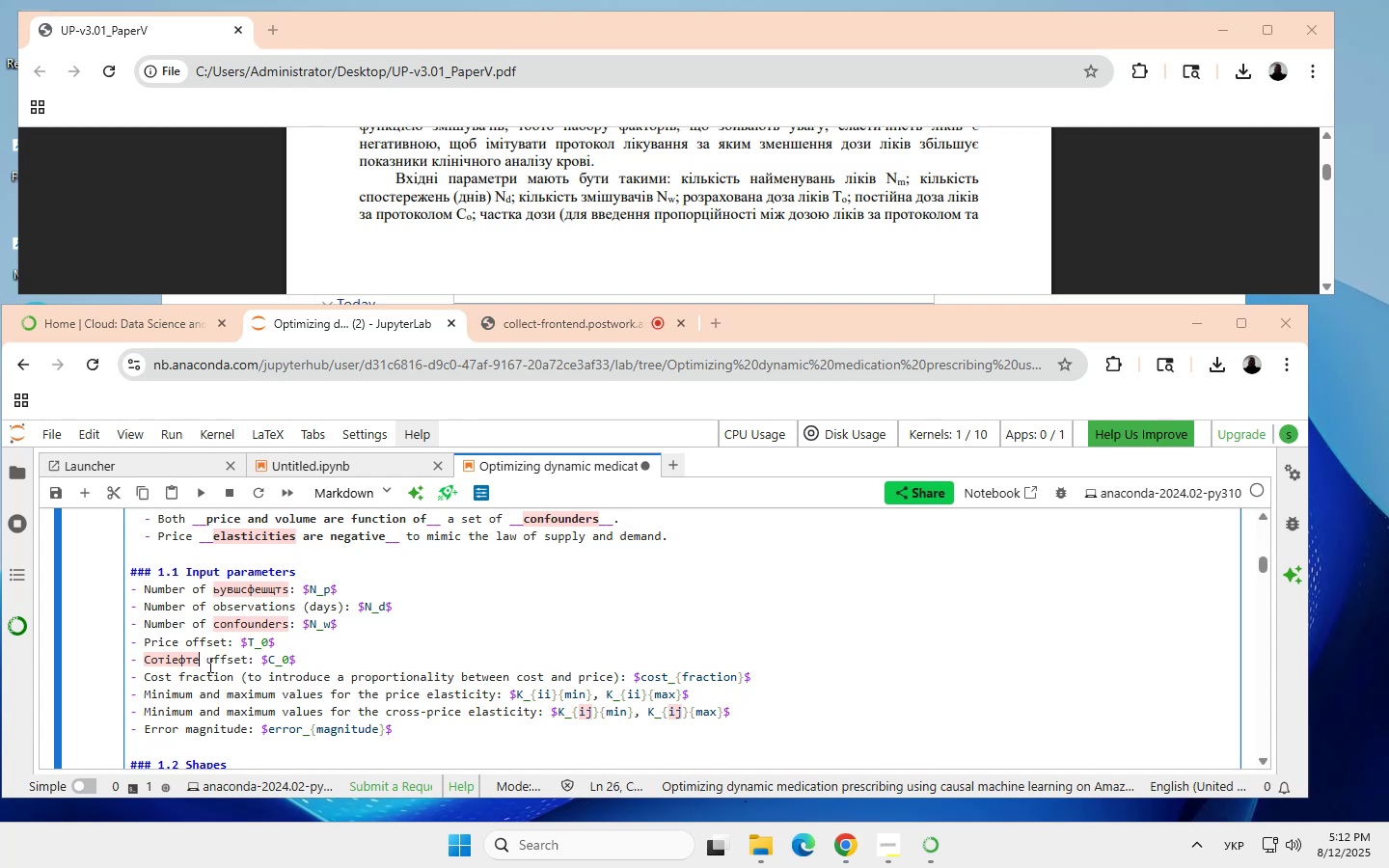 
key(Backspace)
 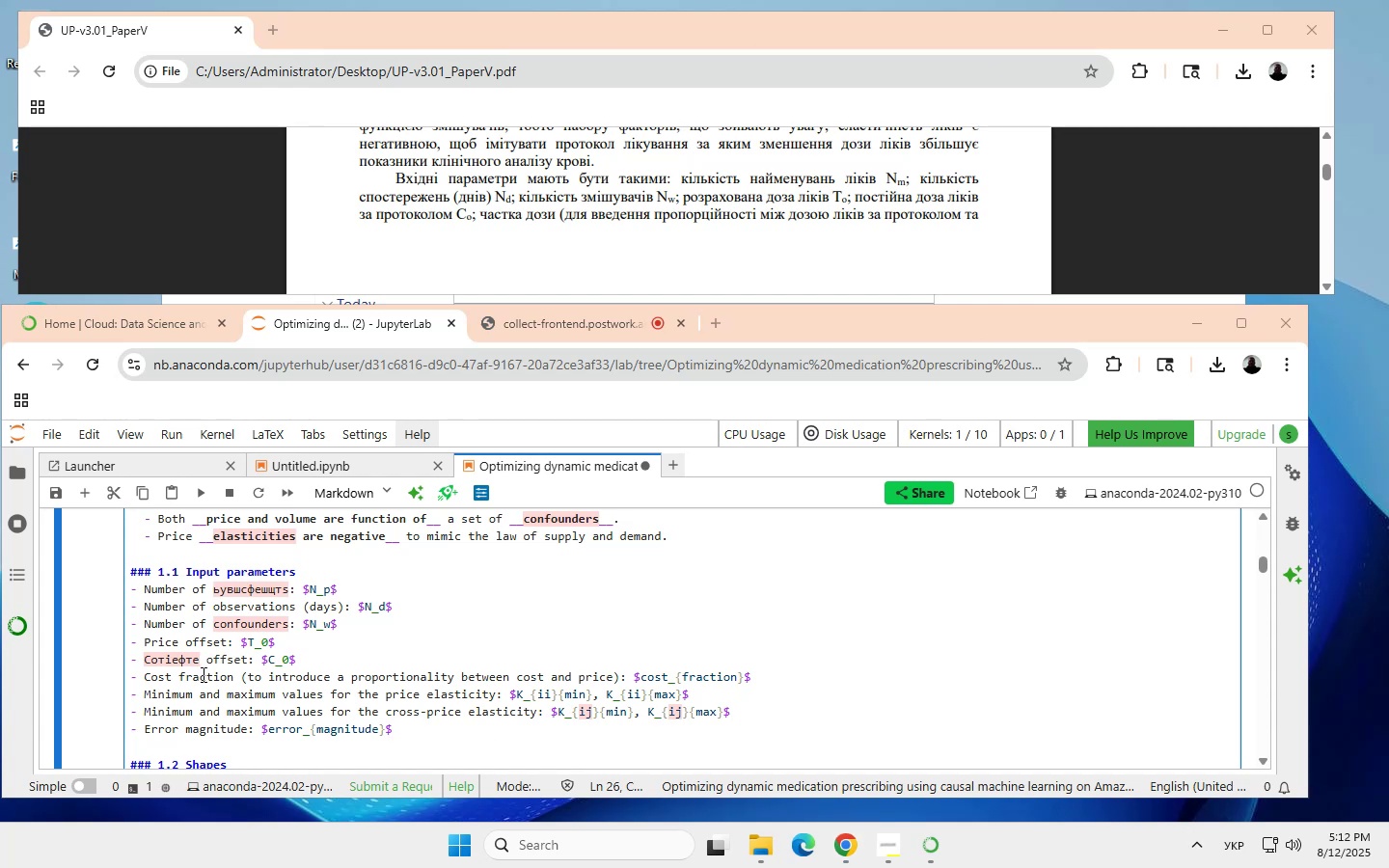 
key(Backspace)
 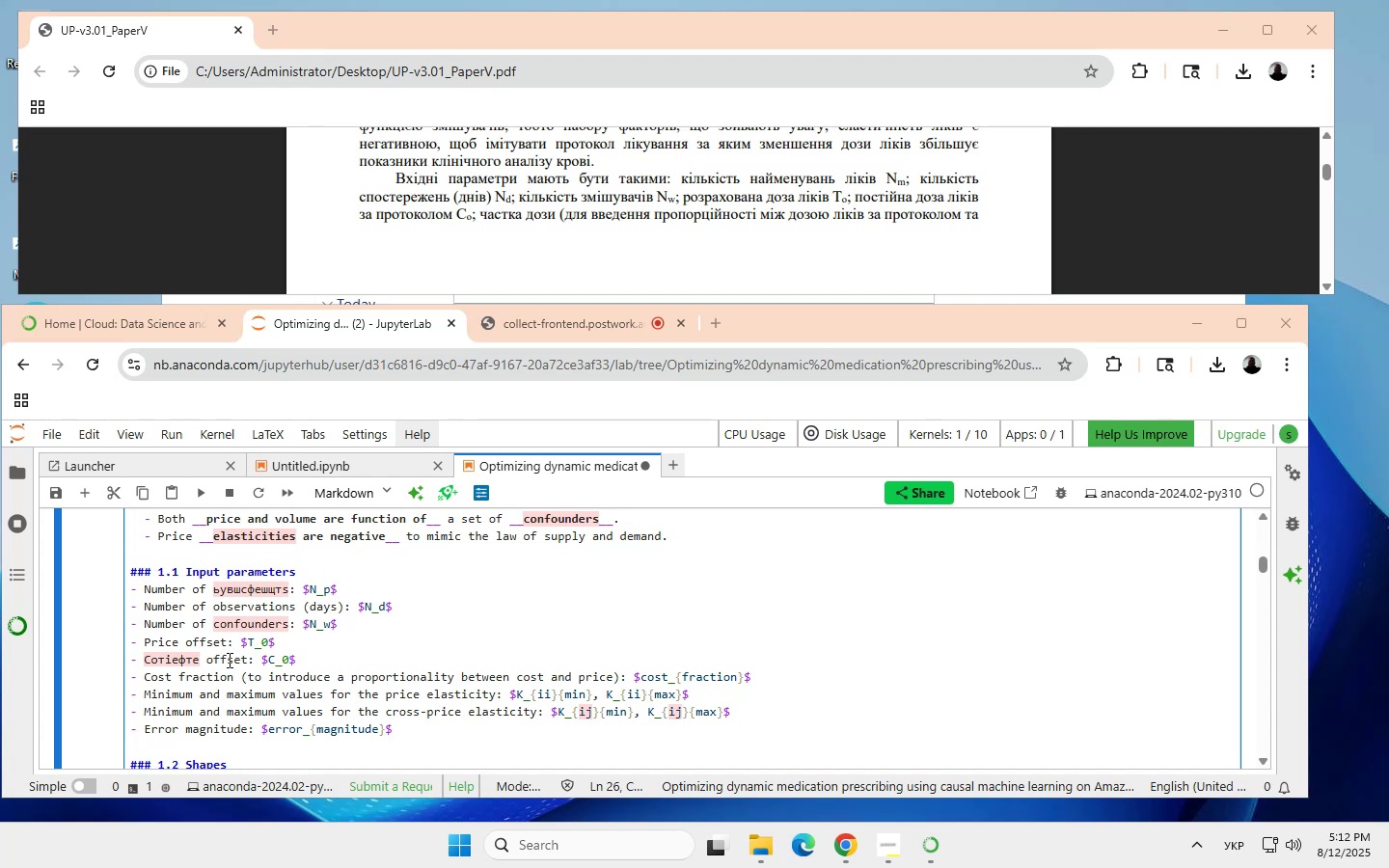 
left_click([199, 657])
 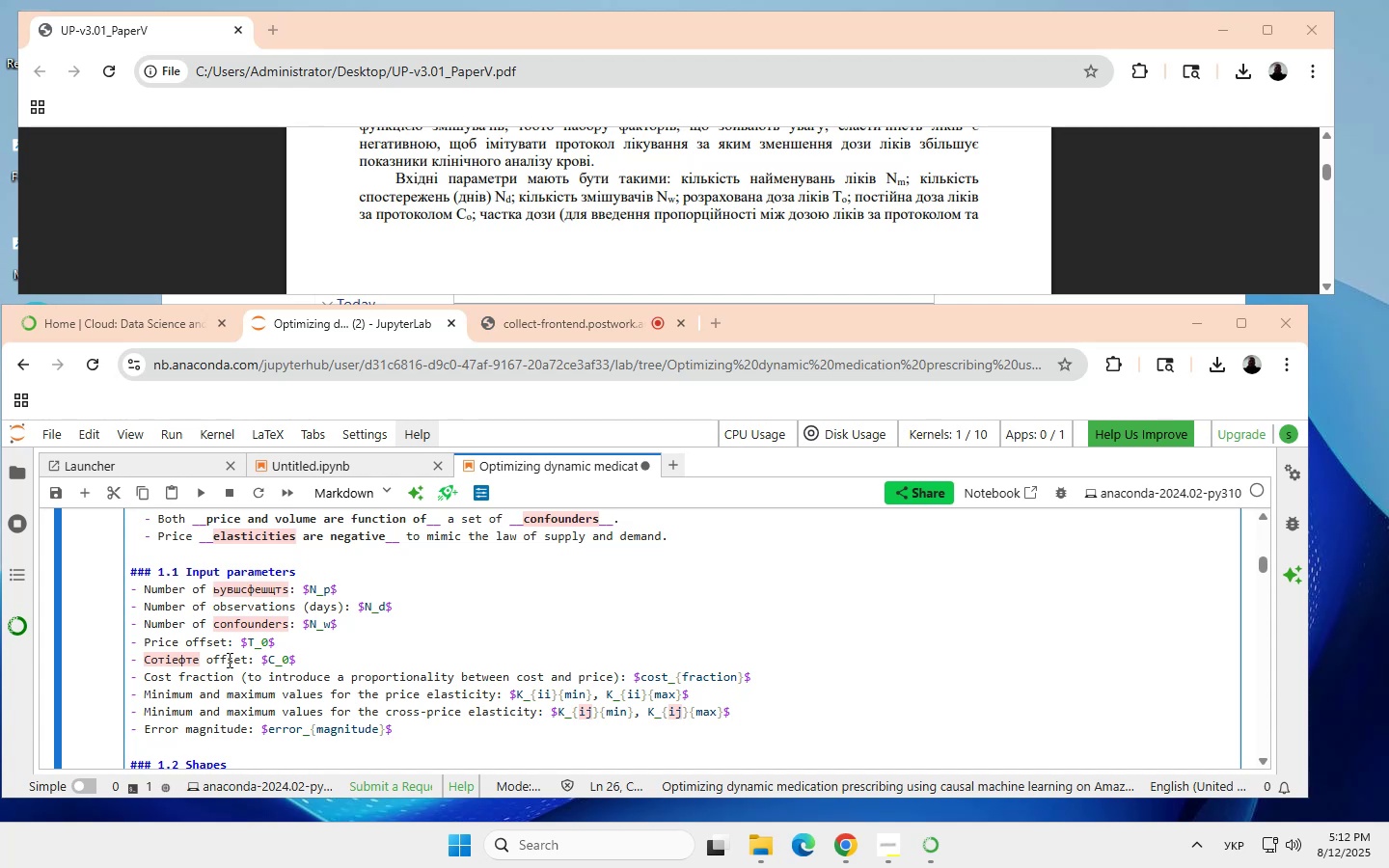 
left_click([1194, 843])
 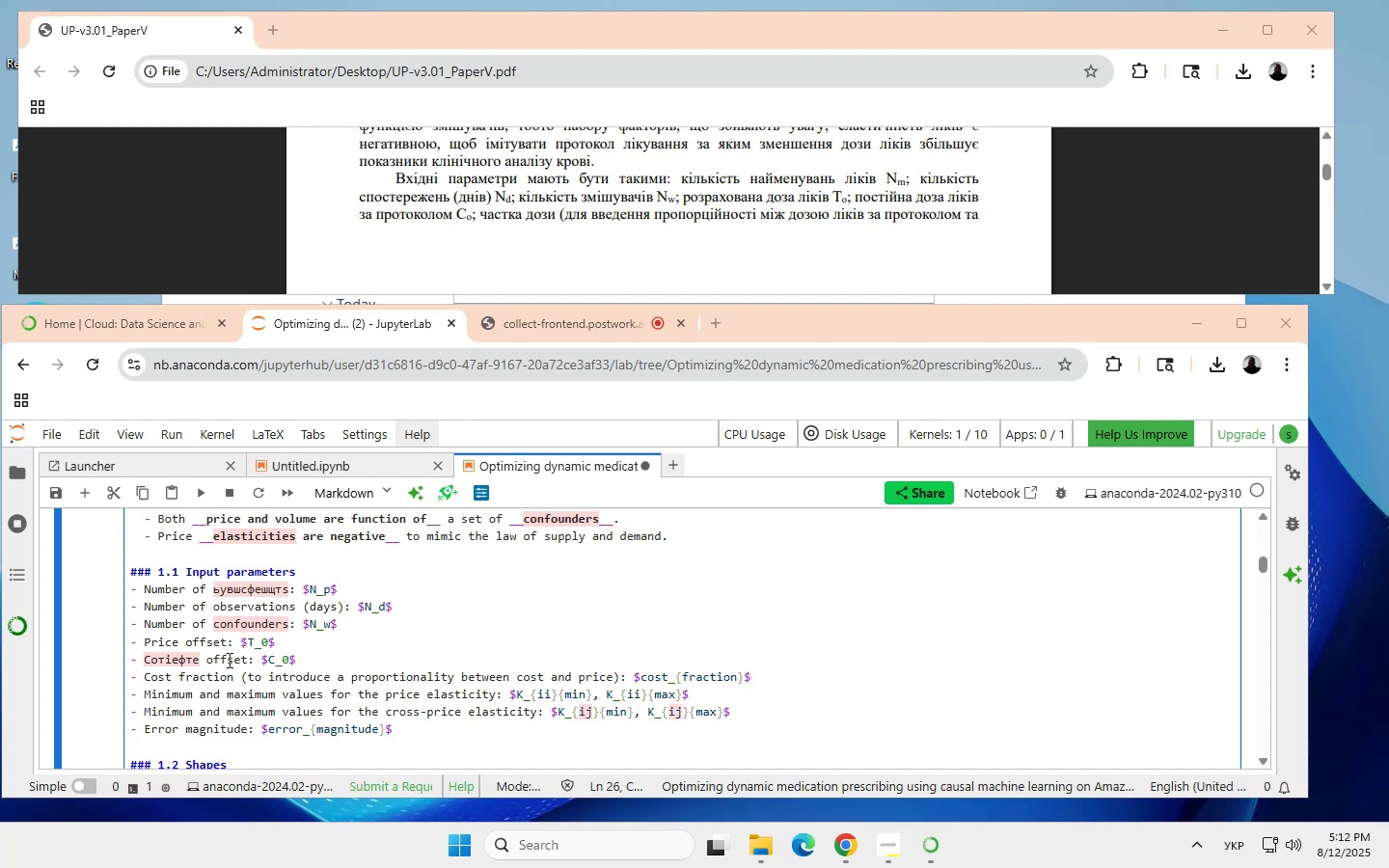 
left_click([1194, 843])
 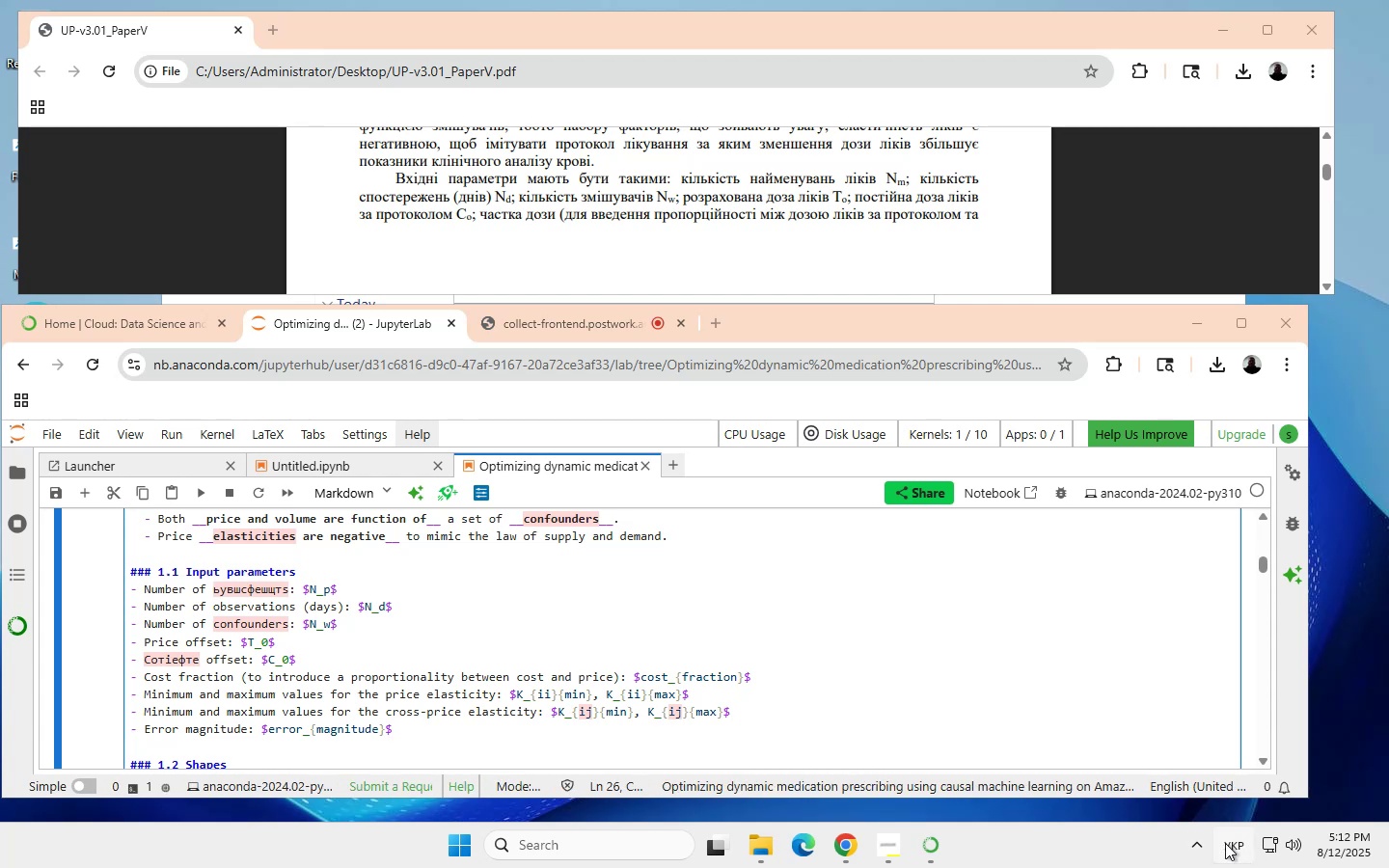 
left_click([1228, 841])
 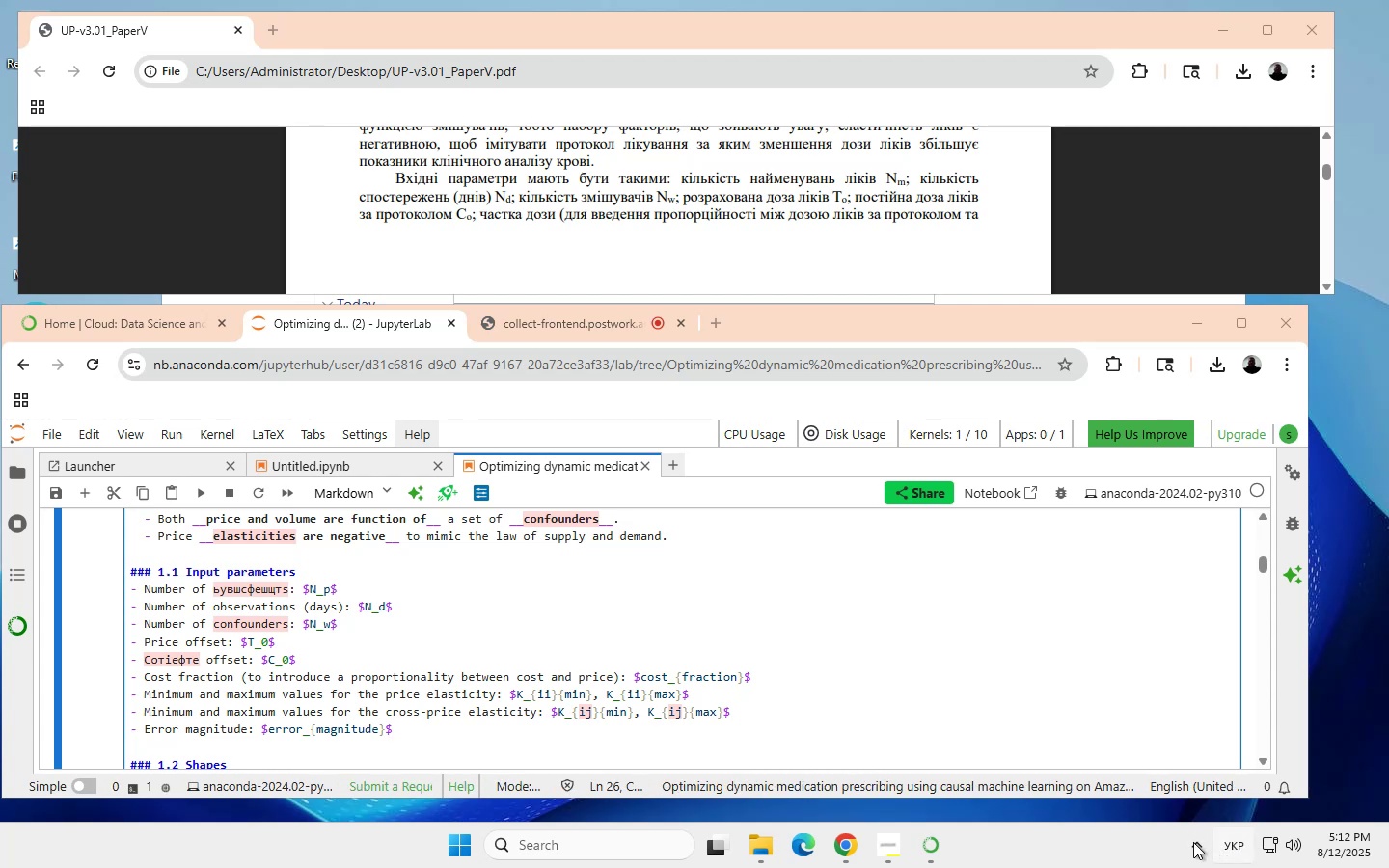 
left_click([1193, 842])
 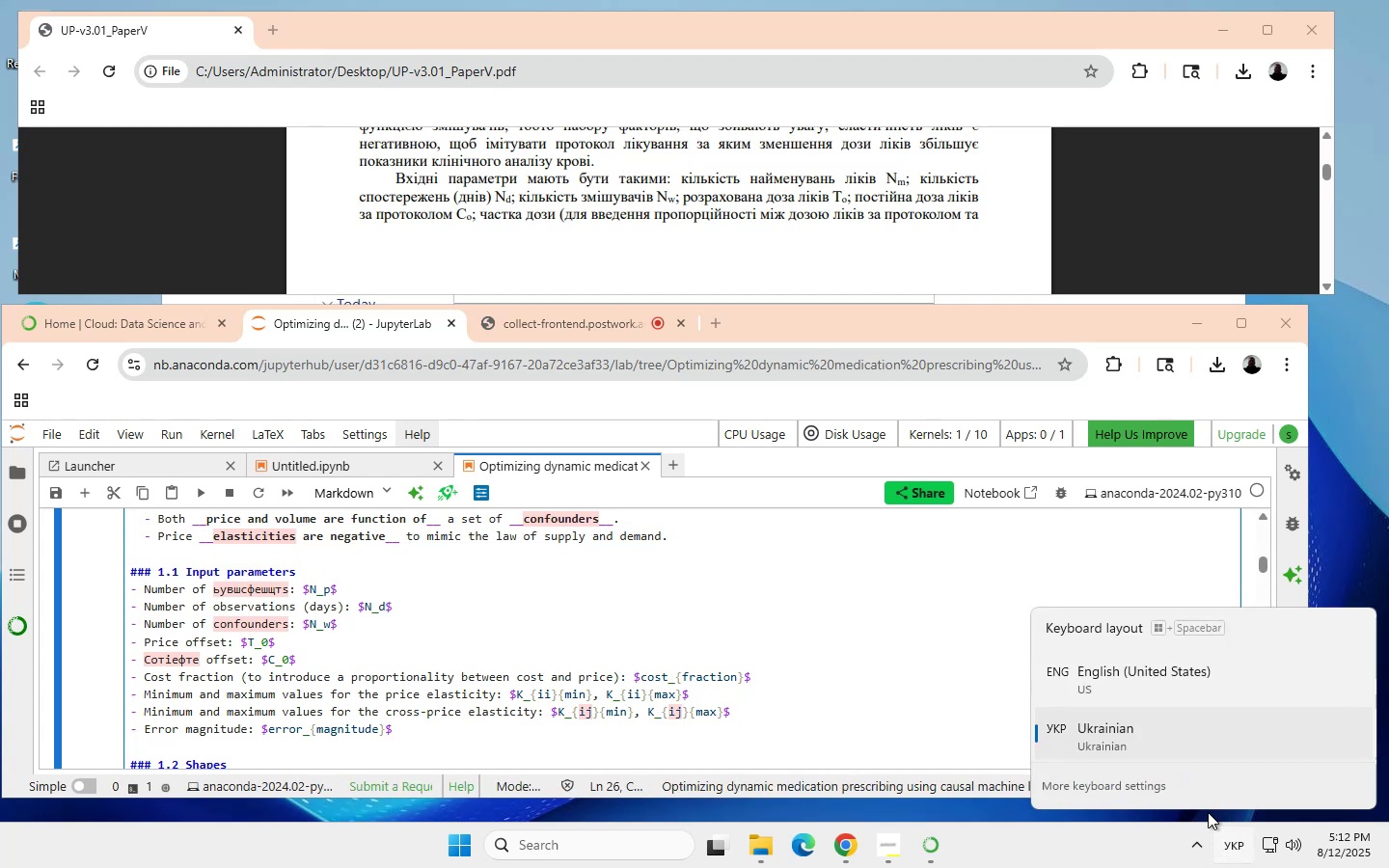 
left_click([1144, 677])
 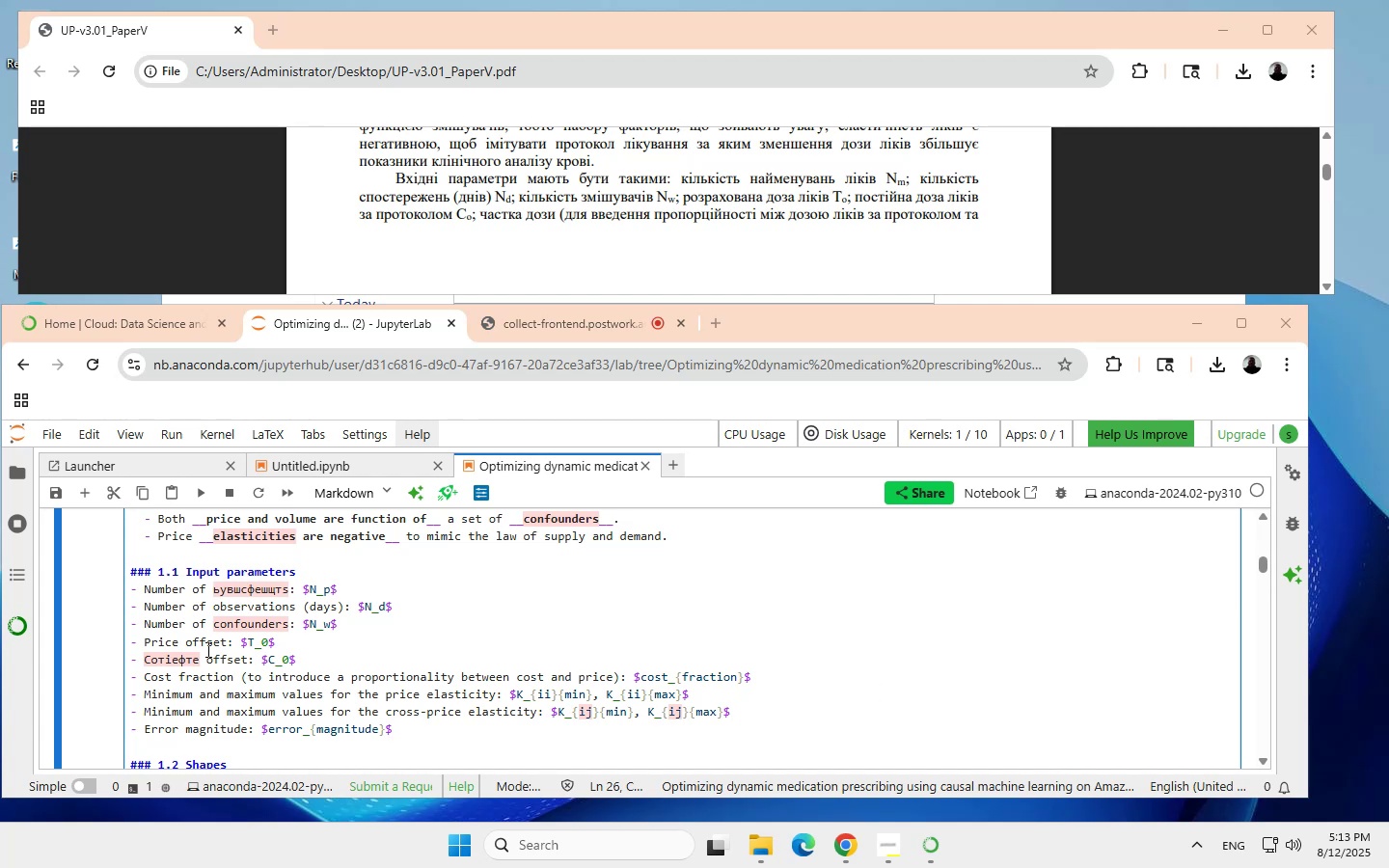 
left_click([198, 656])
 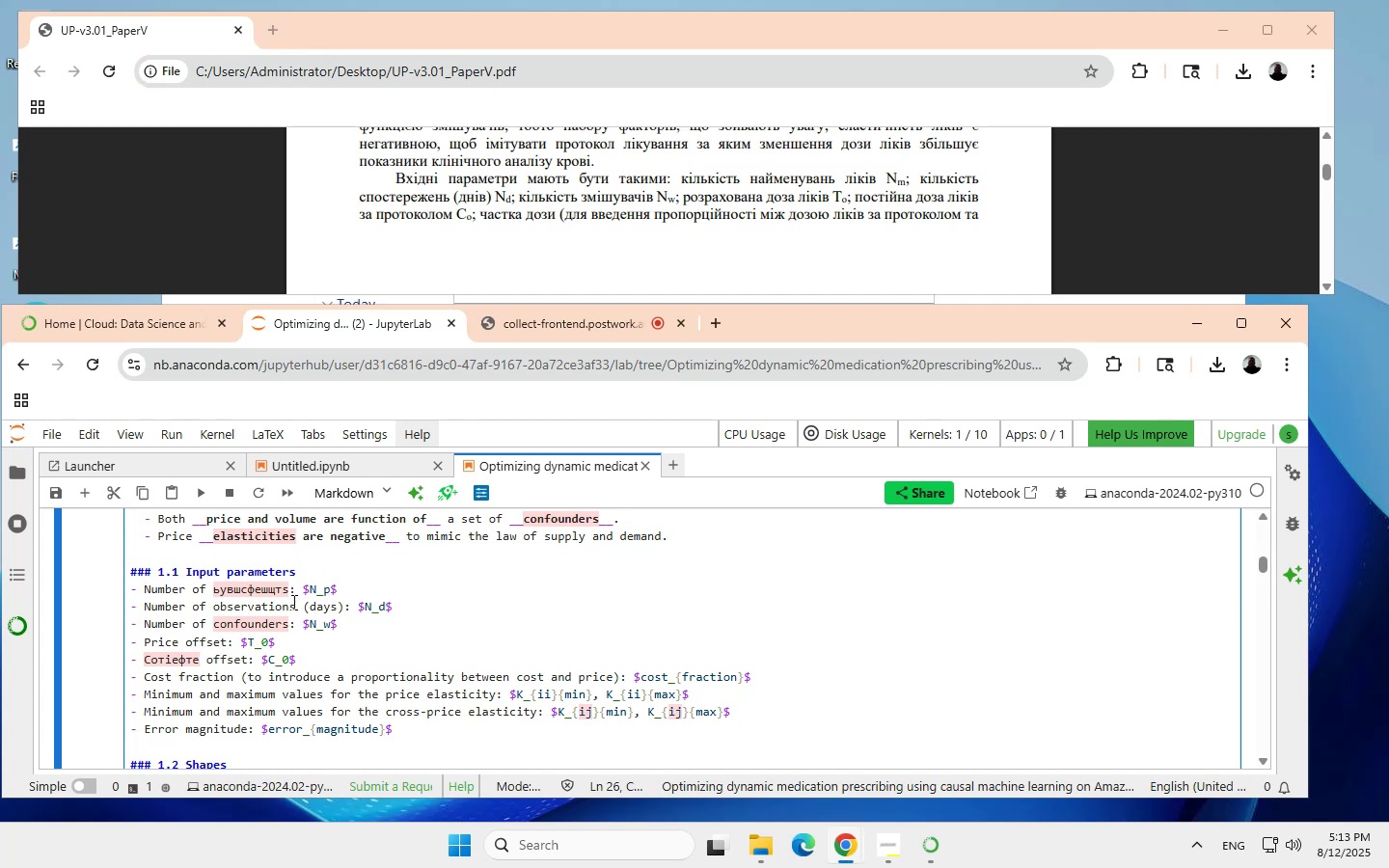 
wait(8.18)
 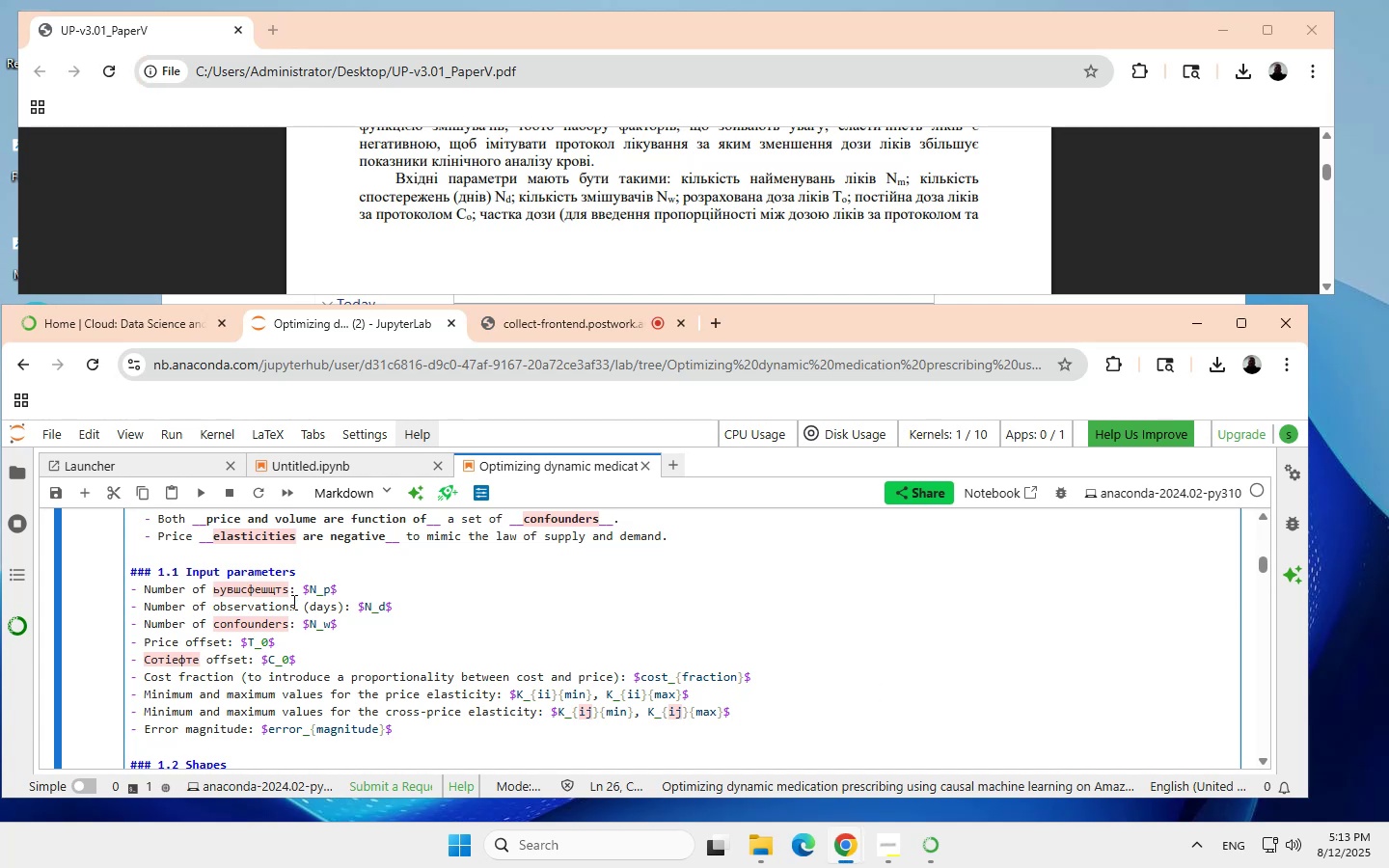 
left_click([286, 587])
 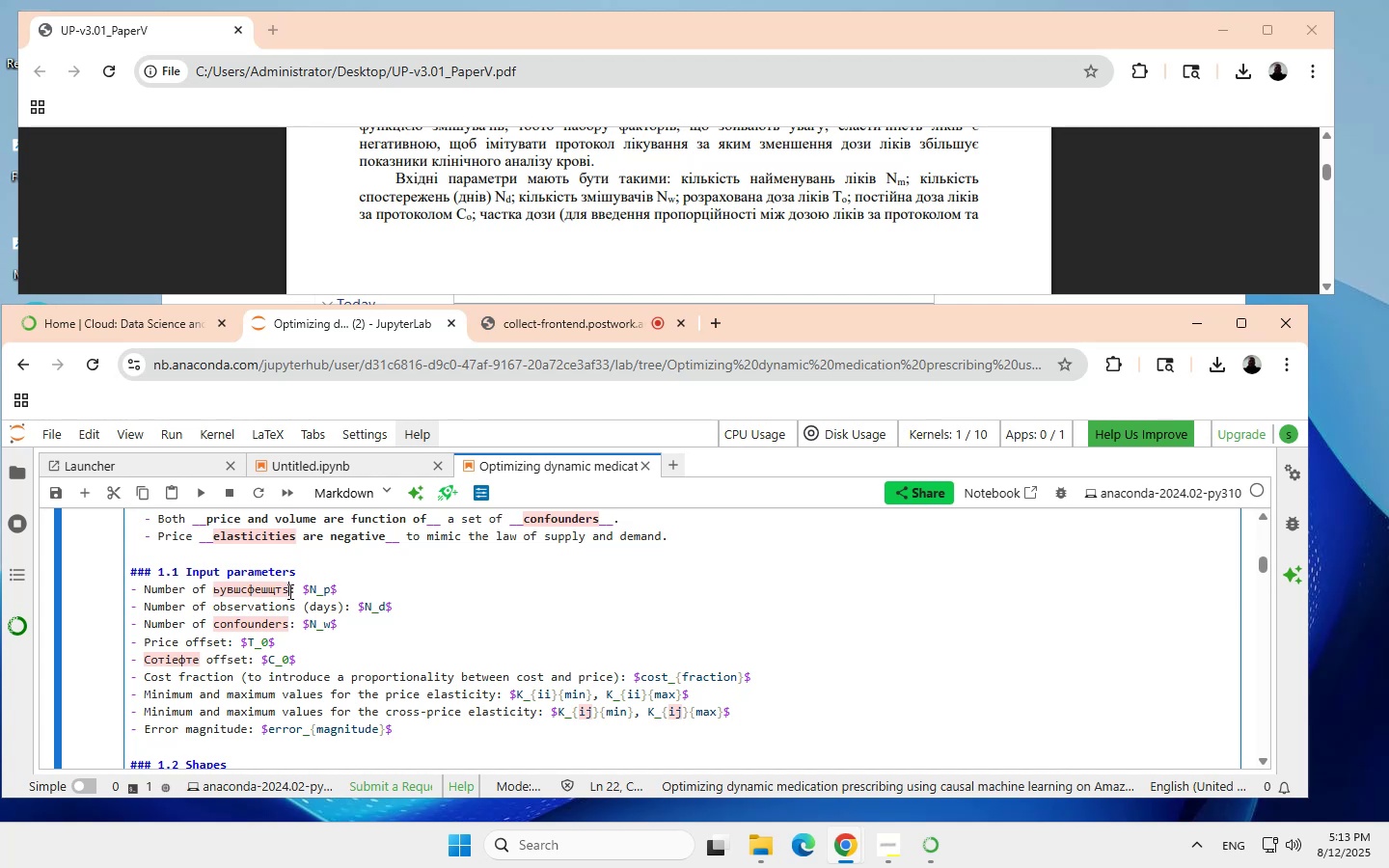 
key(Backspace)
key(Backspace)
key(Backspace)
key(Backspace)
key(Backspace)
key(Backspace)
key(Backspace)
key(Backspace)
key(Backspace)
key(Backspace)
key(Backspace)
type(medica)
 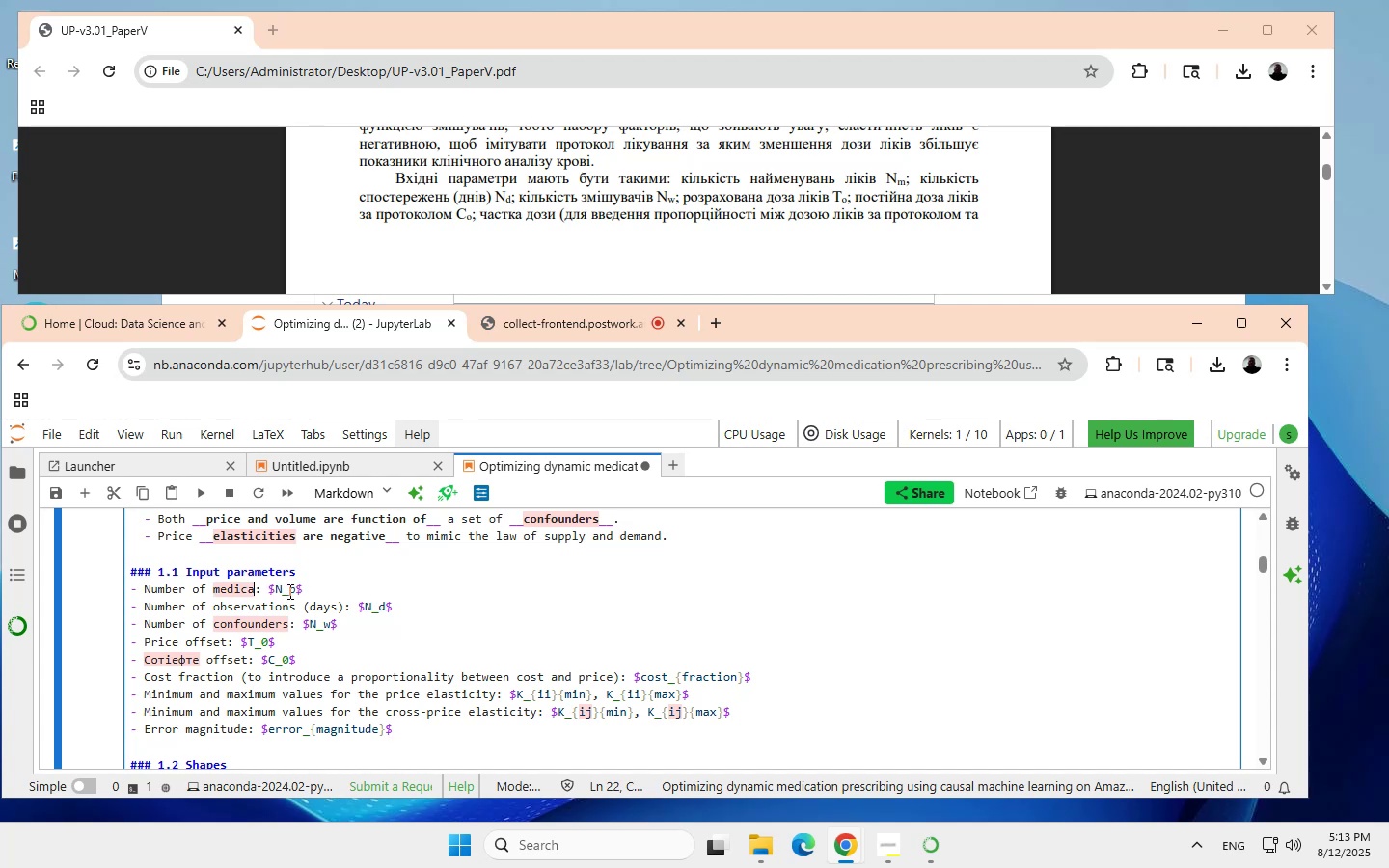 
type(tion)
 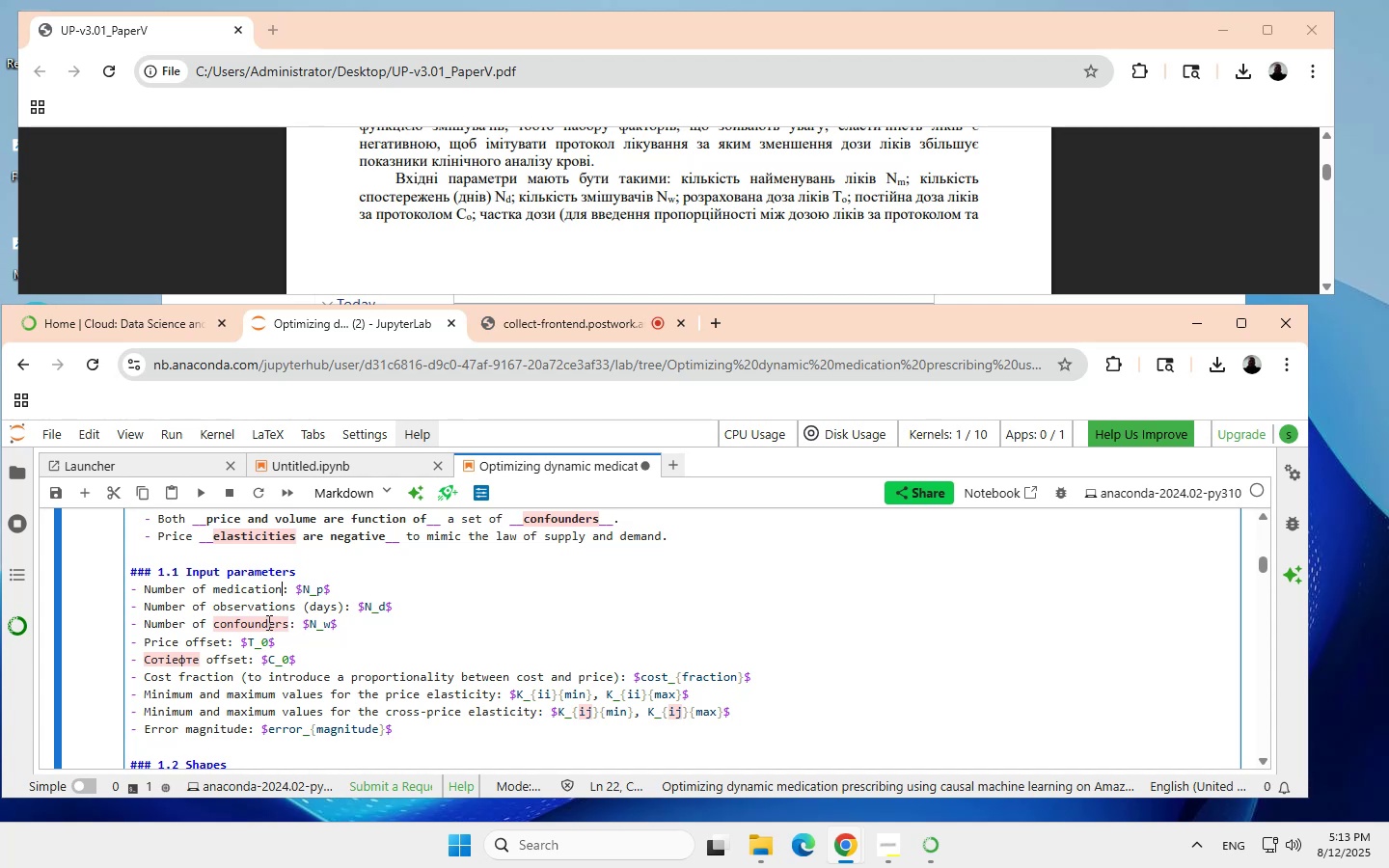 
wait(13.73)
 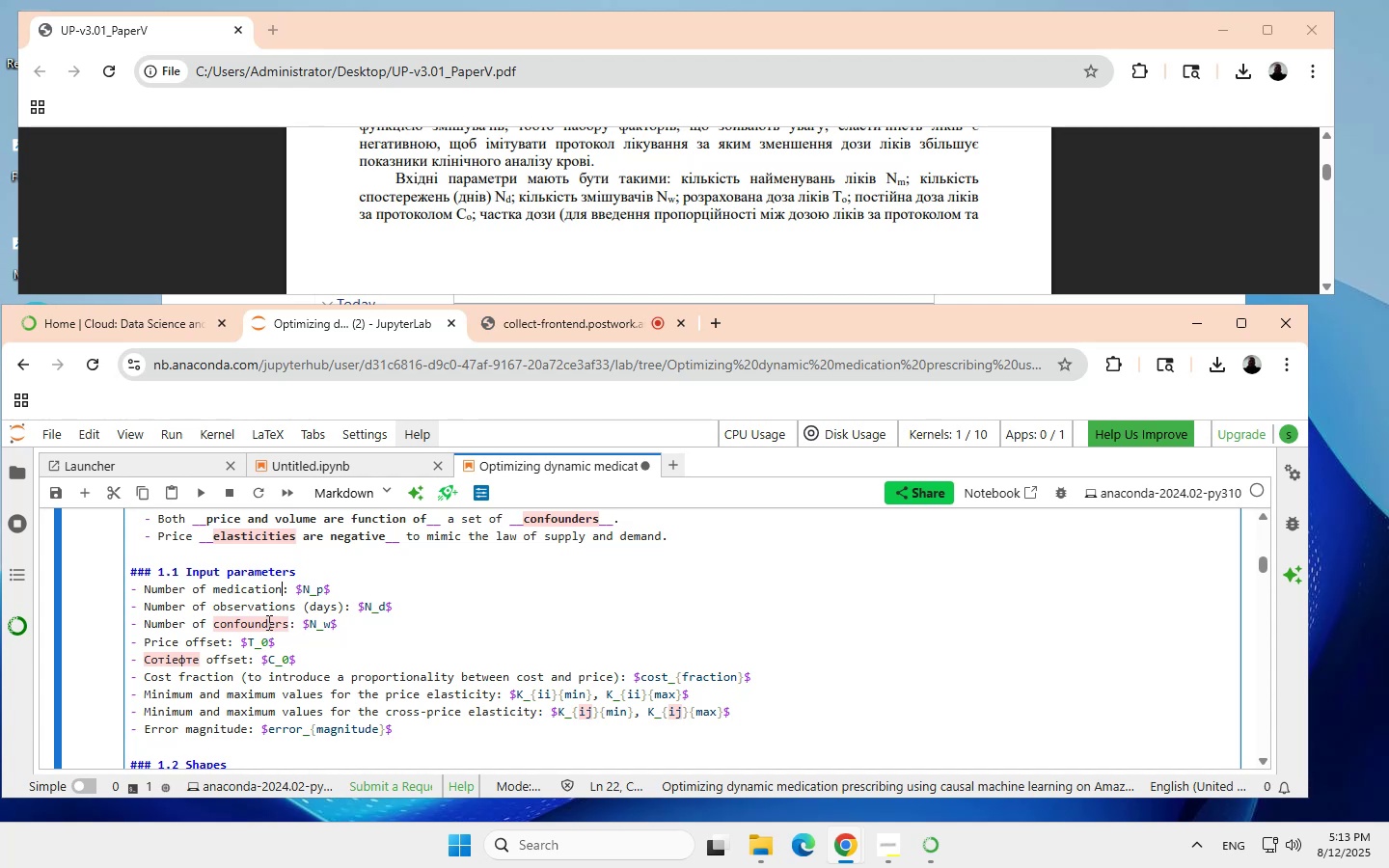 
left_click([198, 662])
 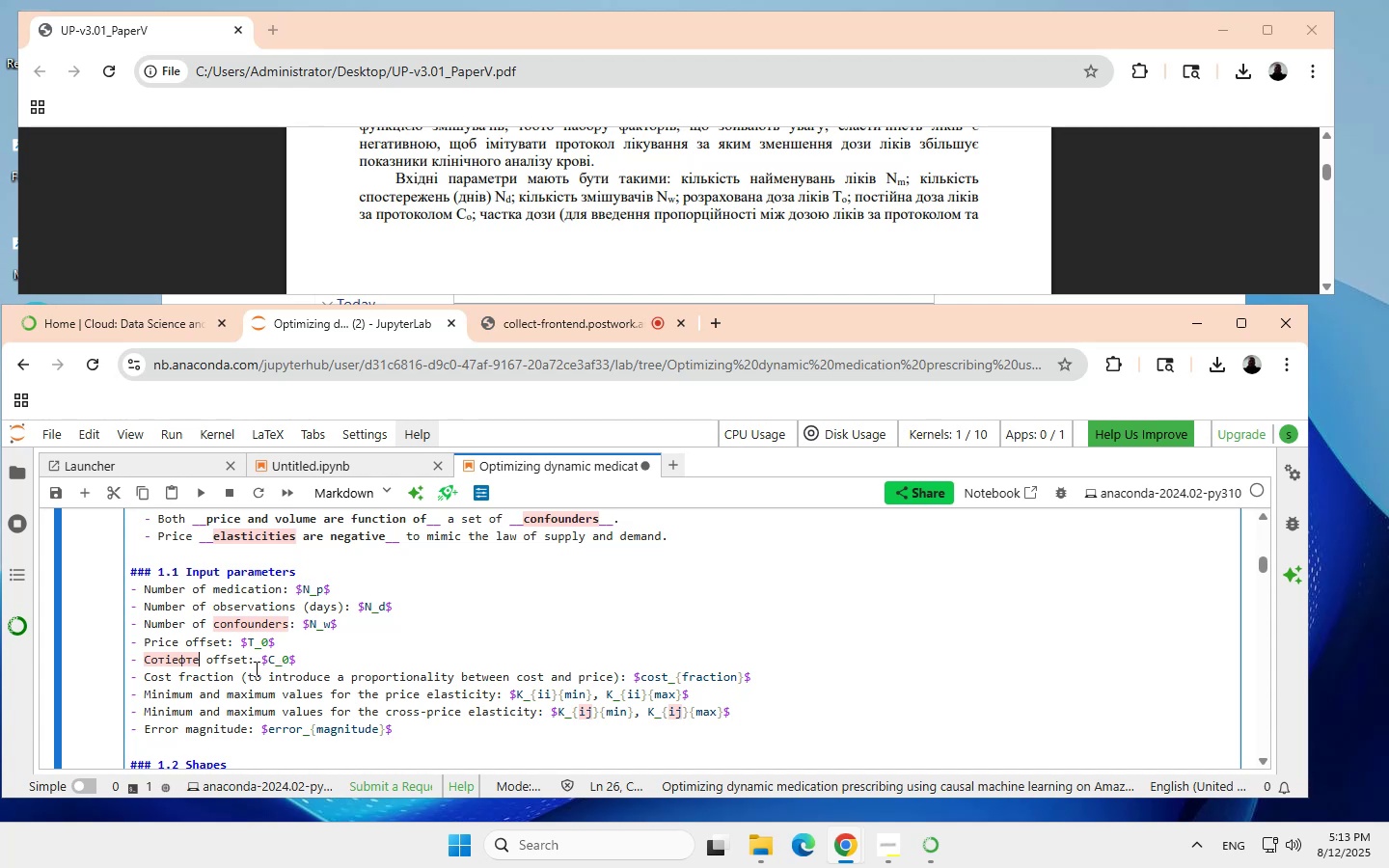 
key(Backspace)
key(Backspace)
key(Backspace)
key(Backspace)
key(Backspace)
key(Backspace)
key(Backspace)
type(ontant)
 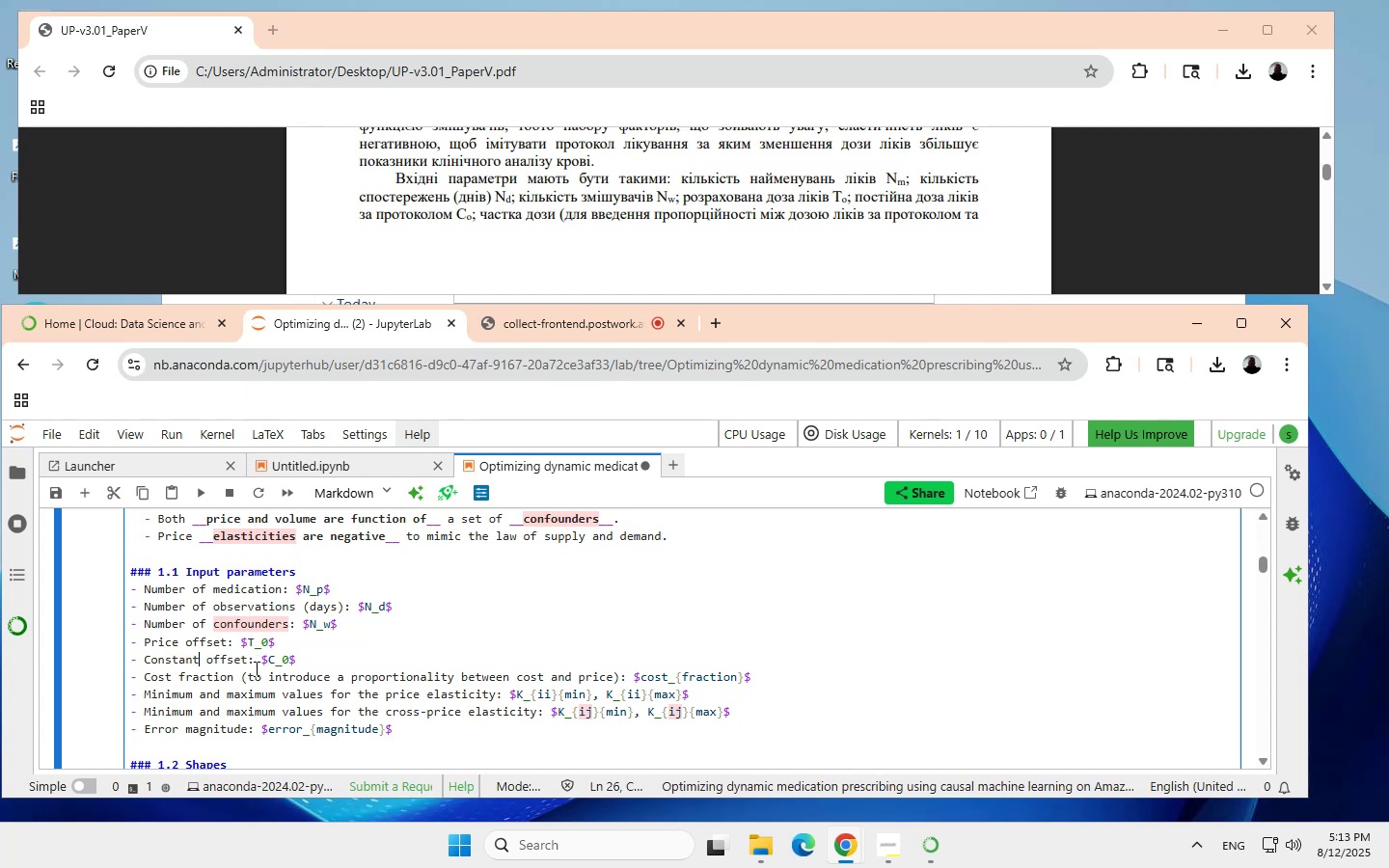 
wait(8.28)
 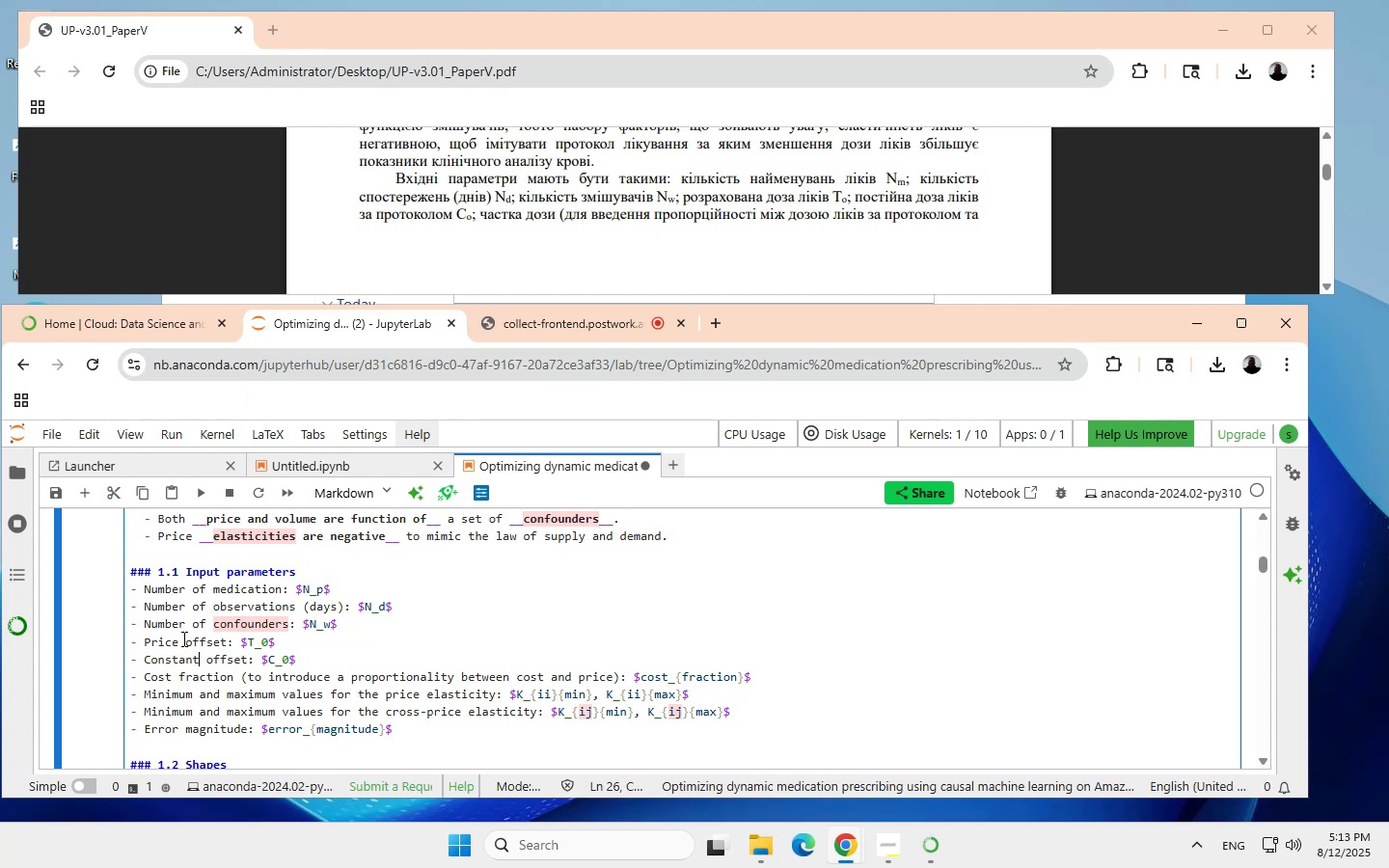 
left_click([177, 641])
 